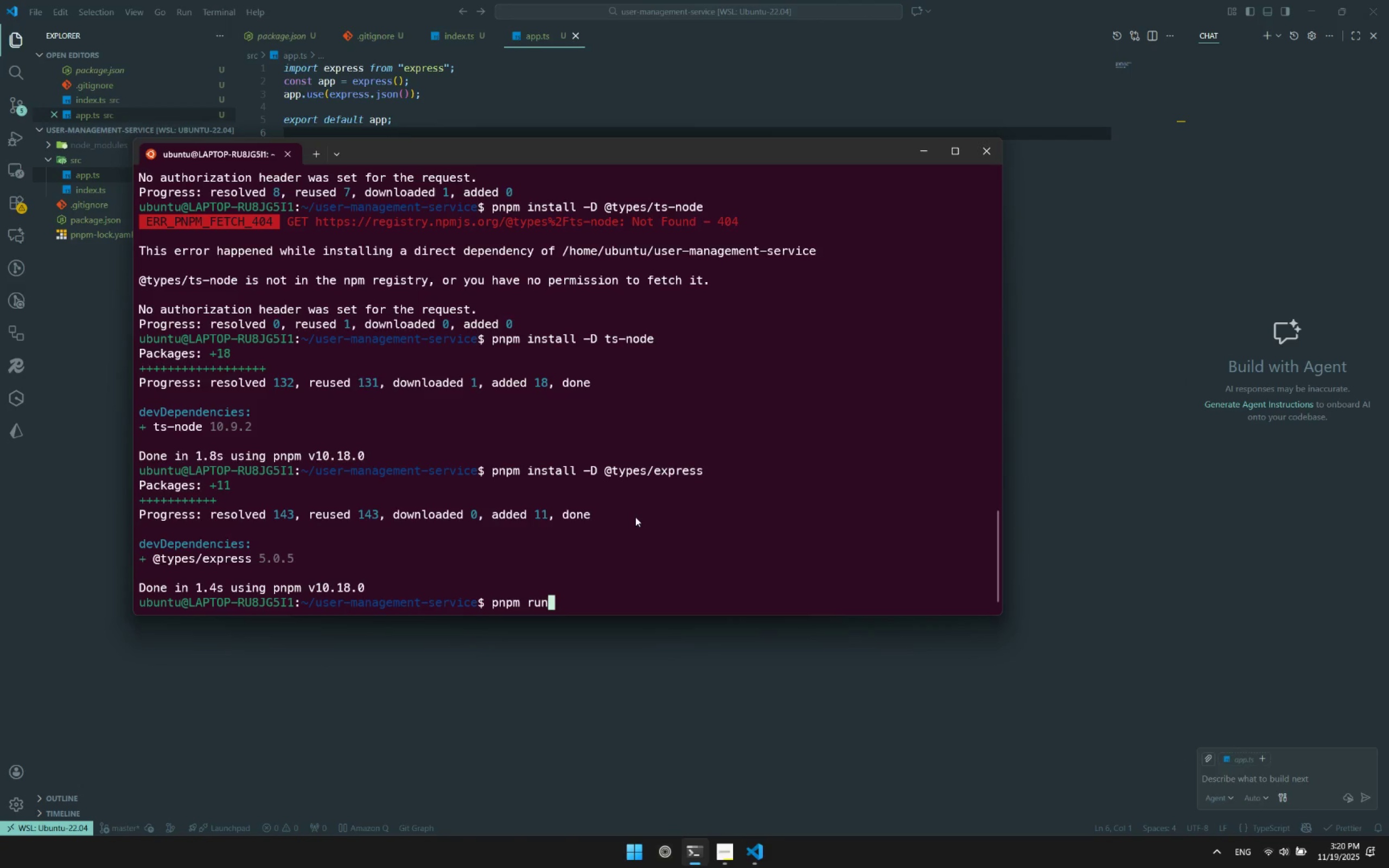 
hold_key(key=Backspace, duration=0.88)
 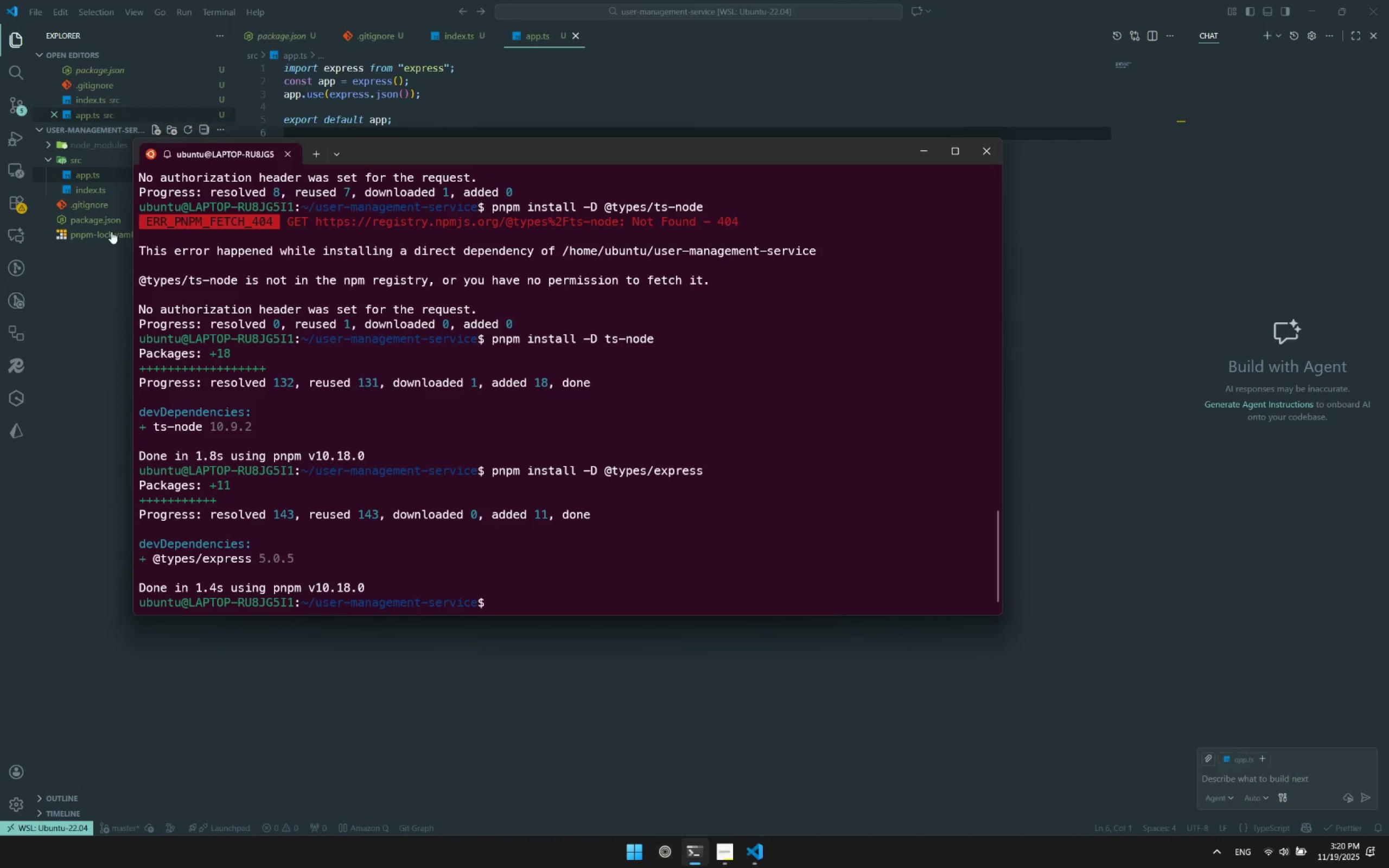 
left_click([81, 223])
 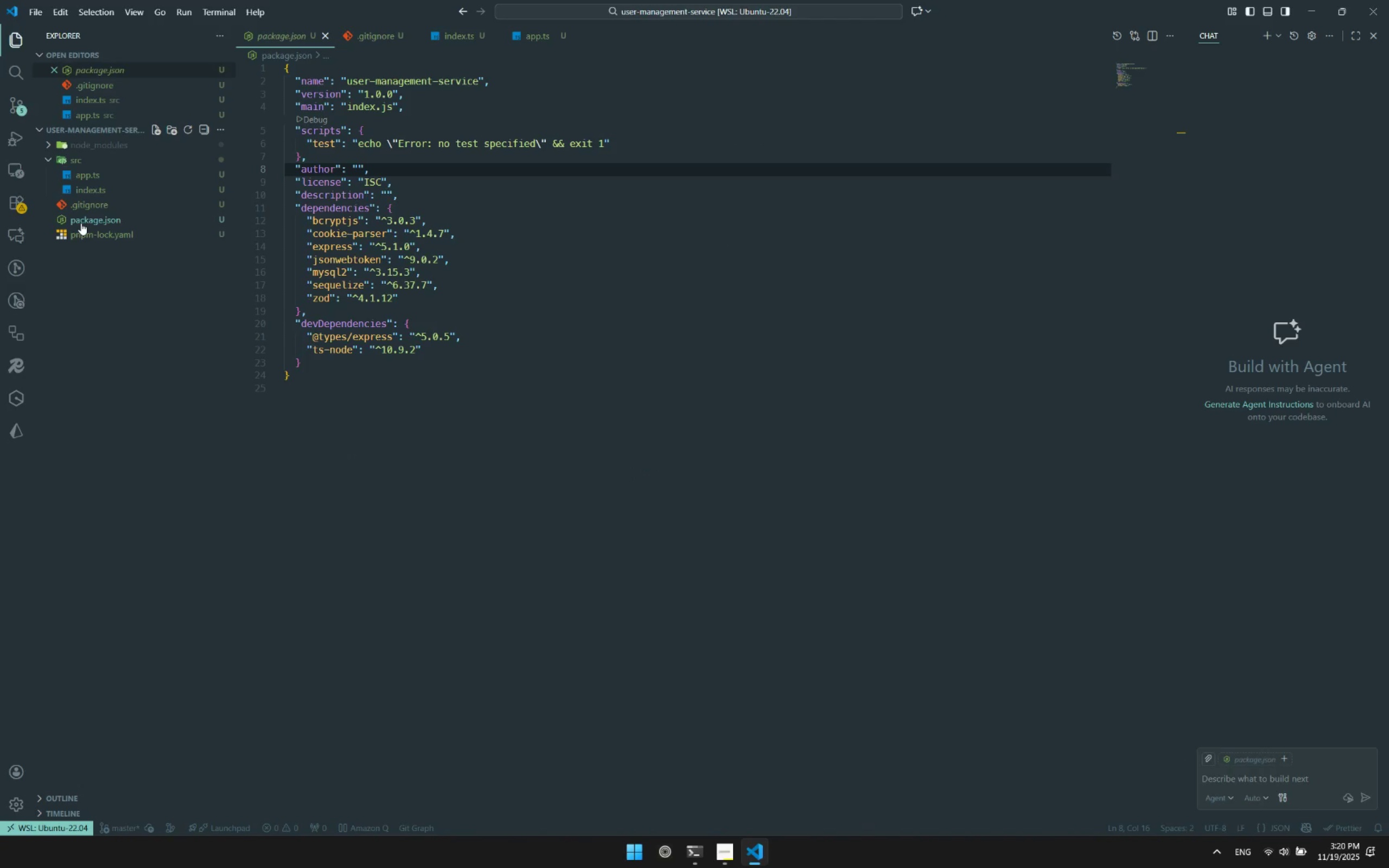 
left_click_drag(start_coordinate=[428, 295], to_coordinate=[484, 297])
 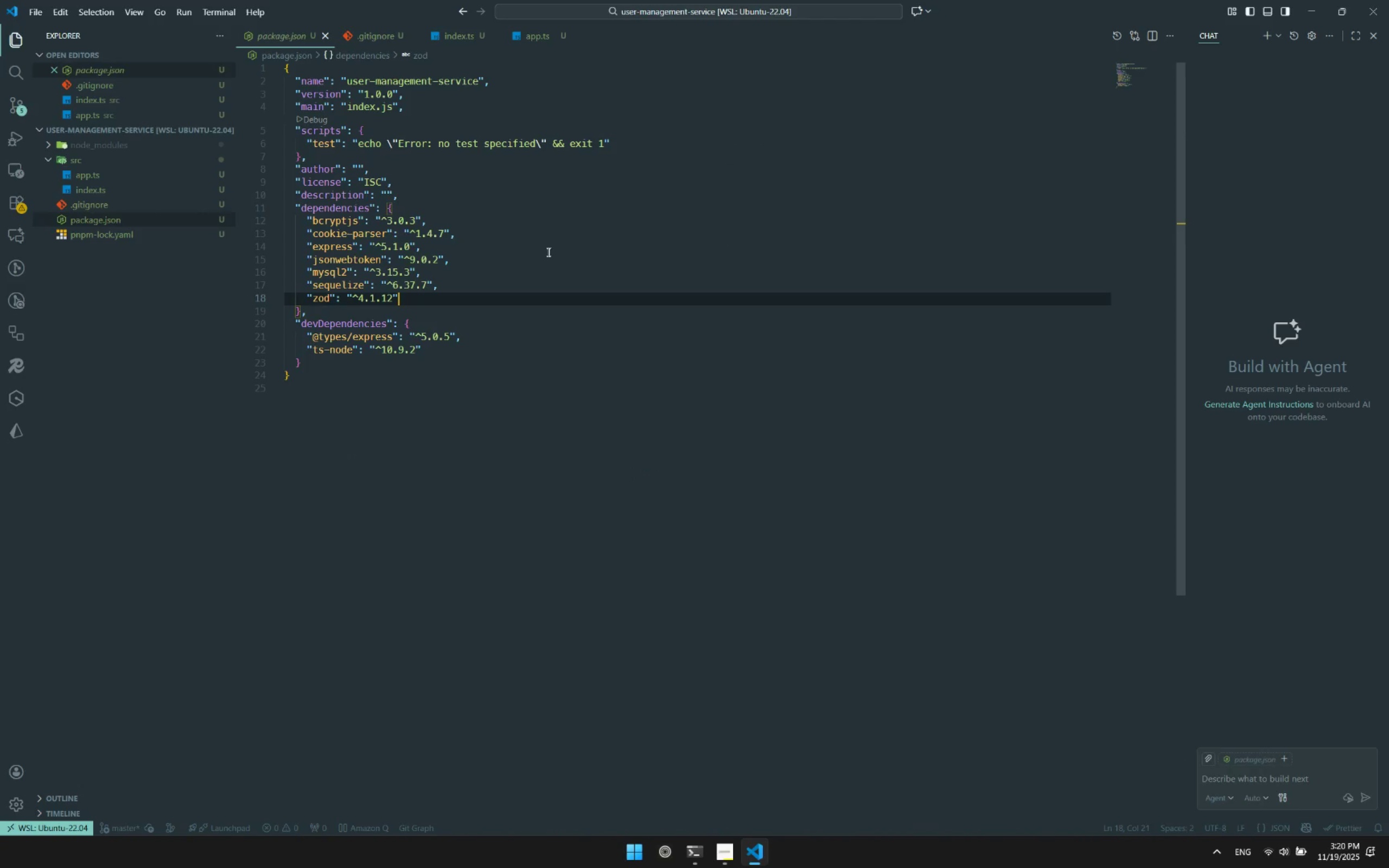 
left_click_drag(start_coordinate=[480, 201], to_coordinate=[457, 193])
 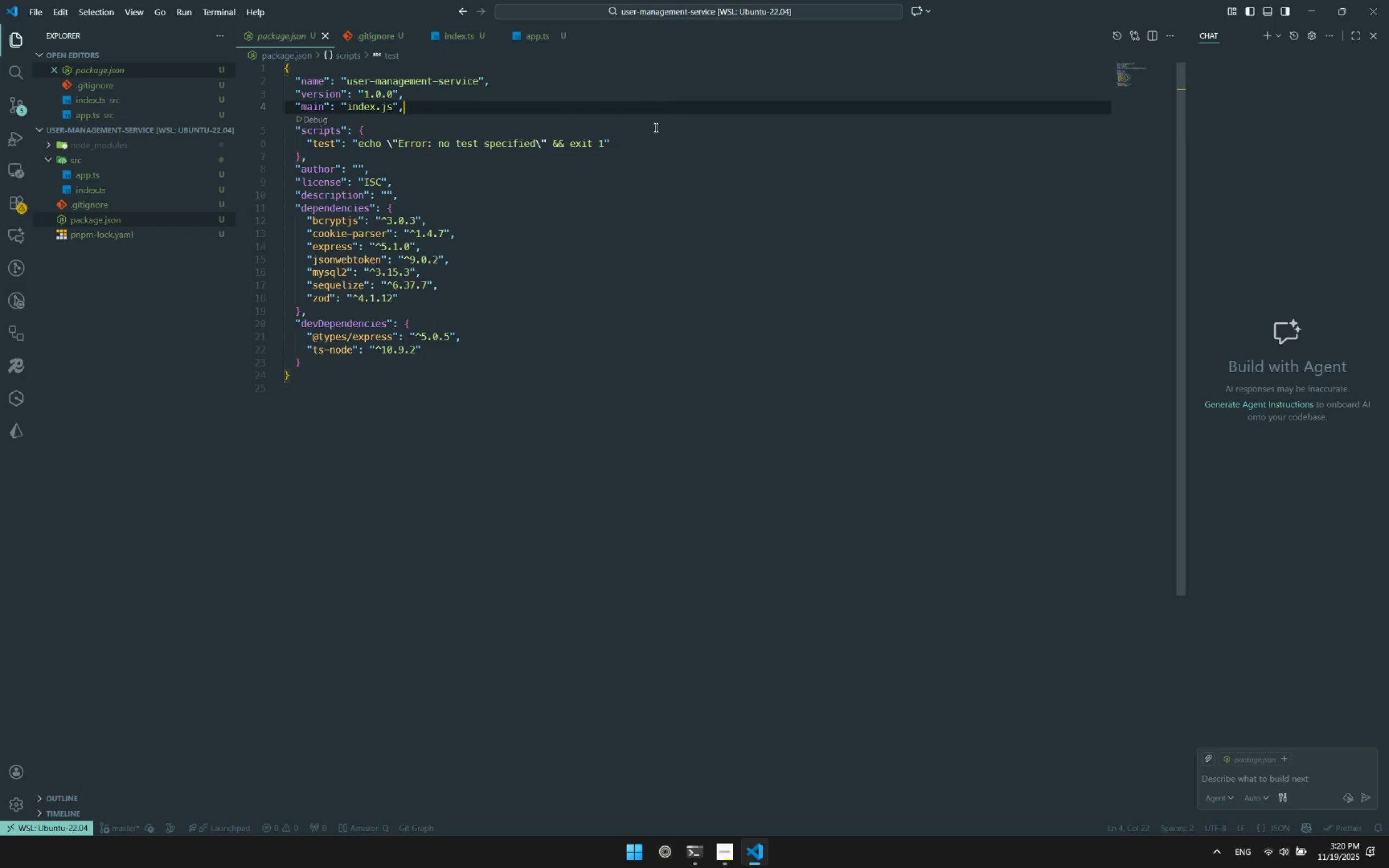 
triple_click([649, 137])
 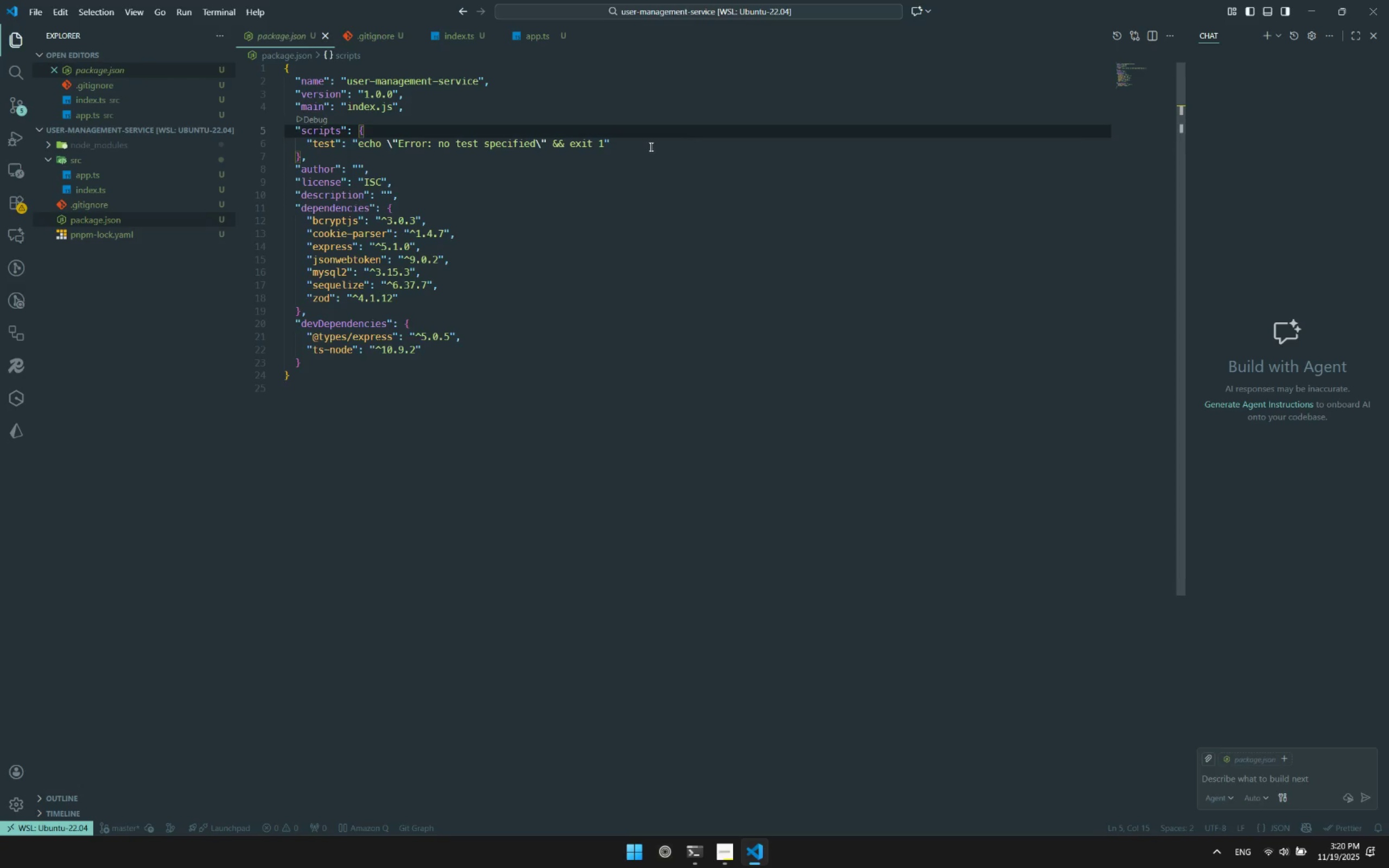 
key(Enter)
 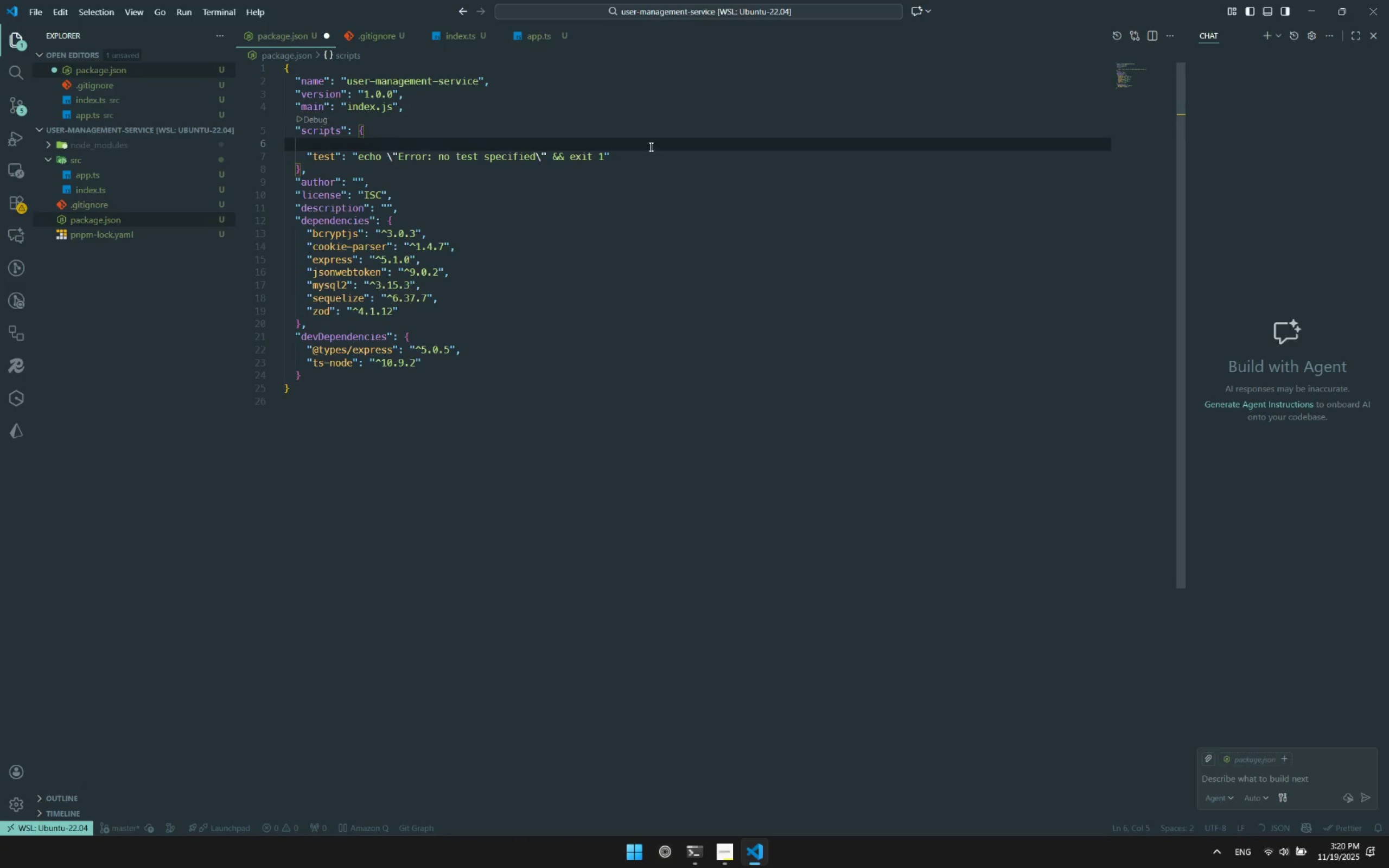 
key(Tab)
 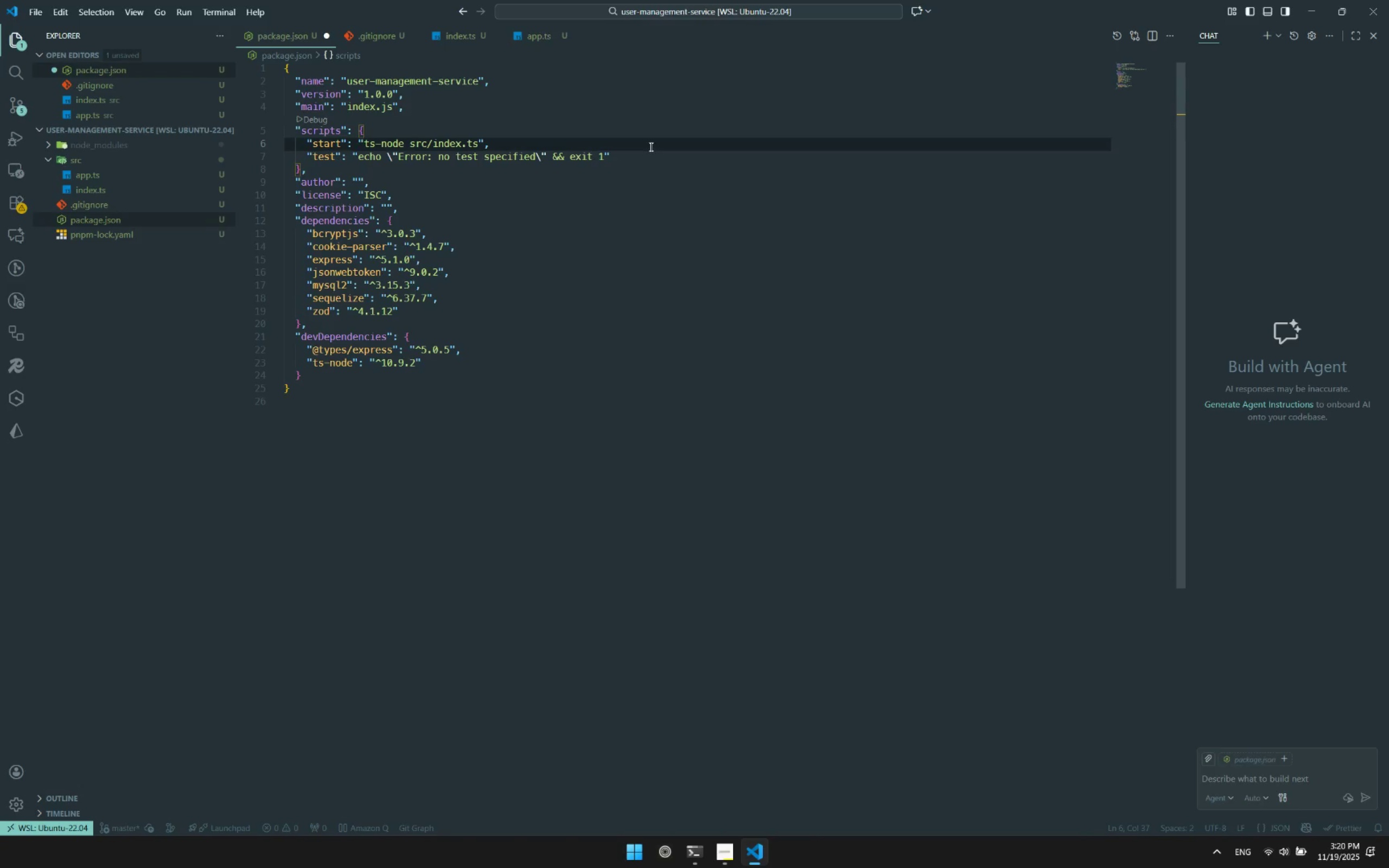 
key(Shift+ShiftRight)
 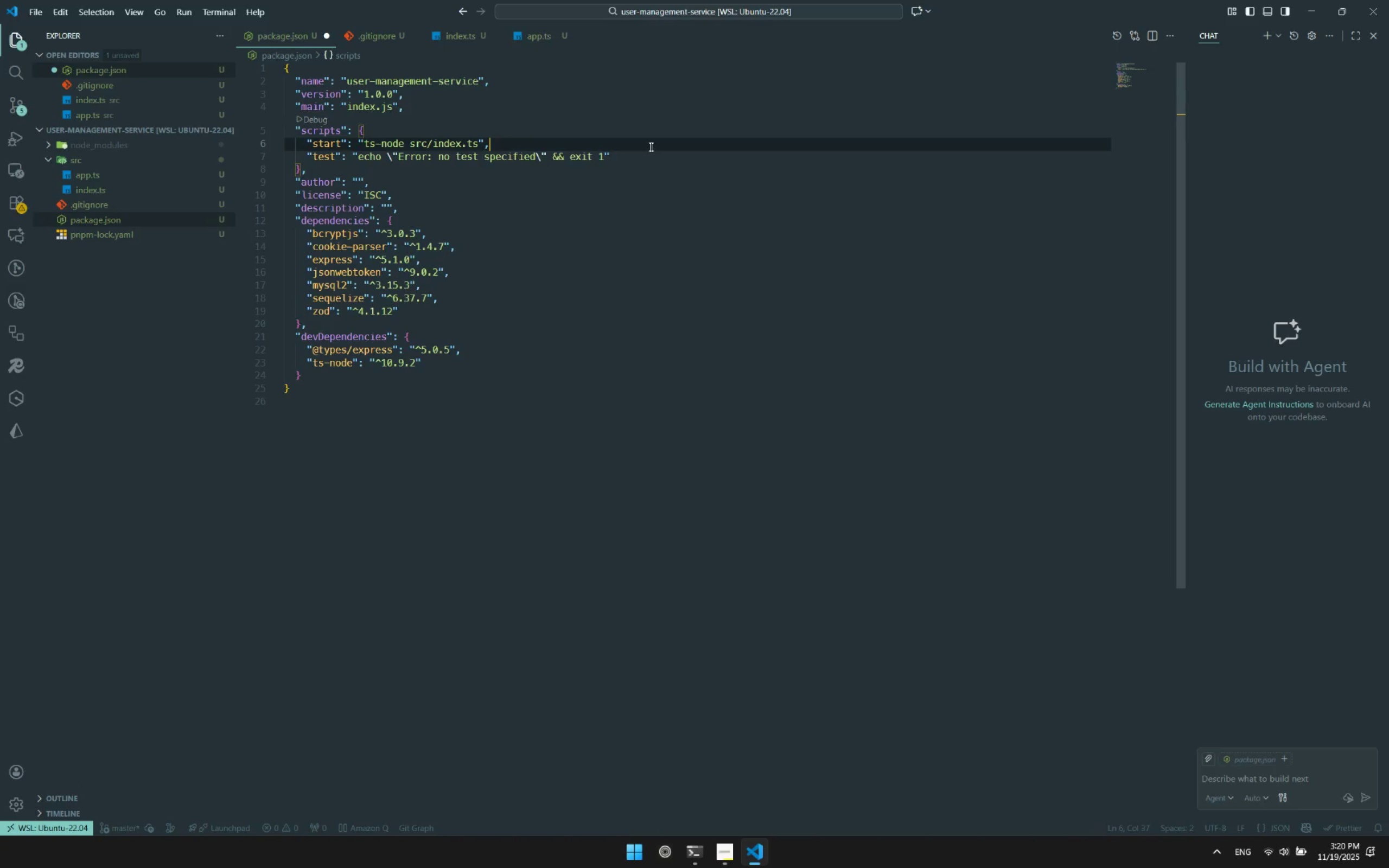 
key(Shift+Quote)
 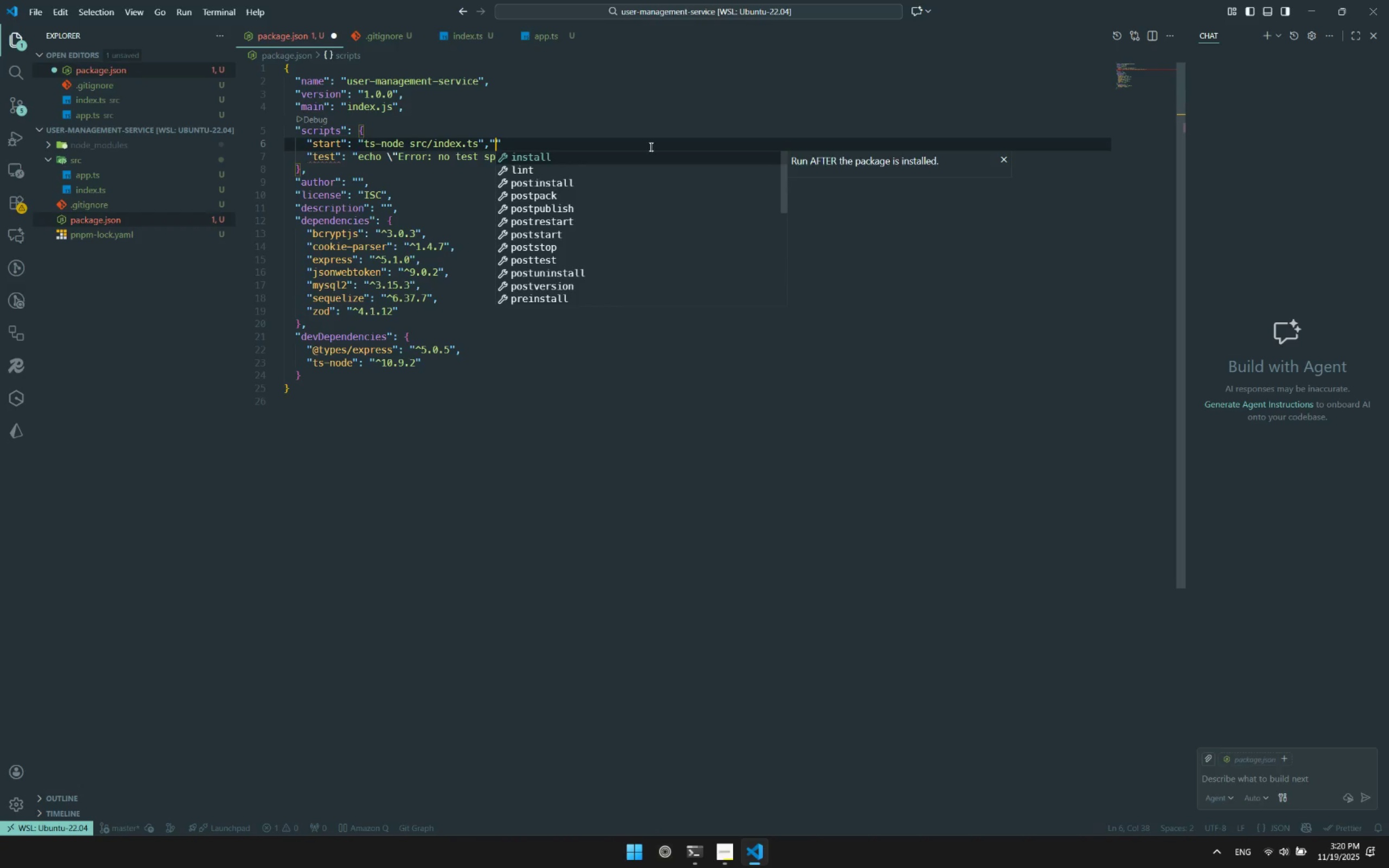 
key(Control+ControlLeft)
 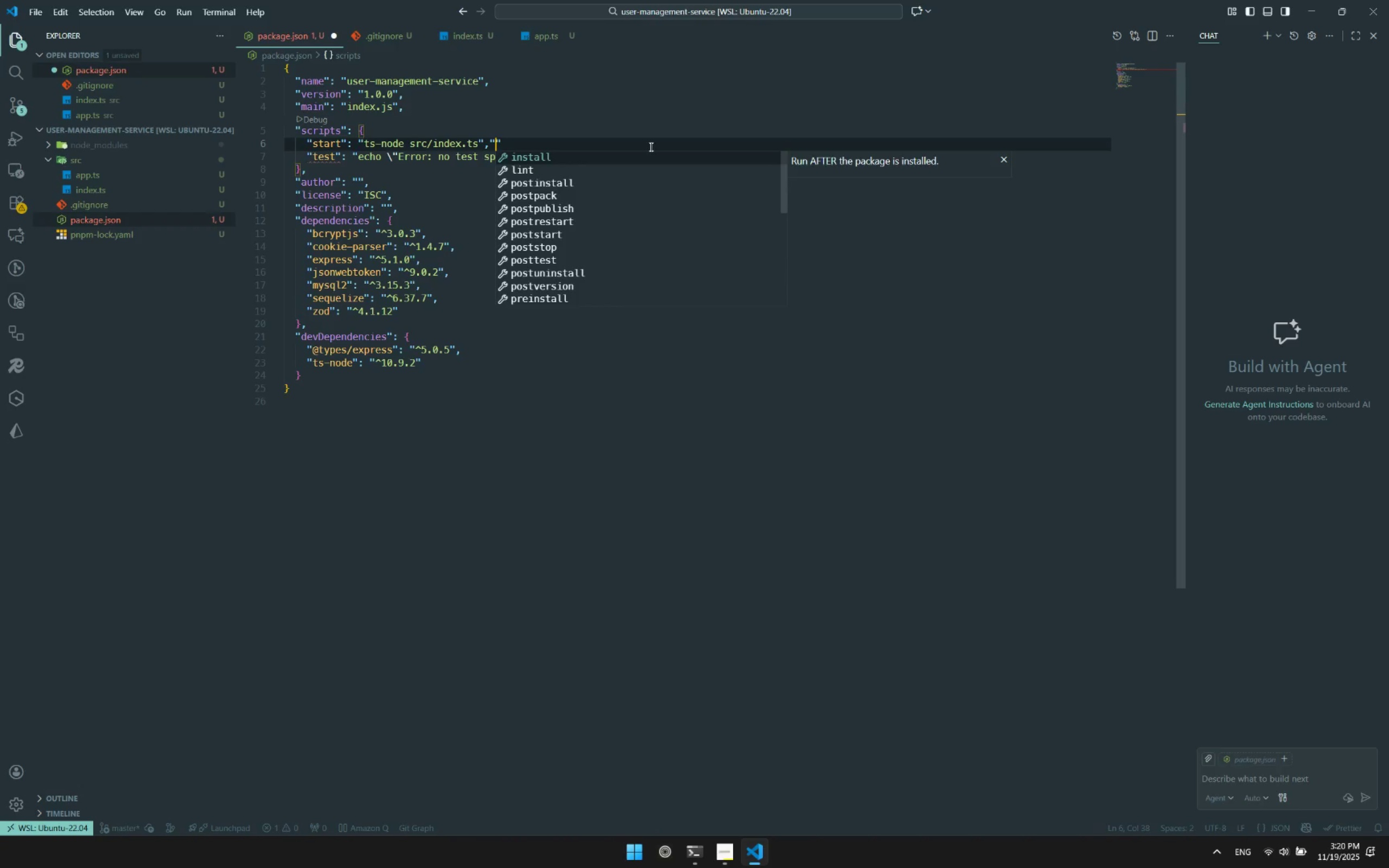 
key(Control+Z)
 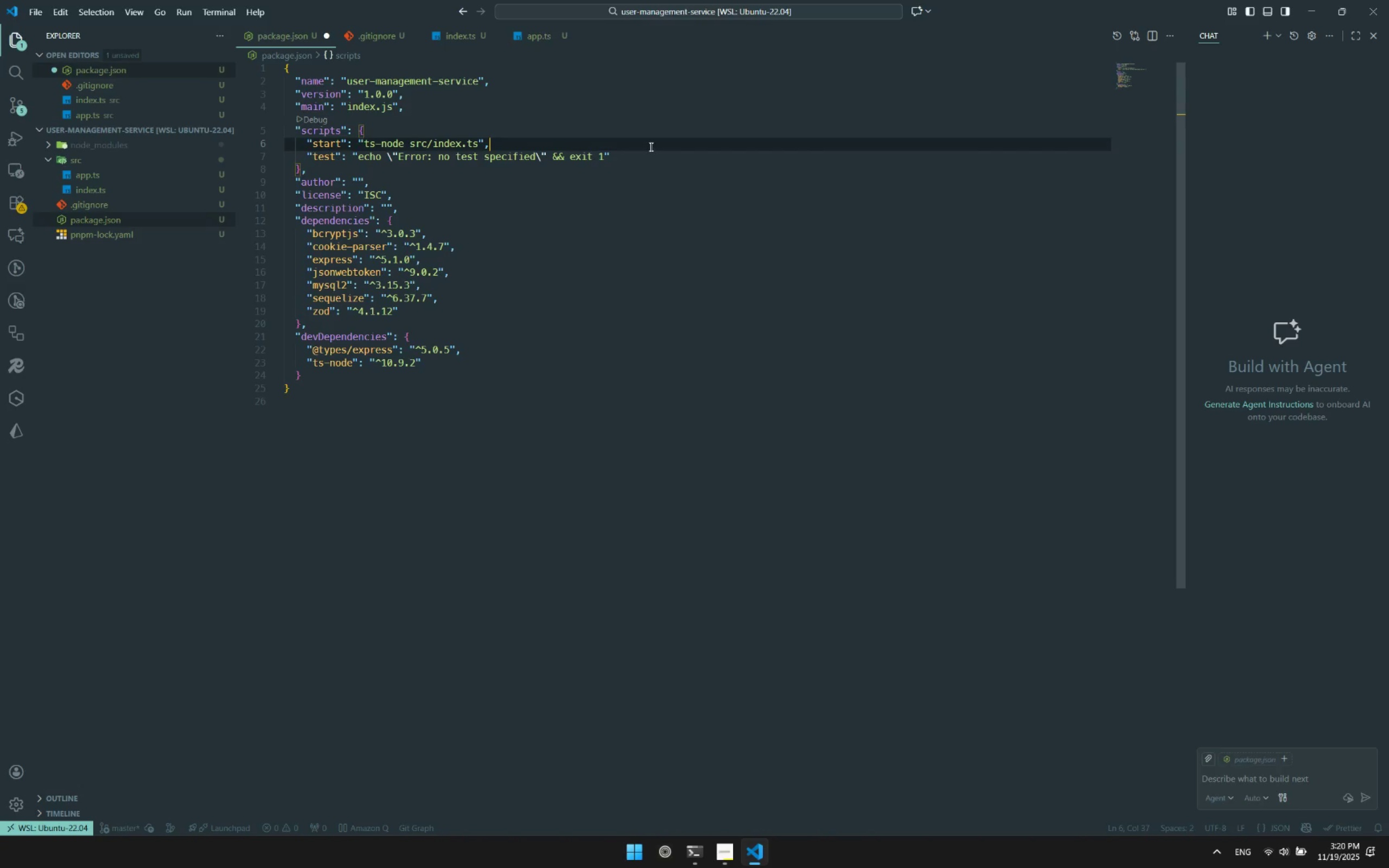 
key(ArrowUp)
 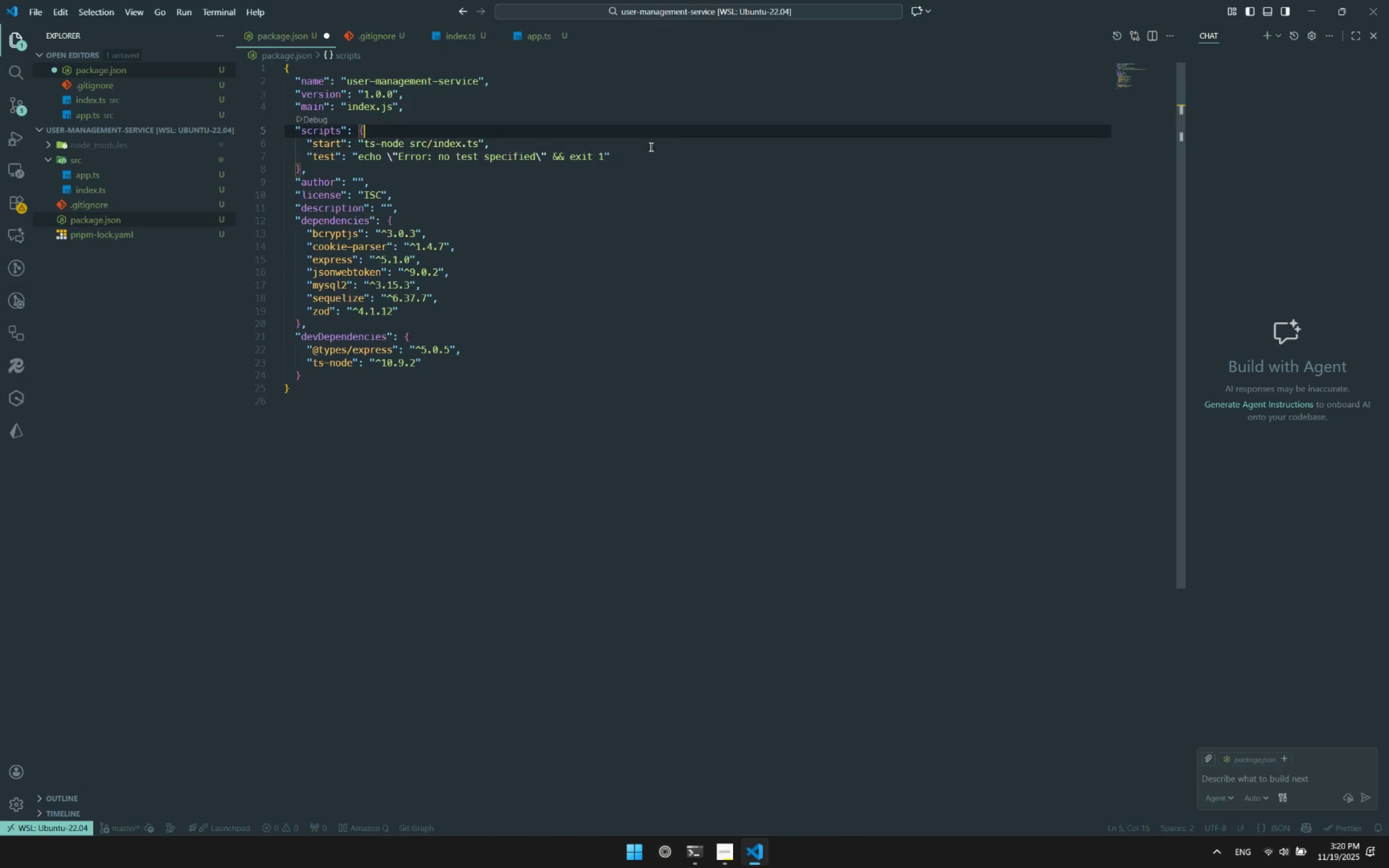 
key(Shift+ShiftRight)
 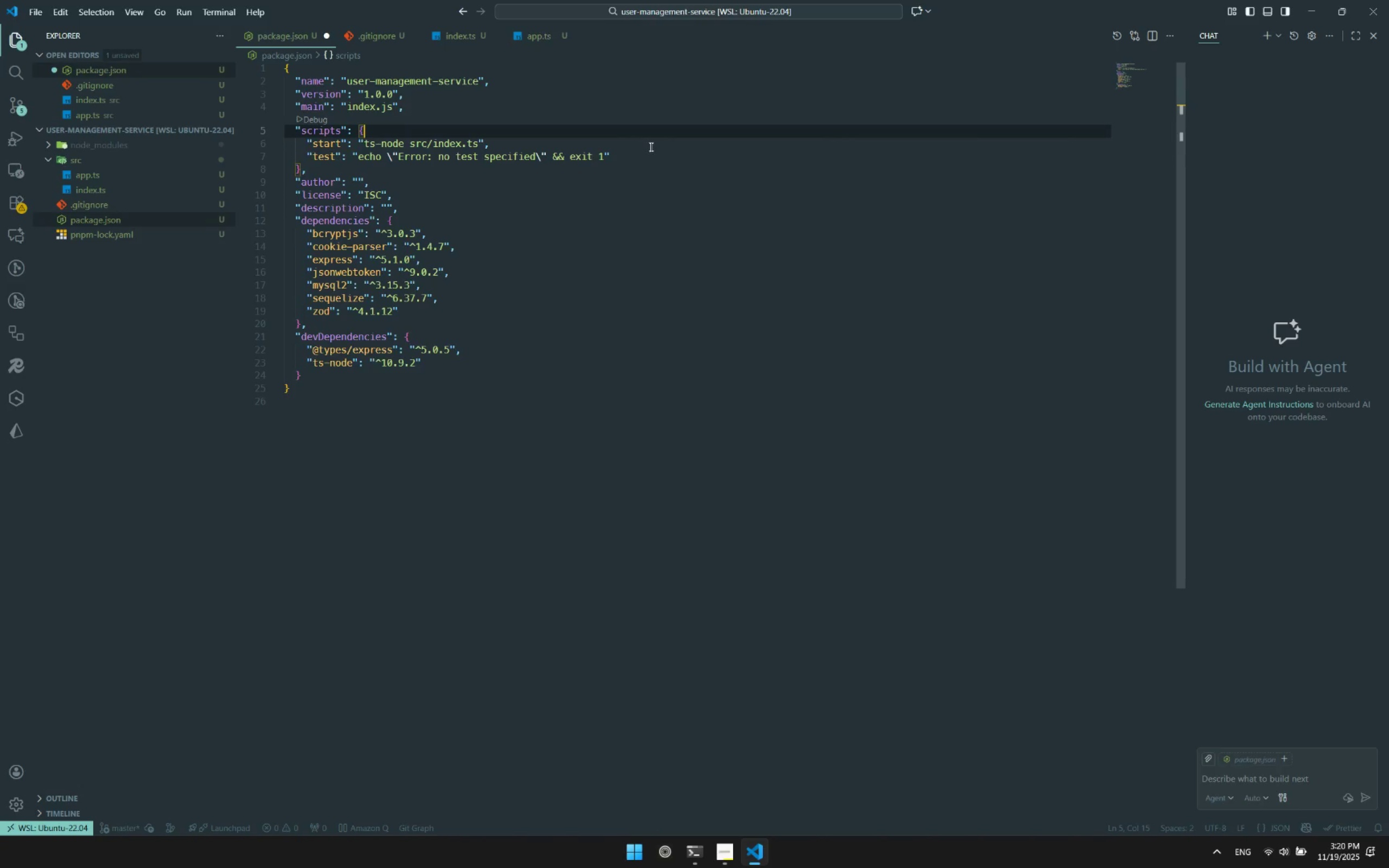 
key(Enter)
 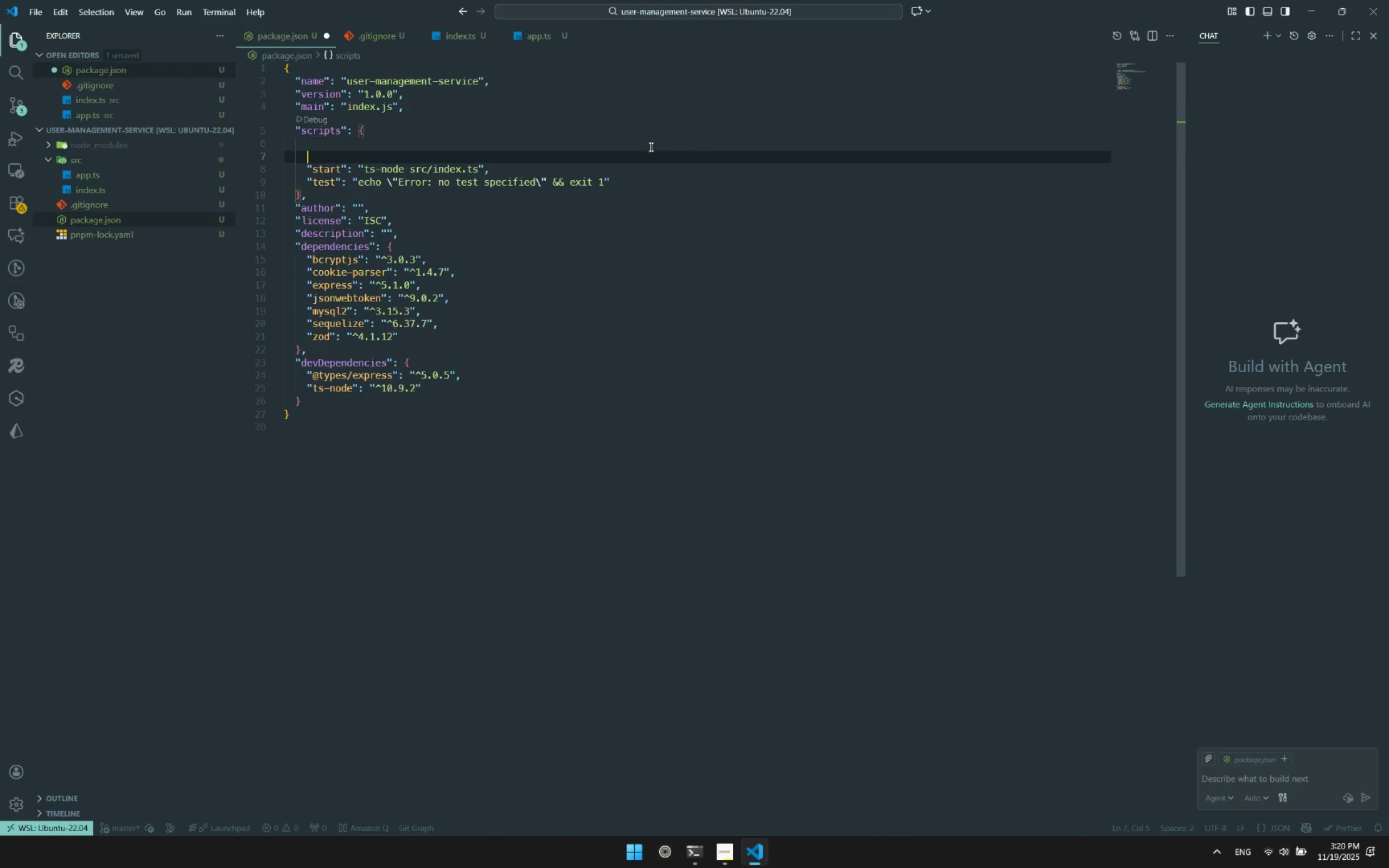 
key(Enter)
 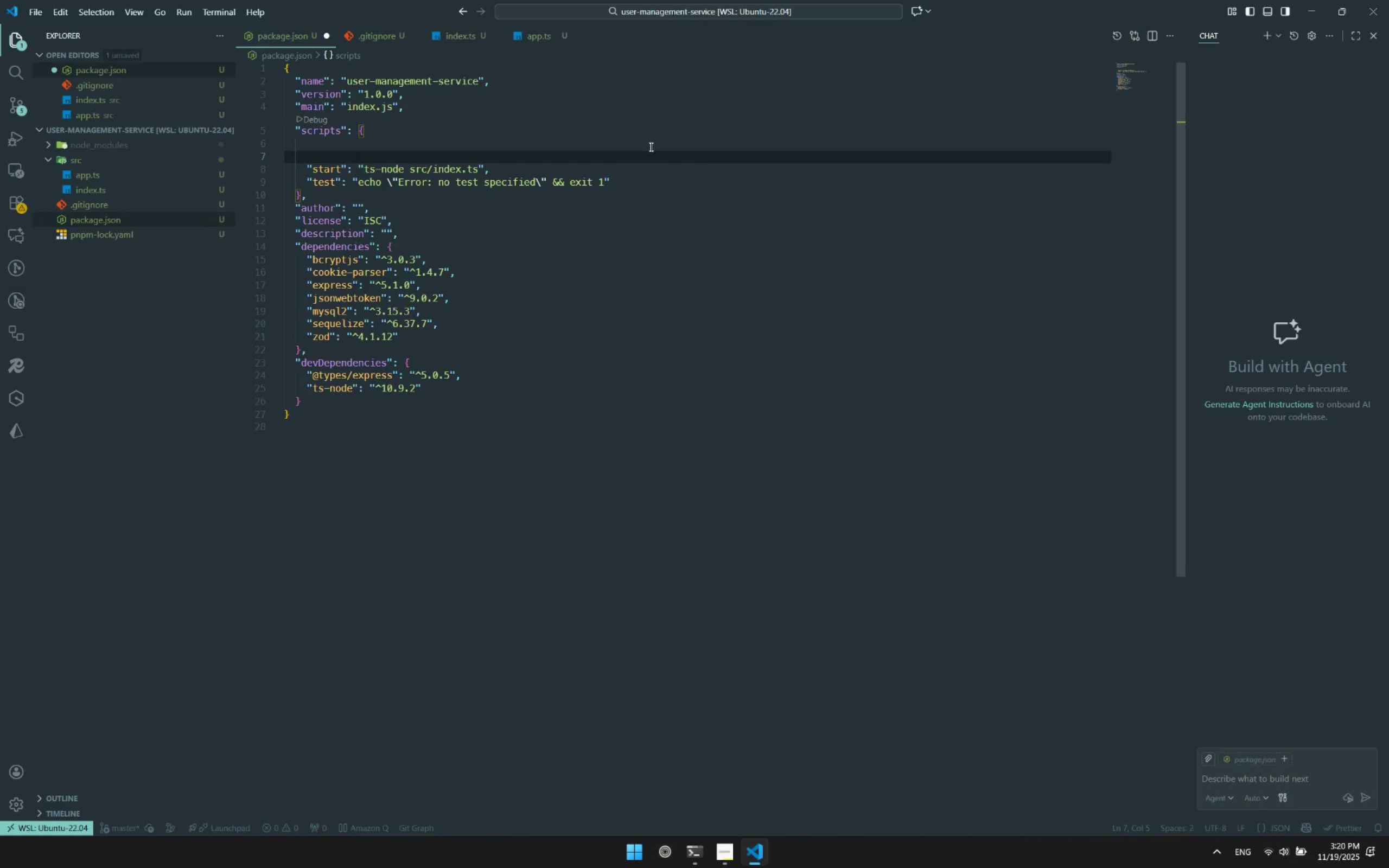 
type("dev )
key(Backspace)
 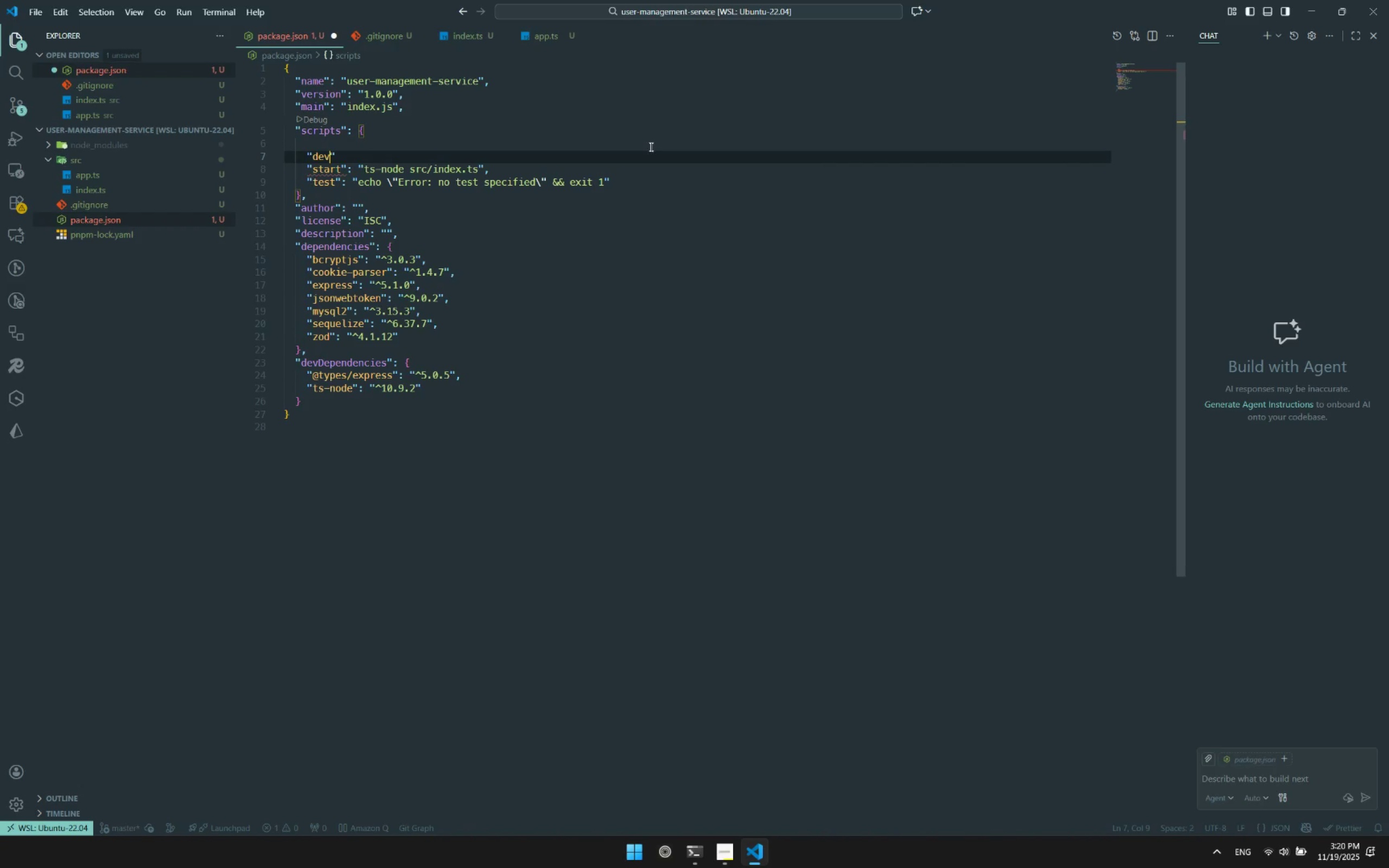 
key(ArrowRight)
 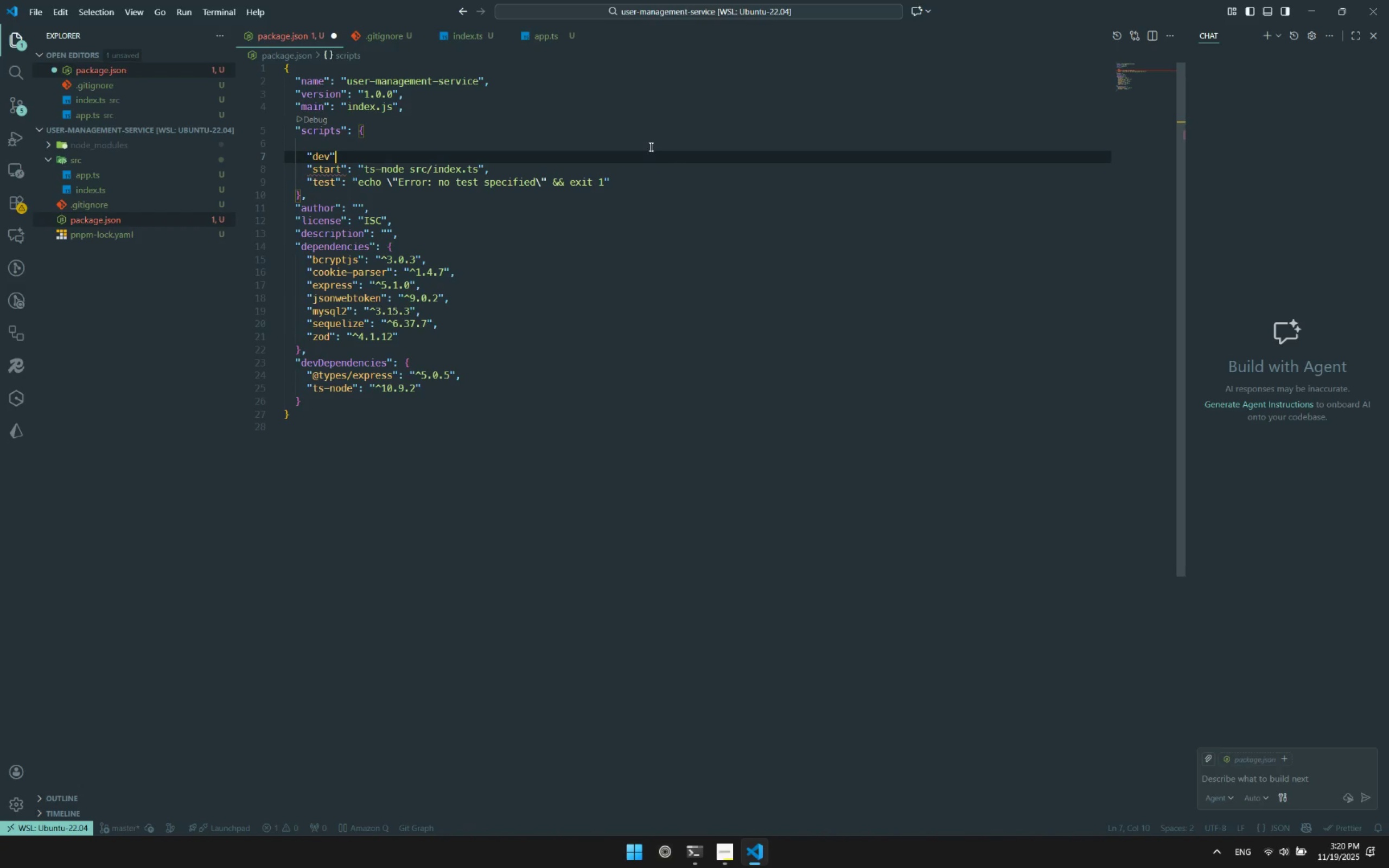 
type(:"node)
key(Backspace)
type(emon --watch `serc)
key(Backspace)
key(Backspace)
key(Backspace)
type(rc/**/*.ts`)
key(Backspace)
key(Backspace)
 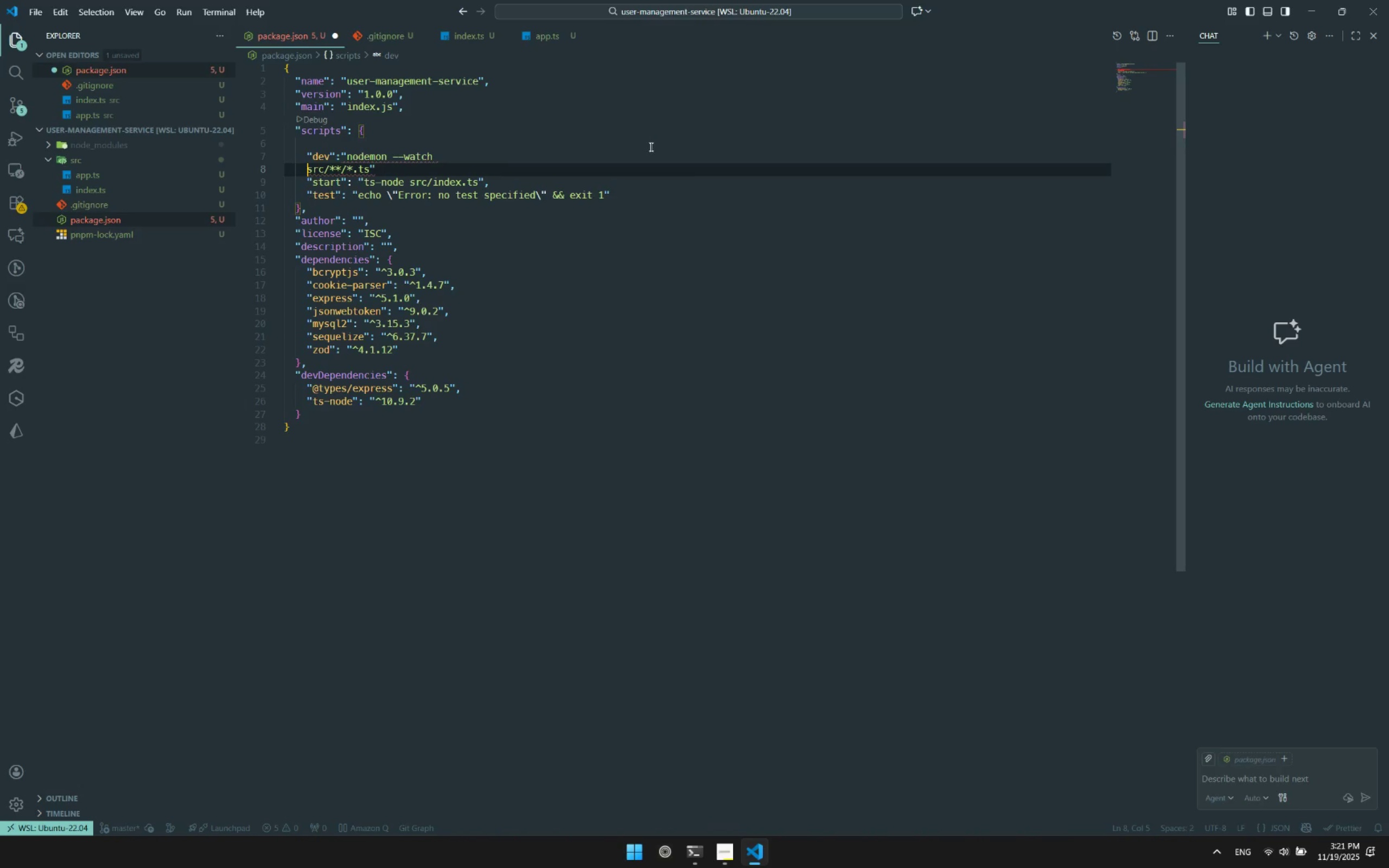 
 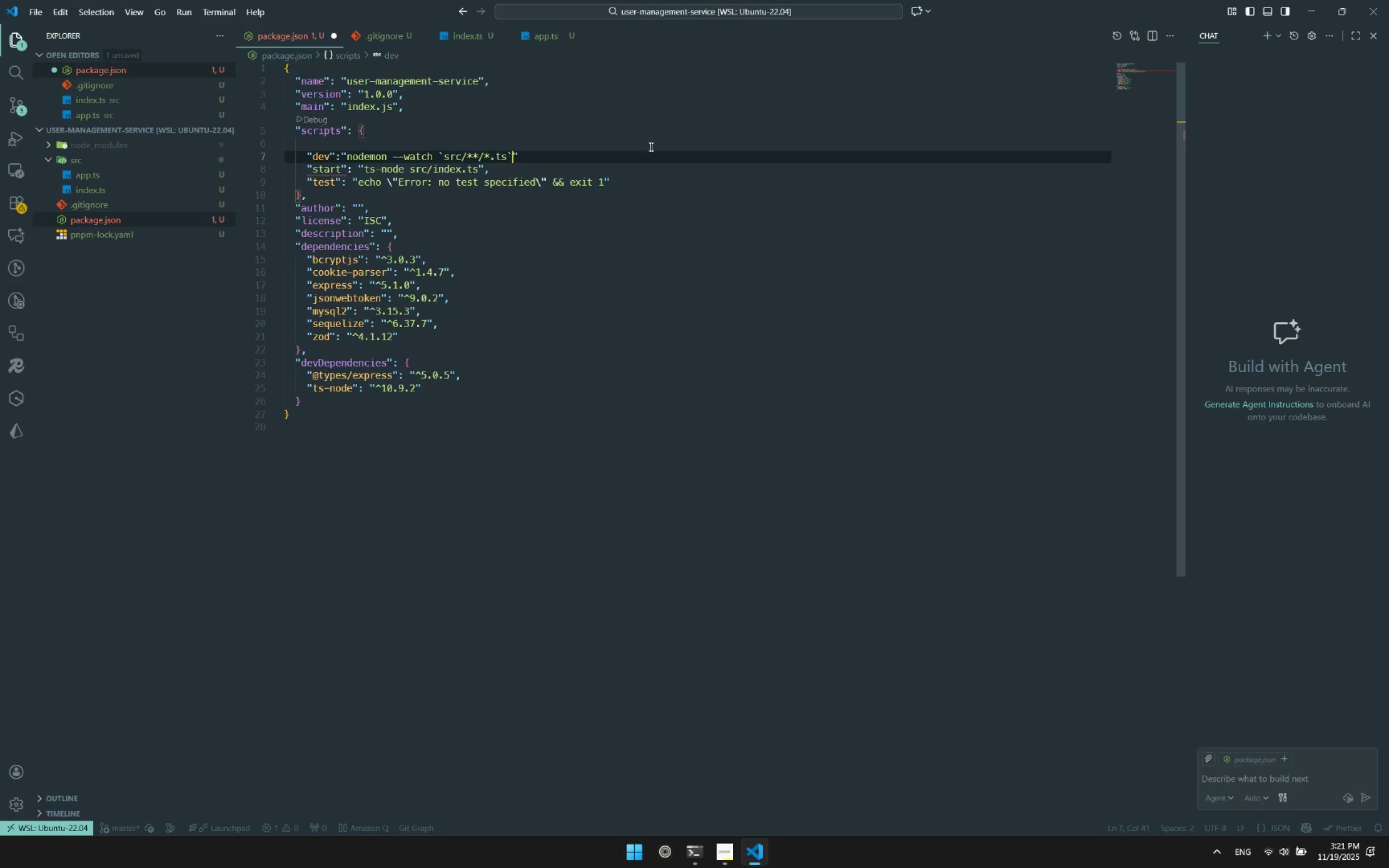 
hold_key(key=ArrowLeft, duration=0.78)
 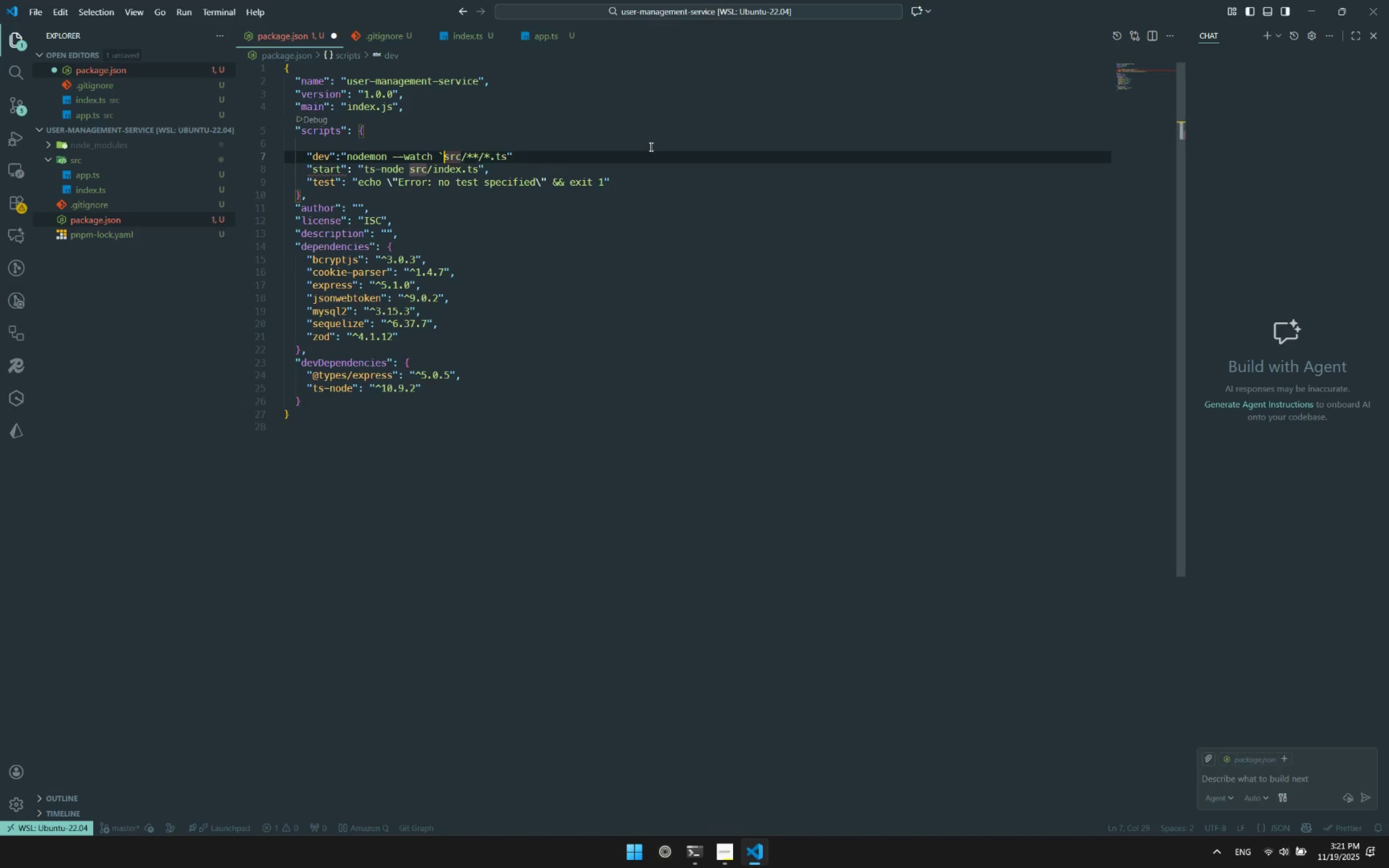 
hold_key(key=ArrowLeft, duration=0.52)
 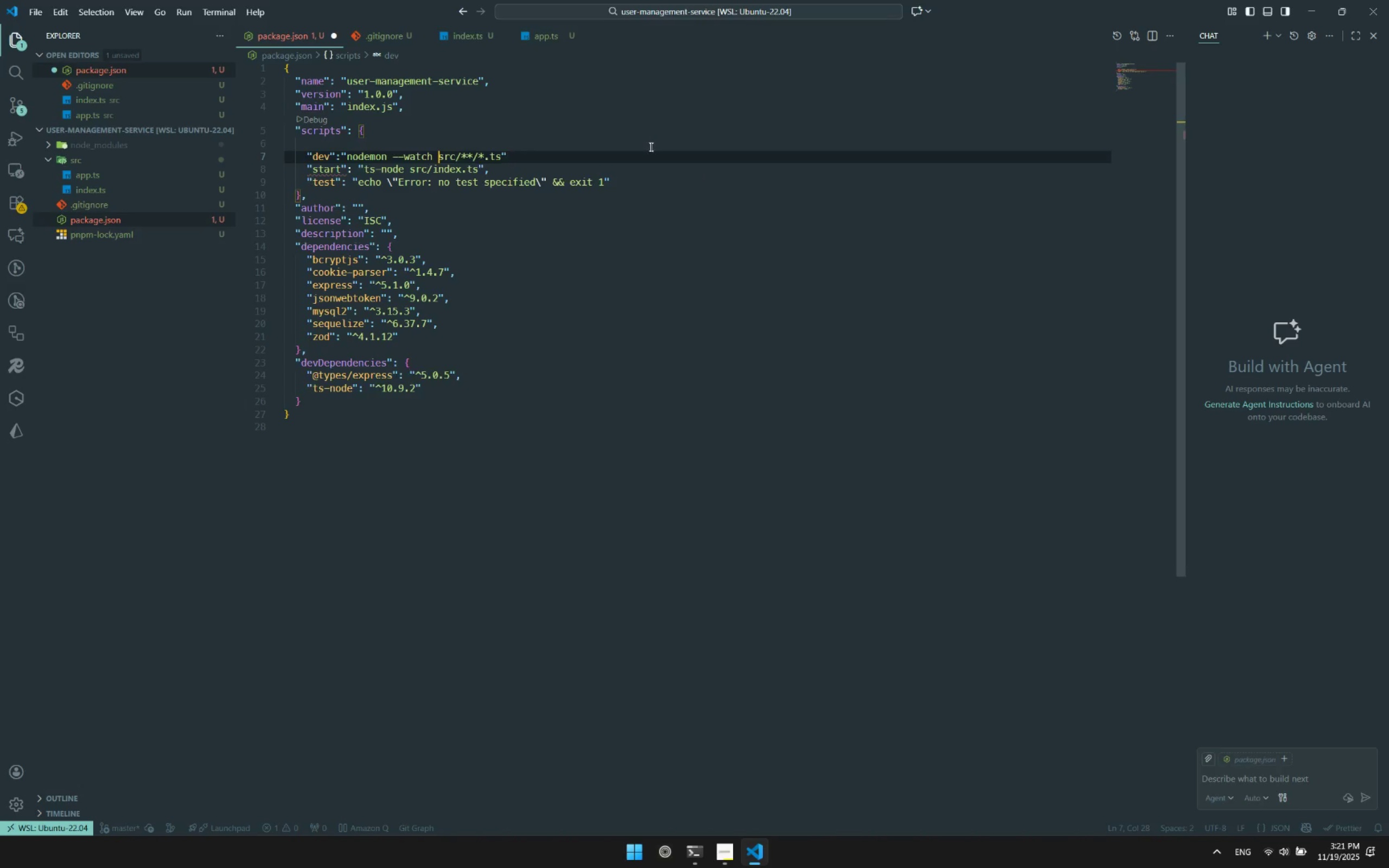 
key(Enter)
 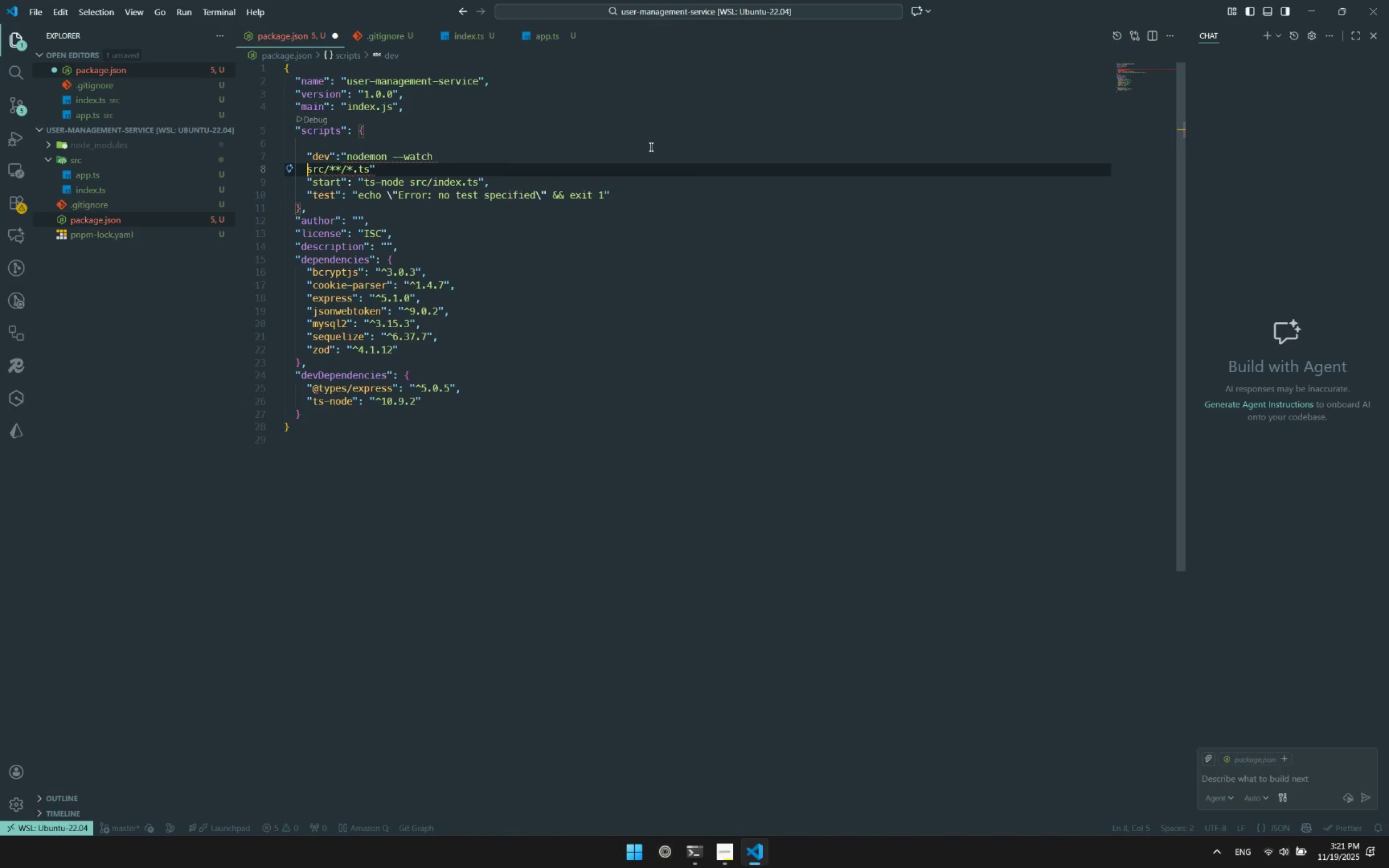 
key(Control+ControlLeft)
 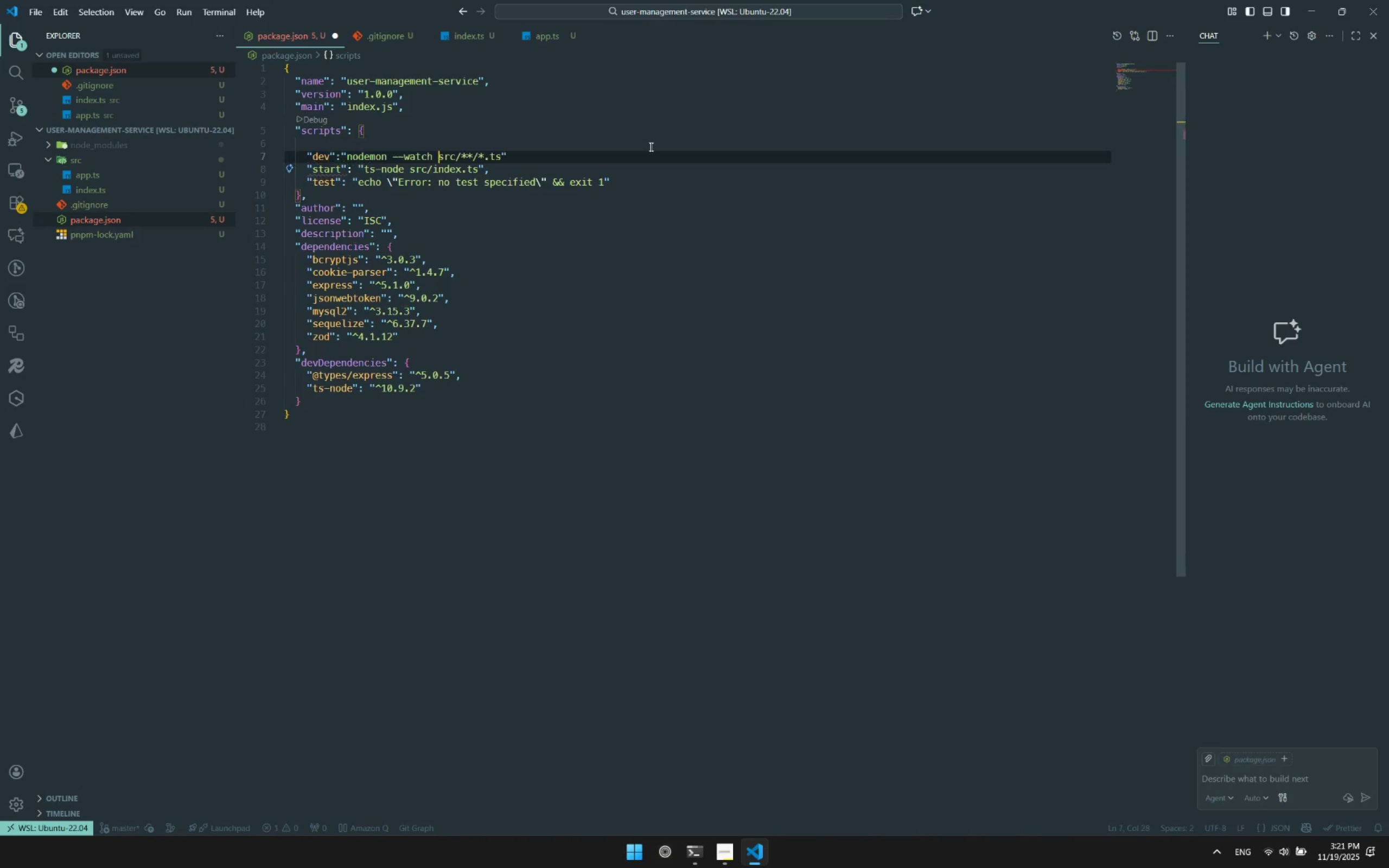 
key(Control+Z)
 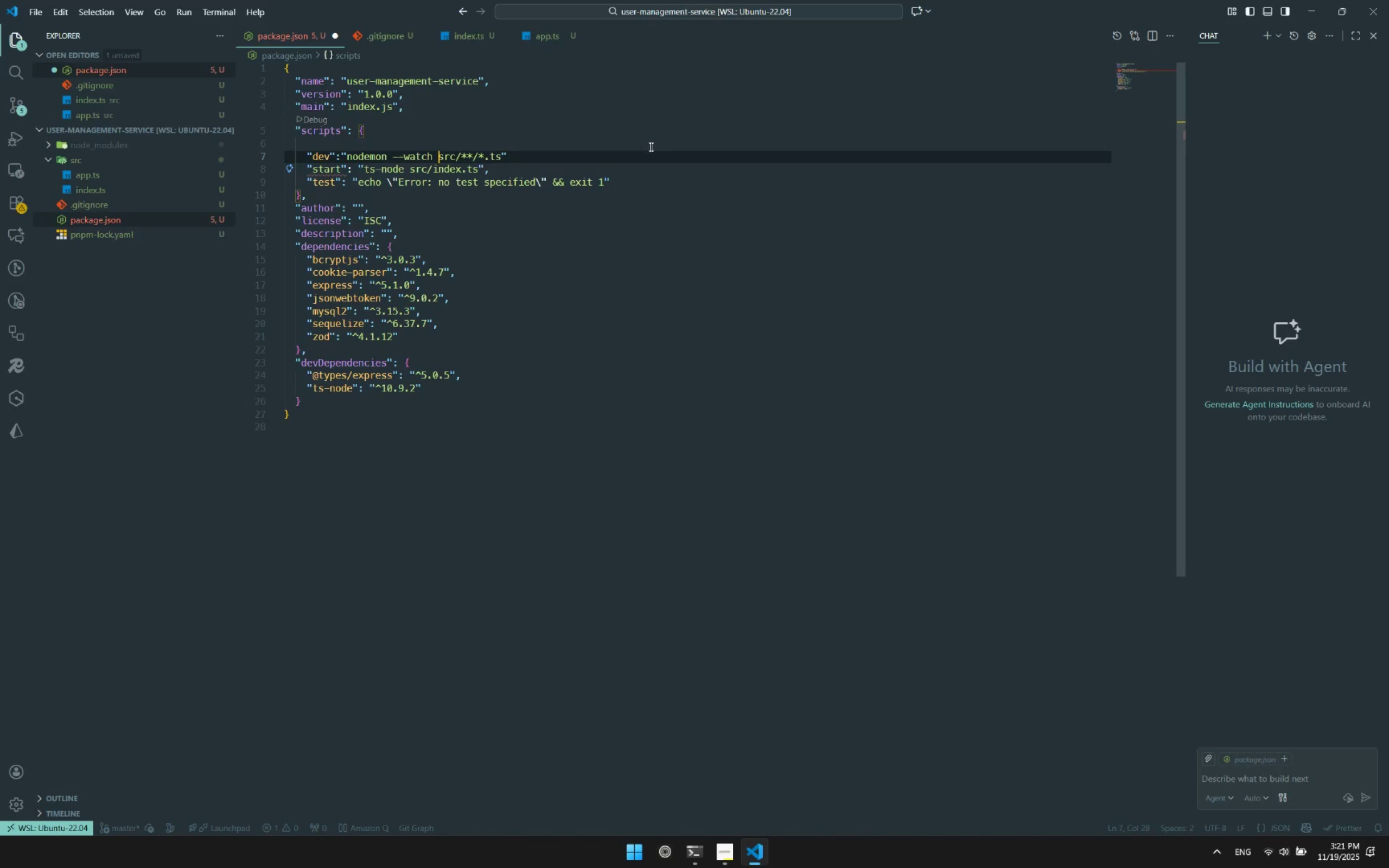 
key(Quote)
 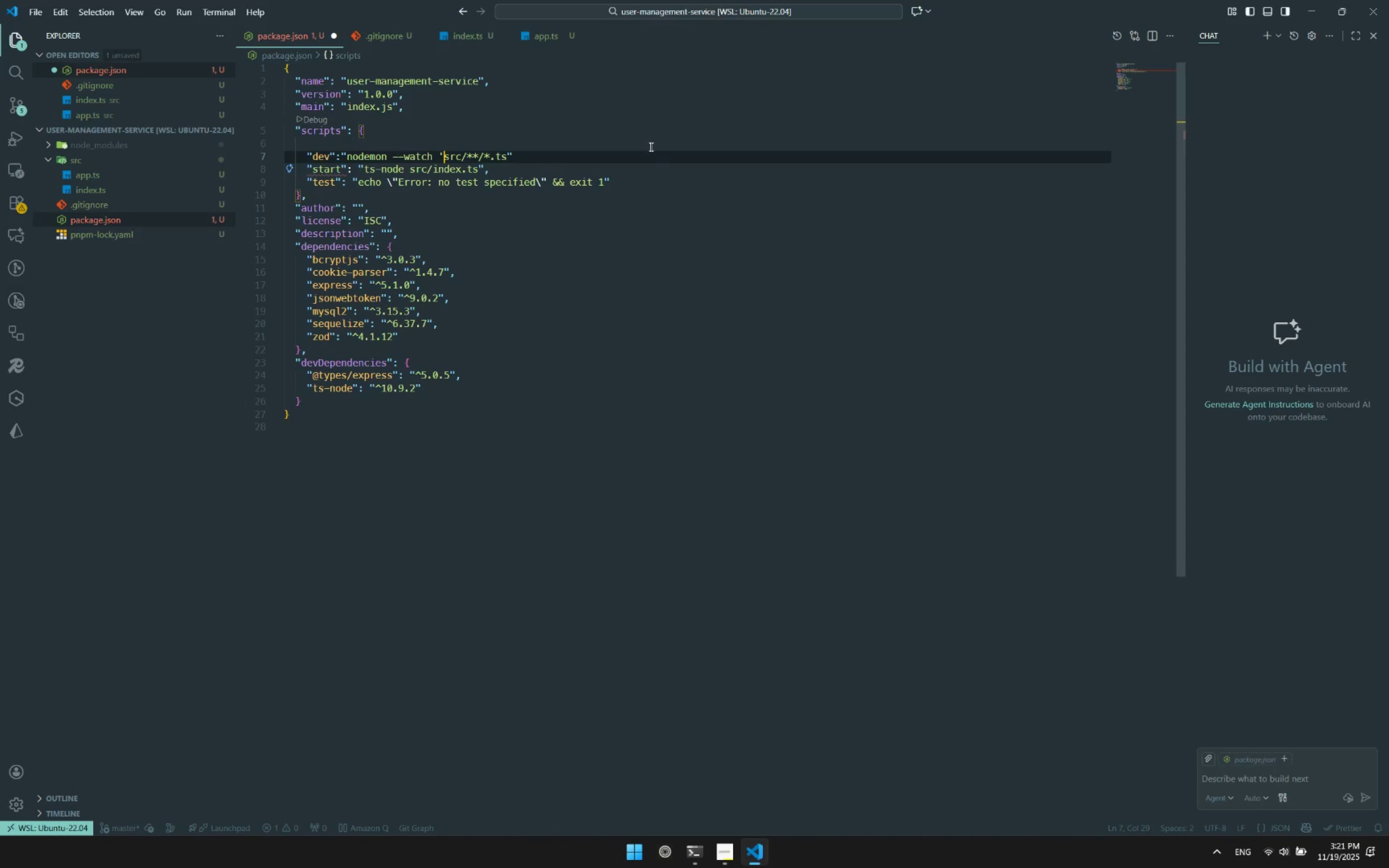 
hold_key(key=ArrowRight, duration=0.77)
 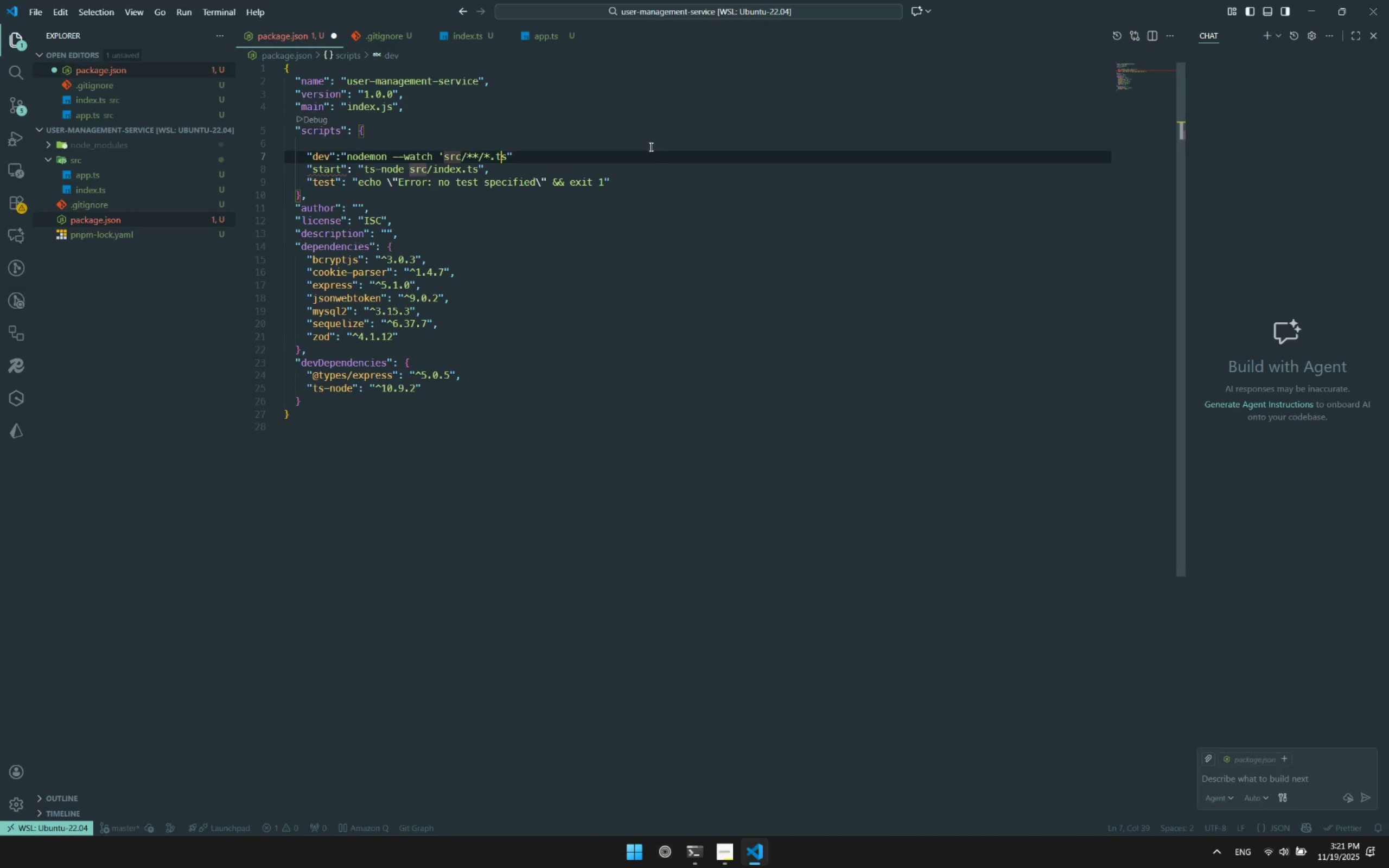 
key(ArrowRight)
 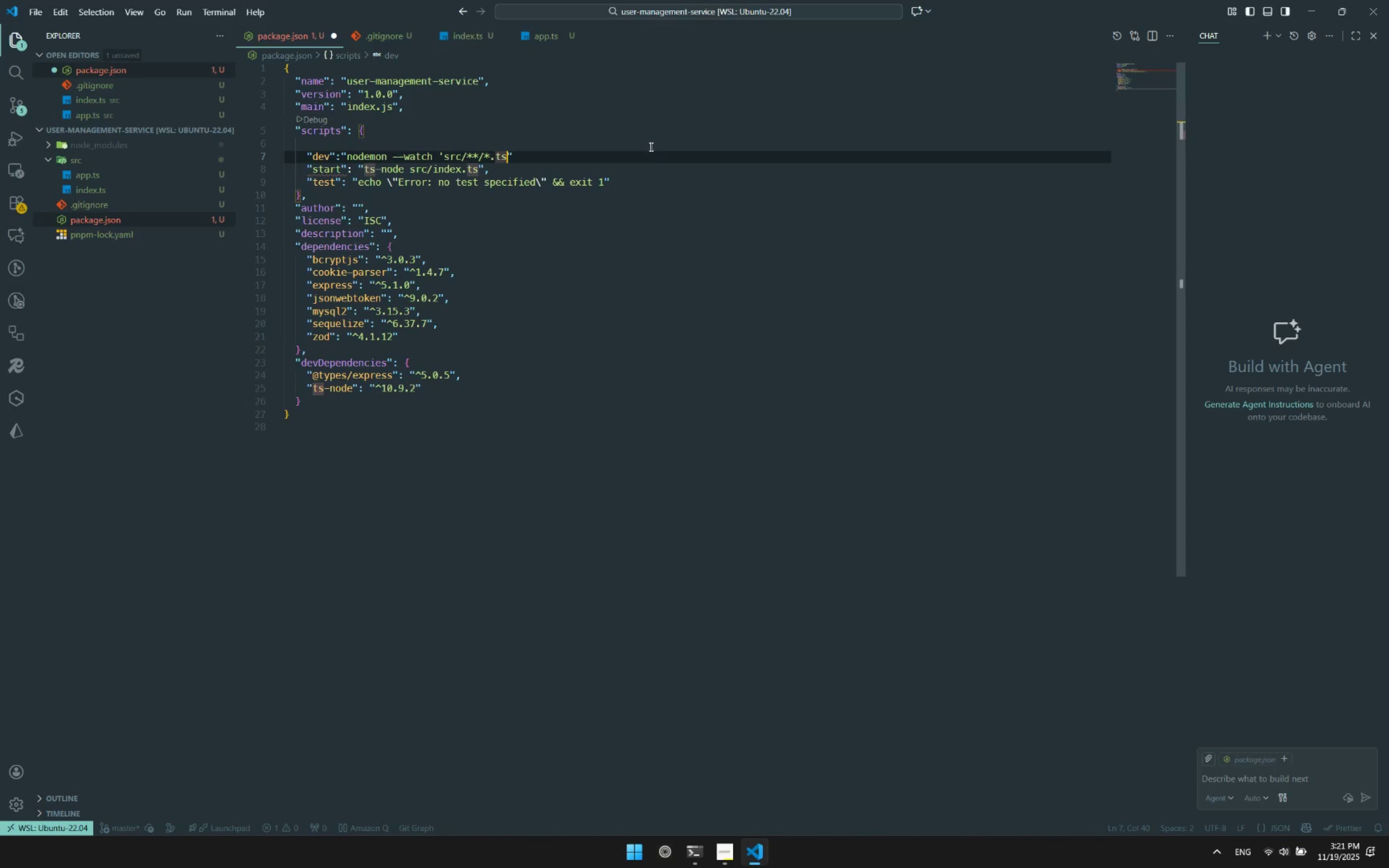 
type(' --exec ts/)
key(Backspace)
type(0)
key(Backspace)
type(-node srr)
key(Backspace)
type(c /)
key(Backspace)
key(Backspace)
type(/.)
key(Backspace)
type(index.ts)
 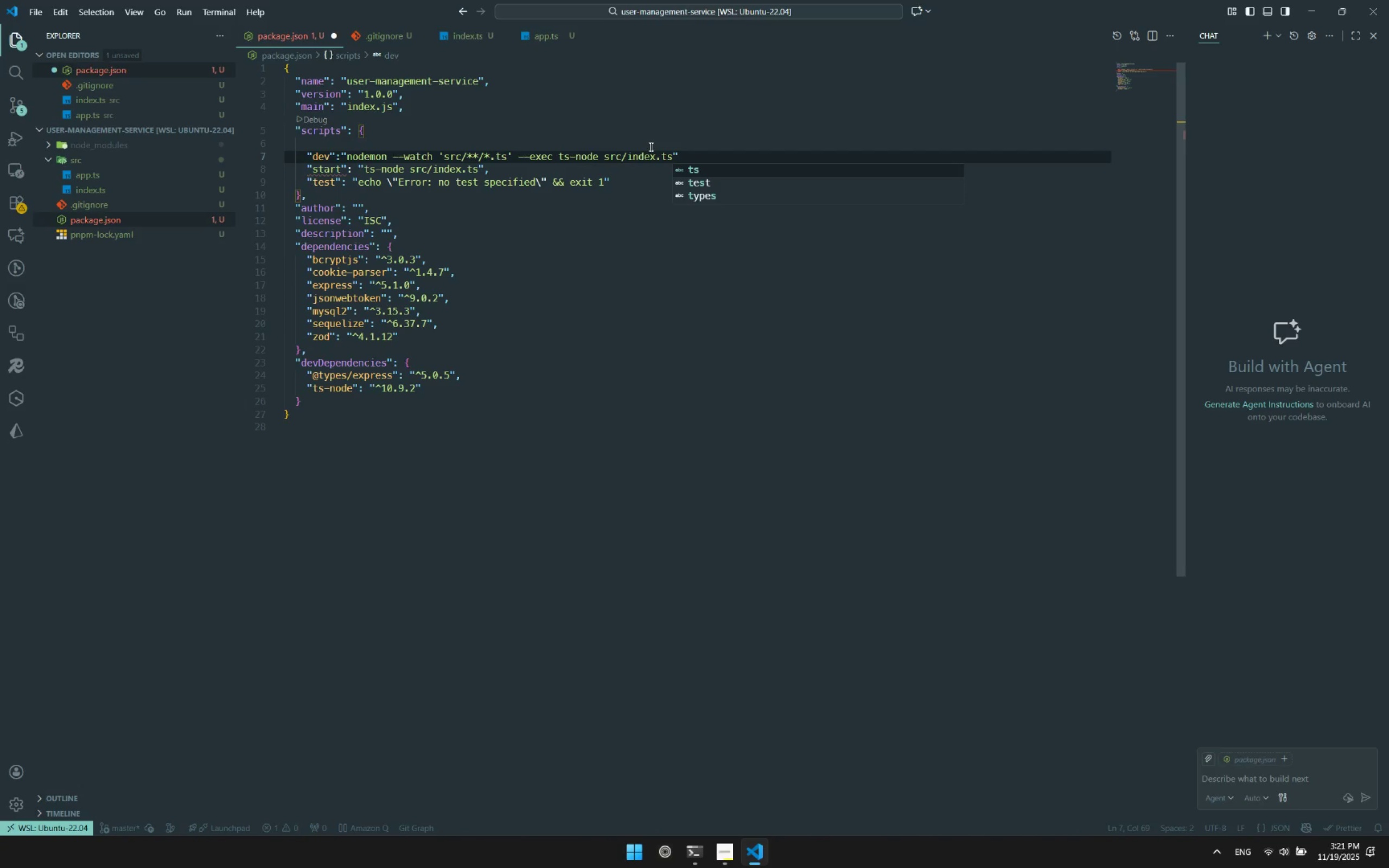 
key(Control+S)
 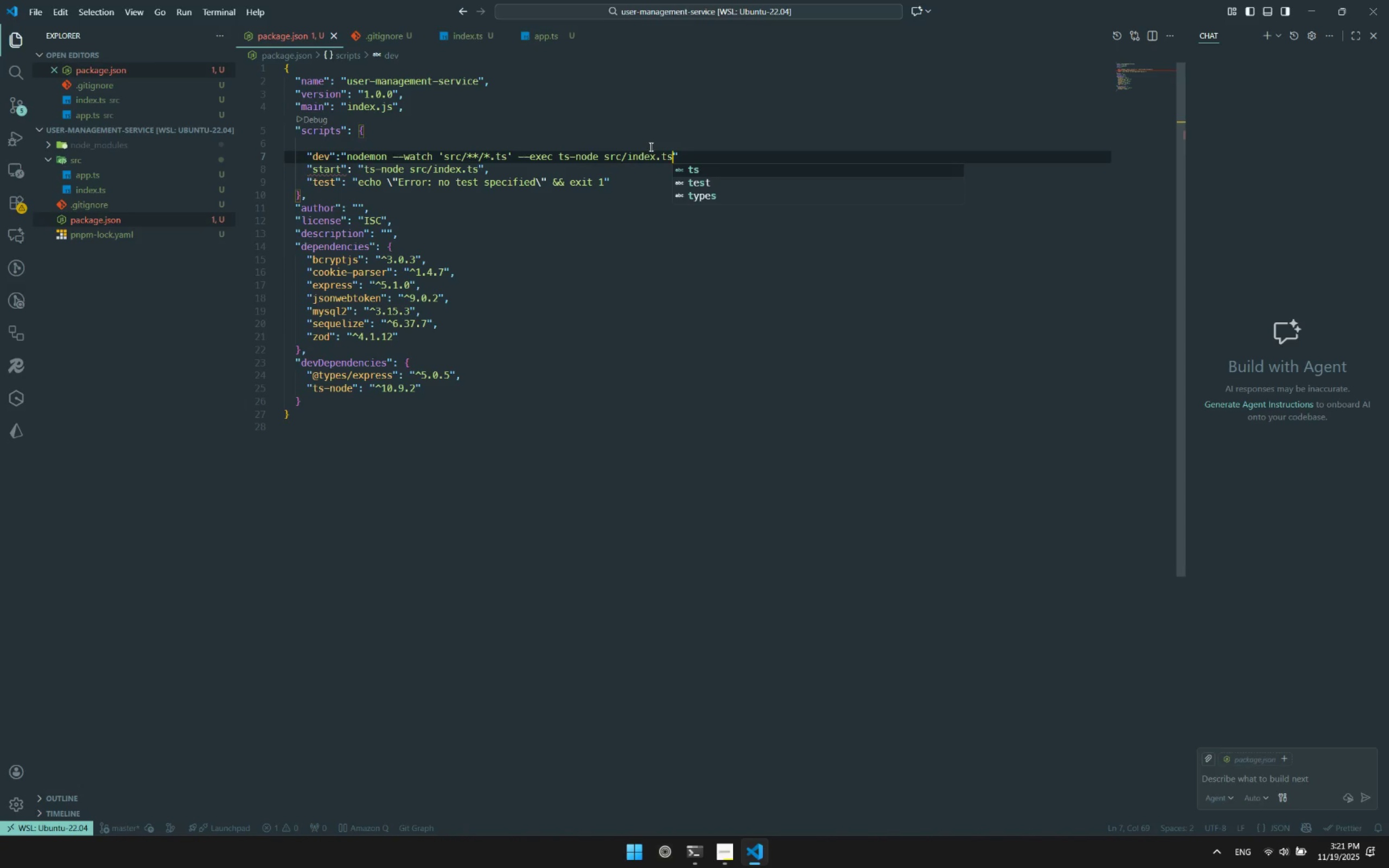 
key(Control+ArrowDown)
 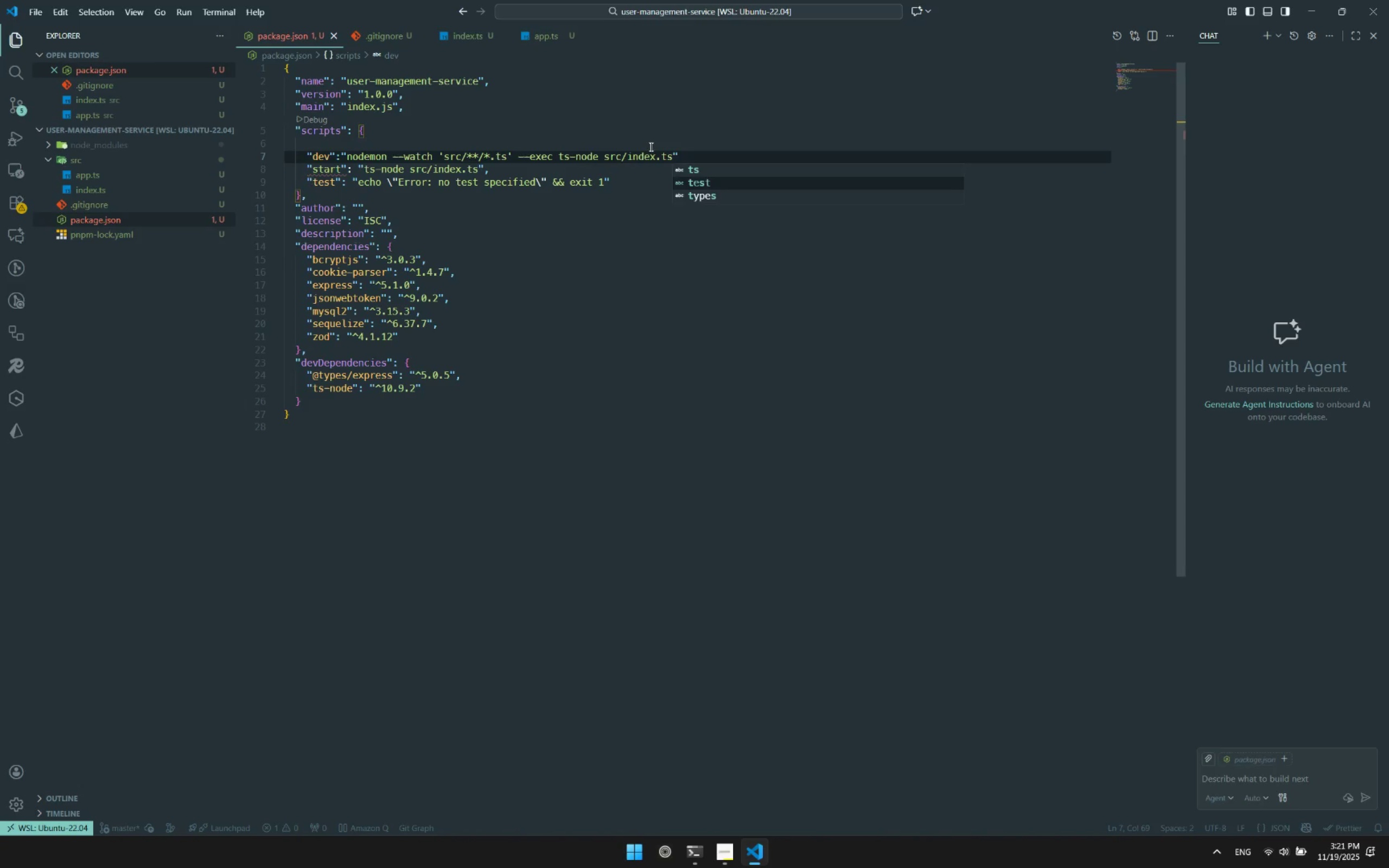 
key(Control+Escape)
 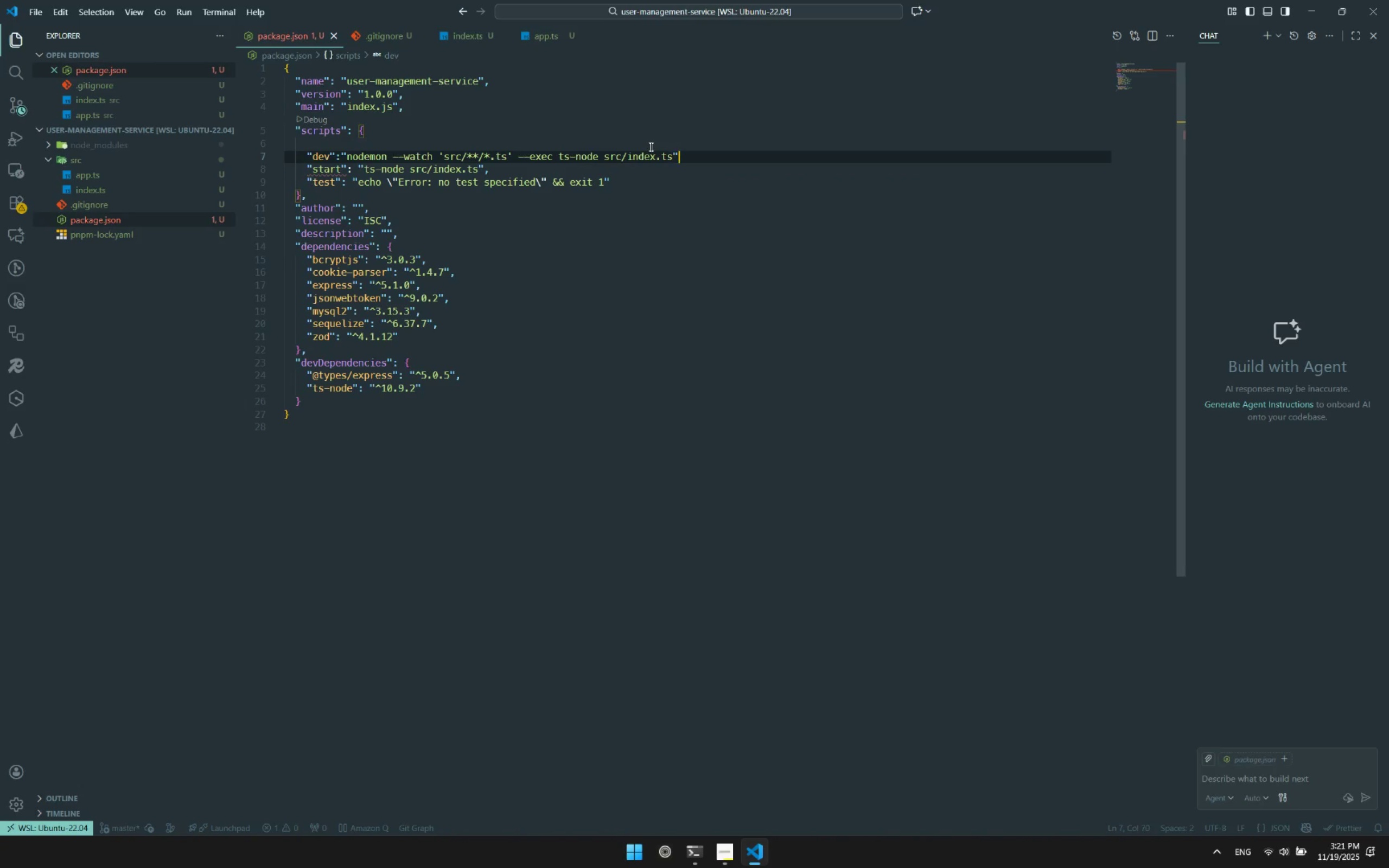 
key(Control+ArrowRight)
 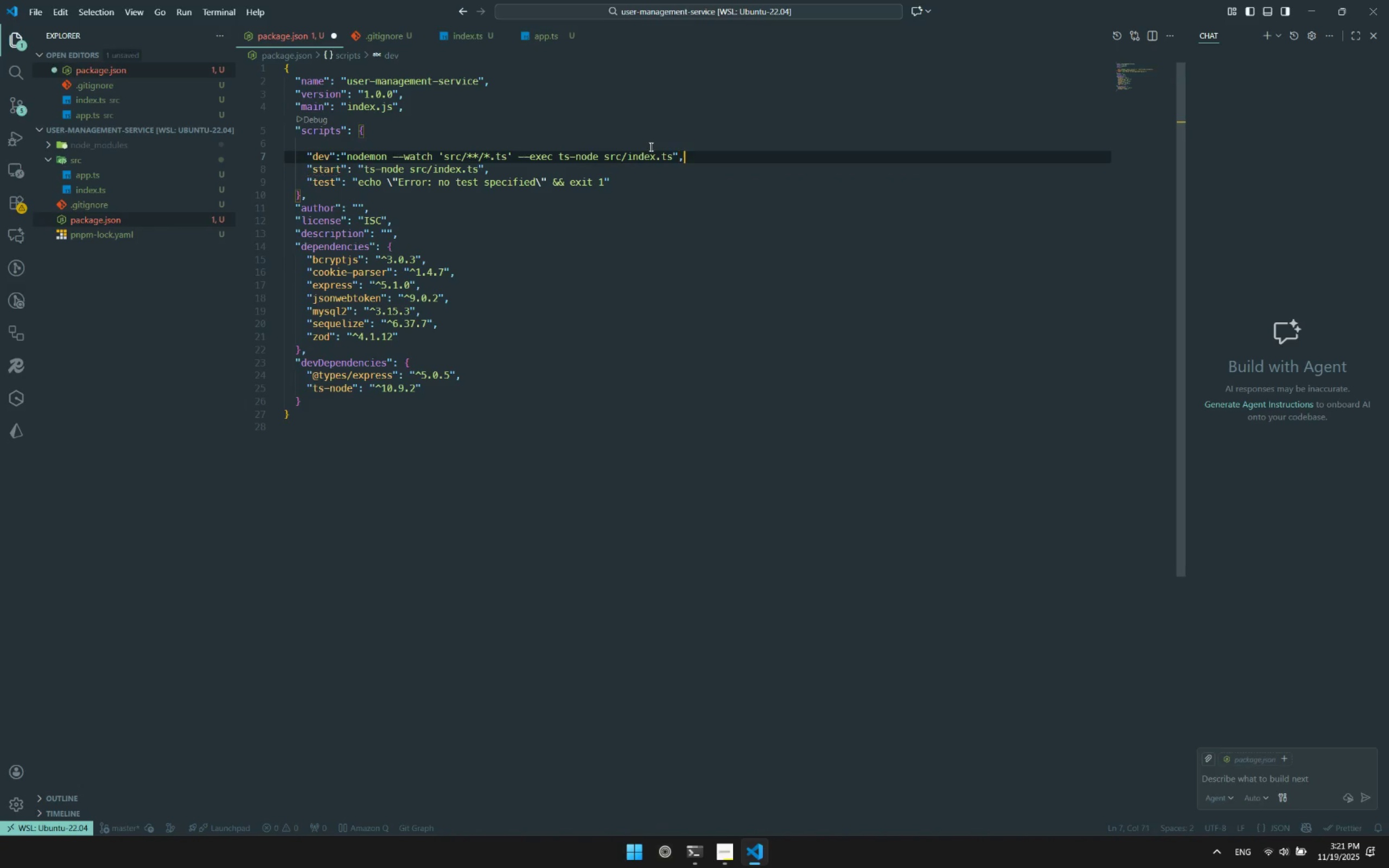 
key(Control+Comma)
 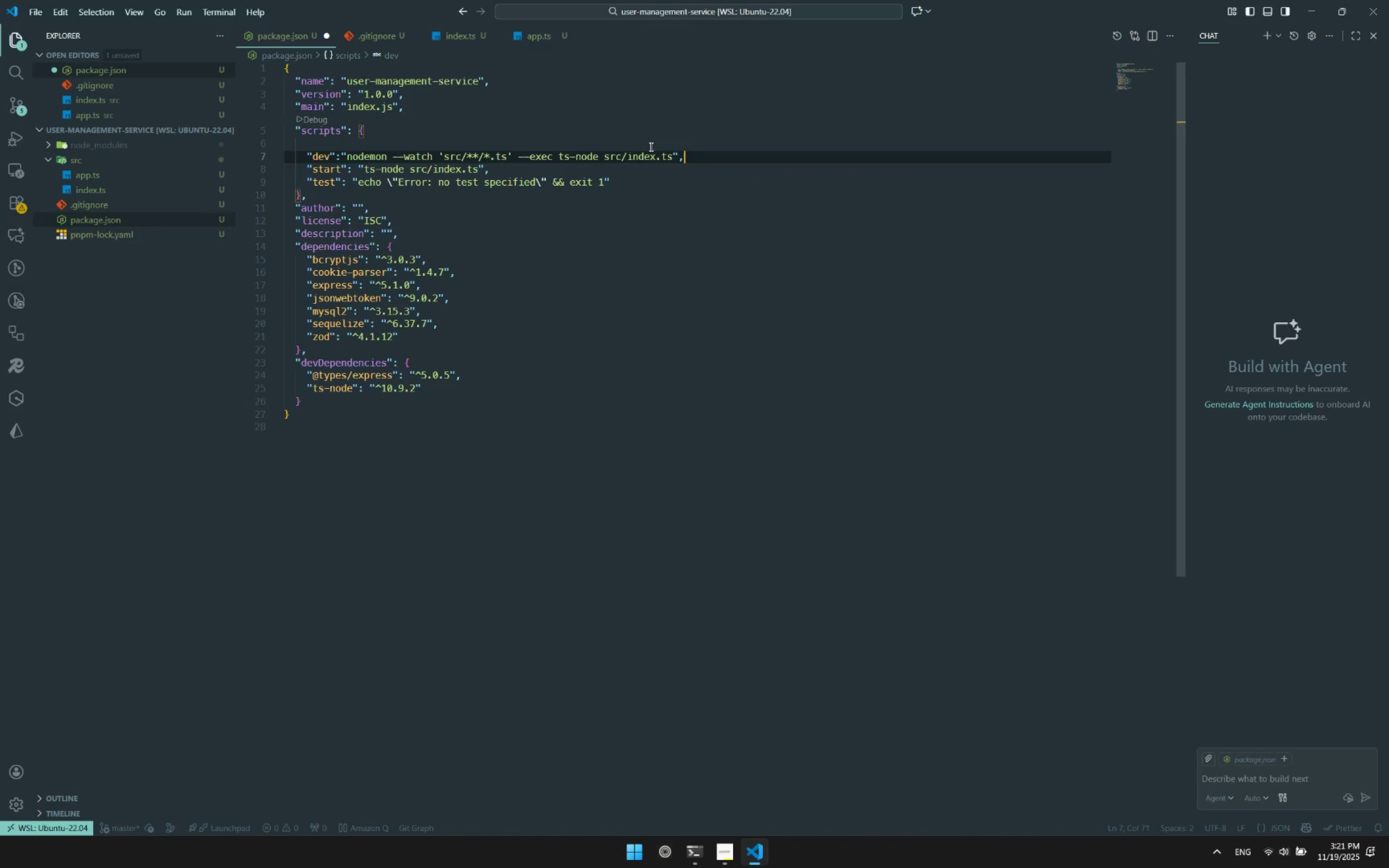 
key(Control+ControlLeft)
 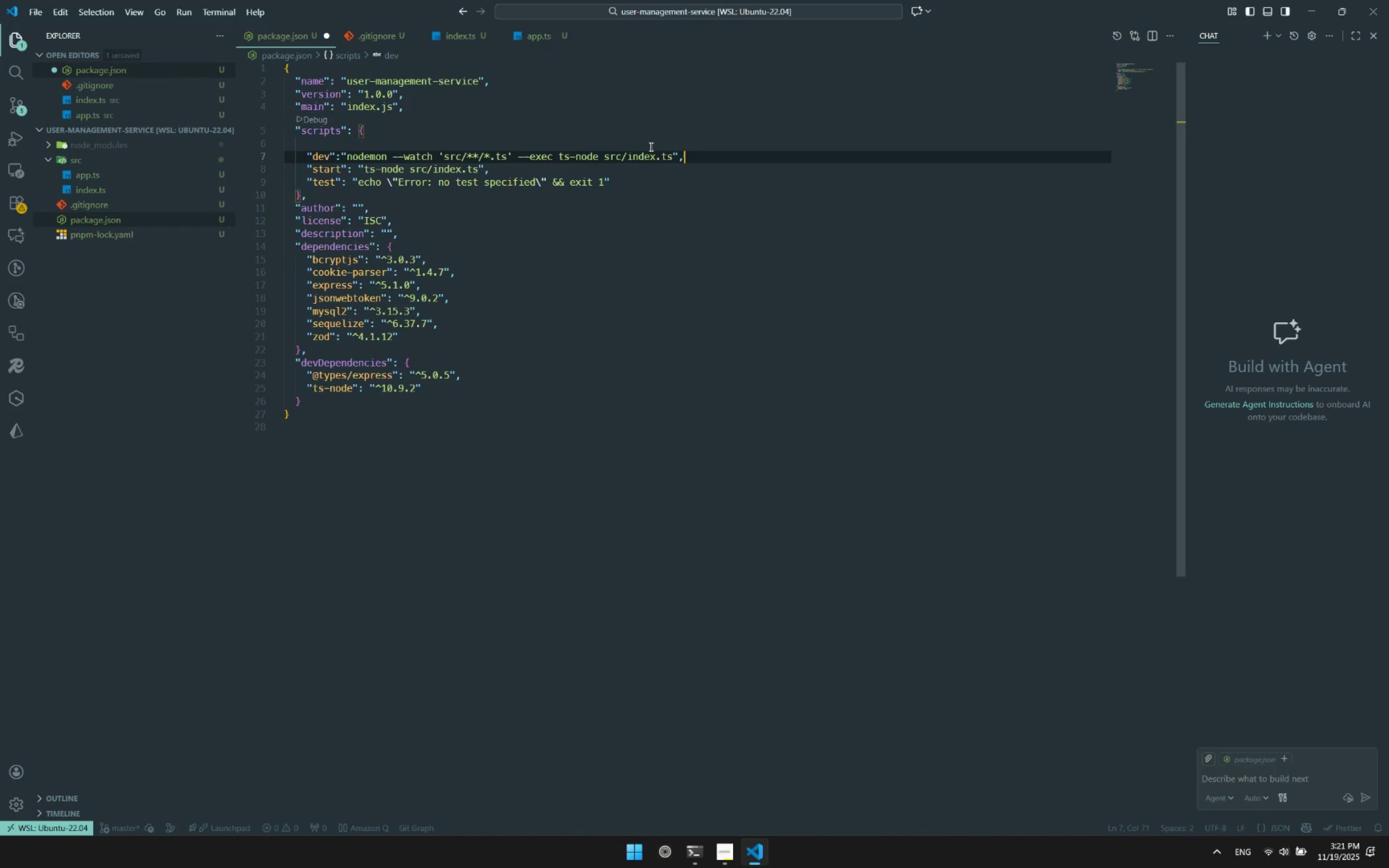 
key(Control+S)
 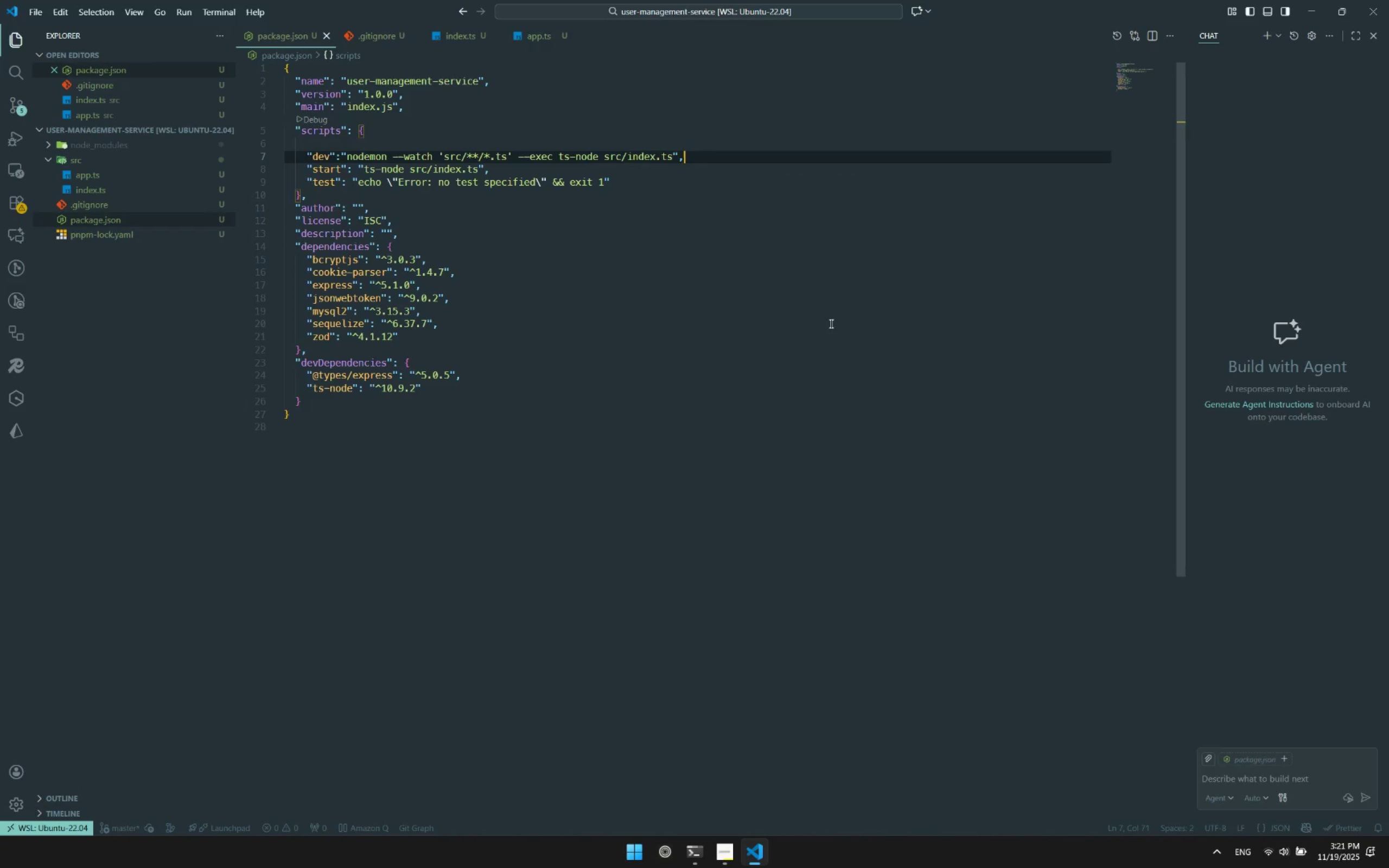 
left_click([830, 323])
 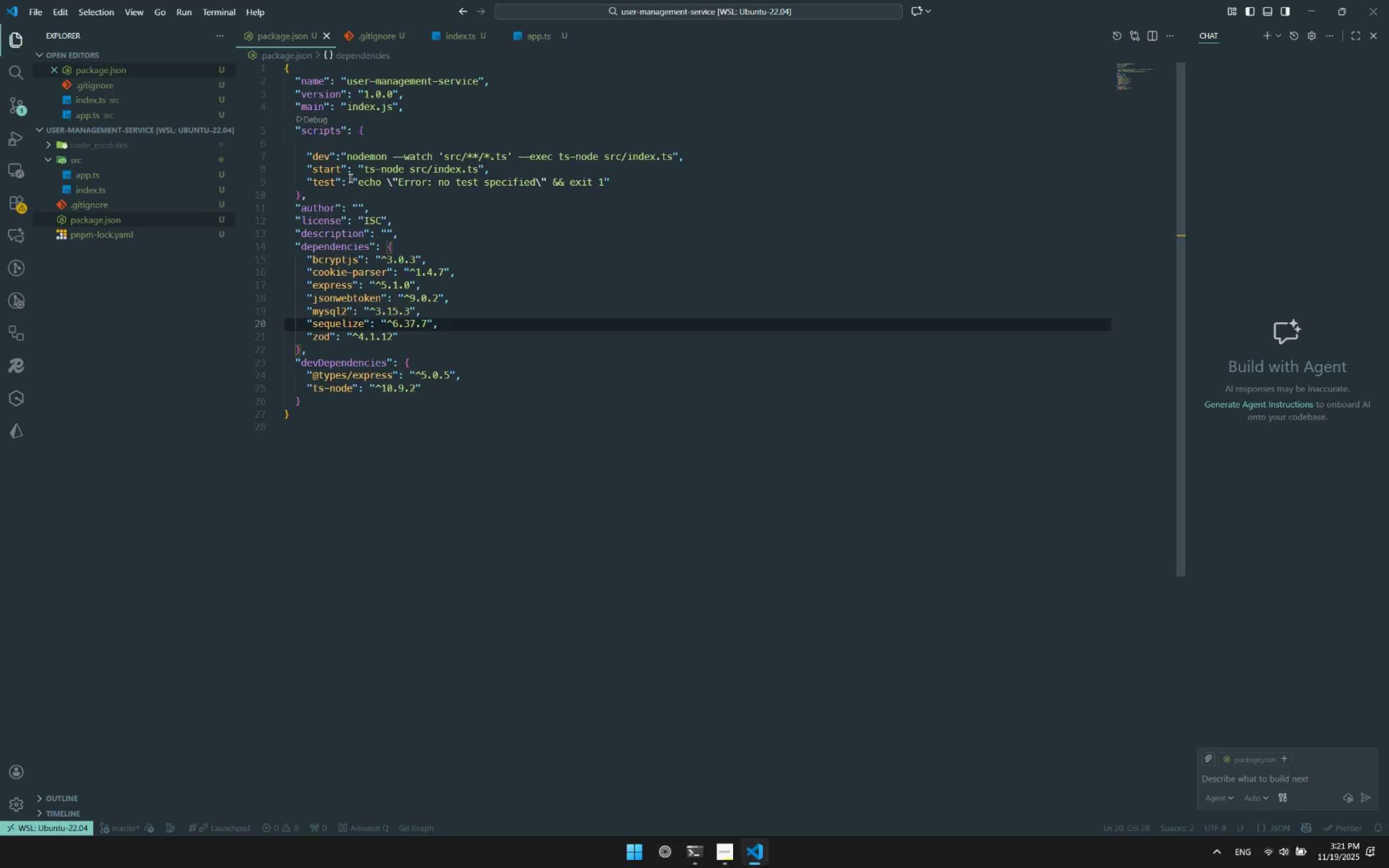 
left_click([322, 140])
 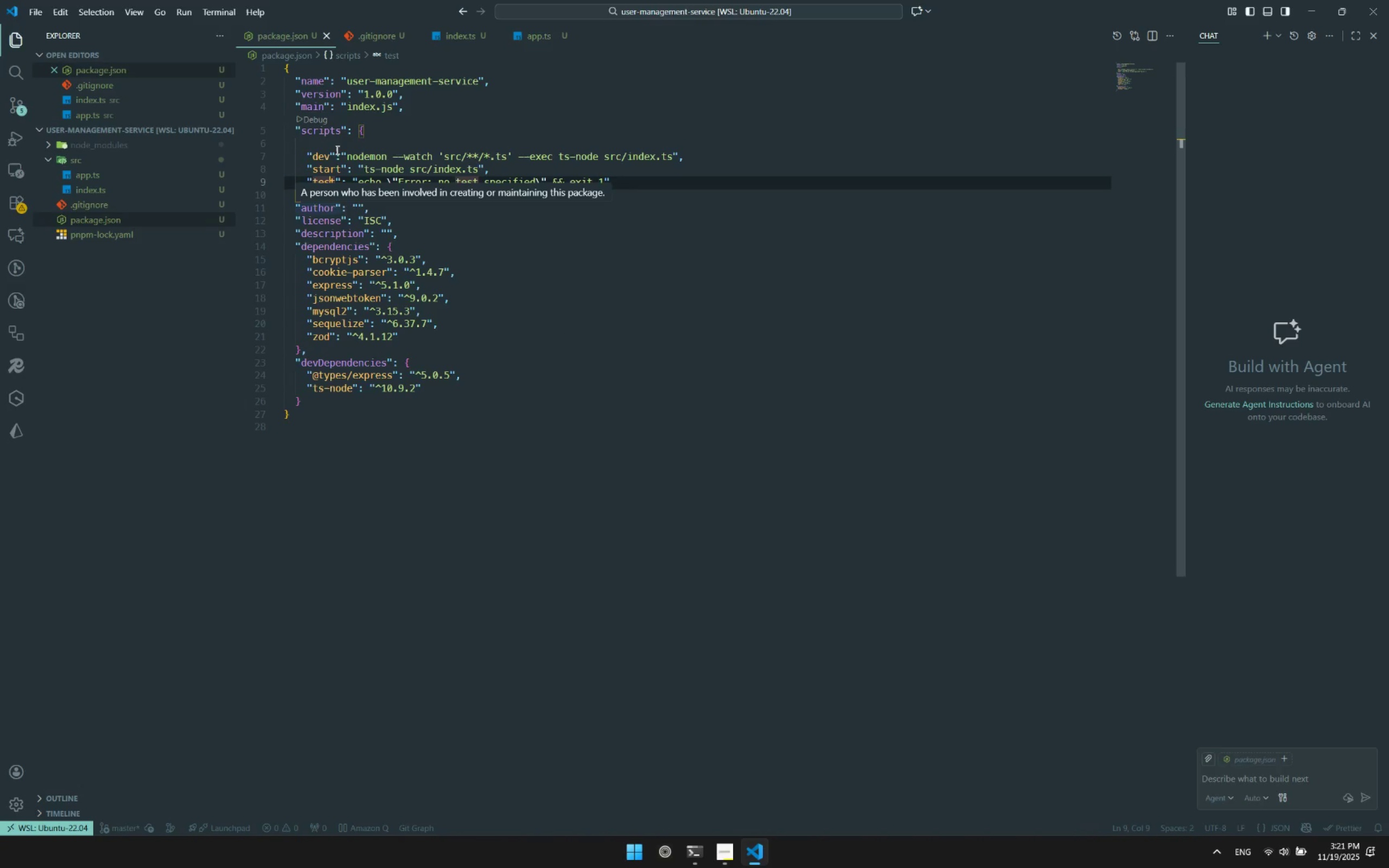 
key(Control+S)
 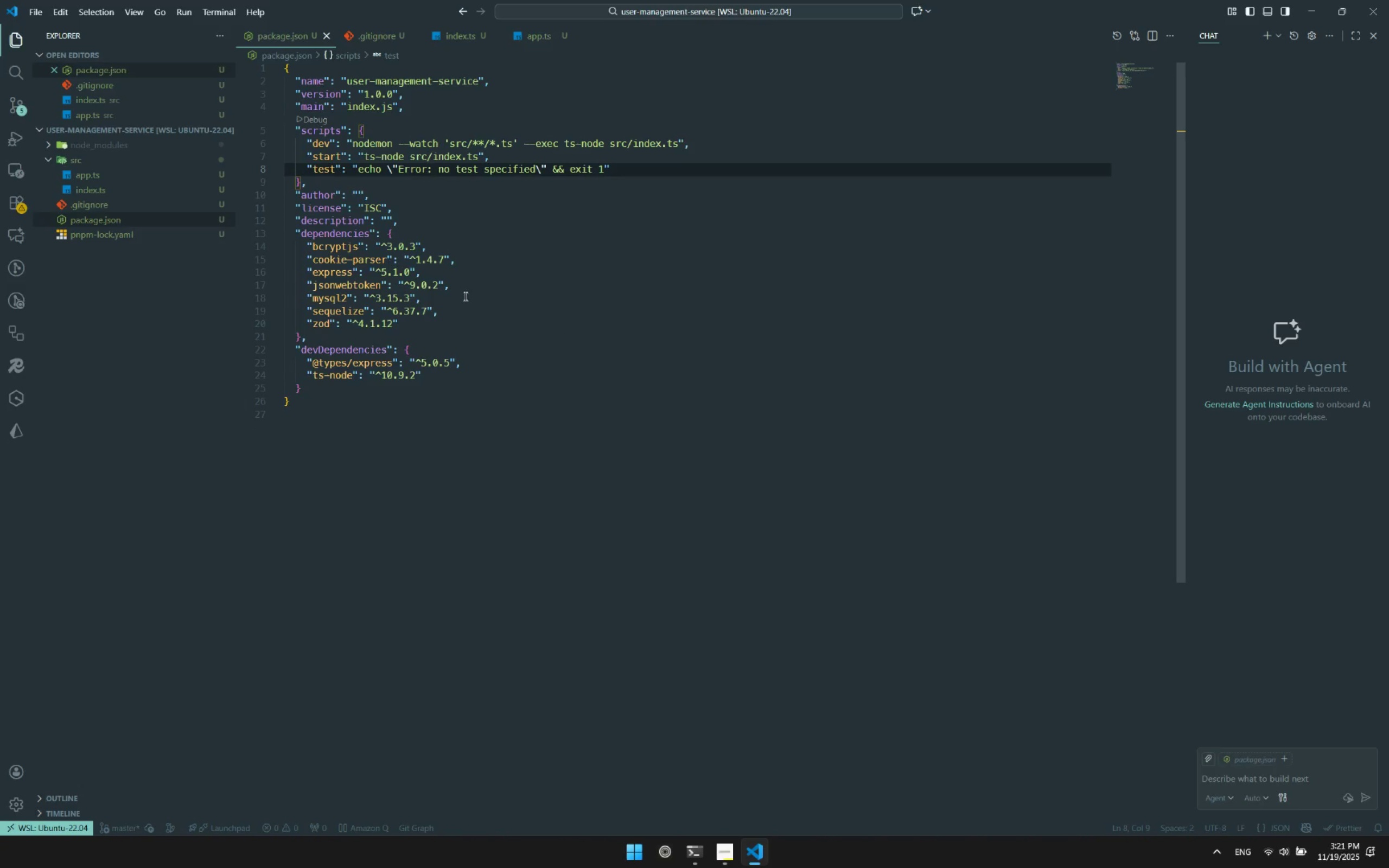 
left_click([701, 849])
 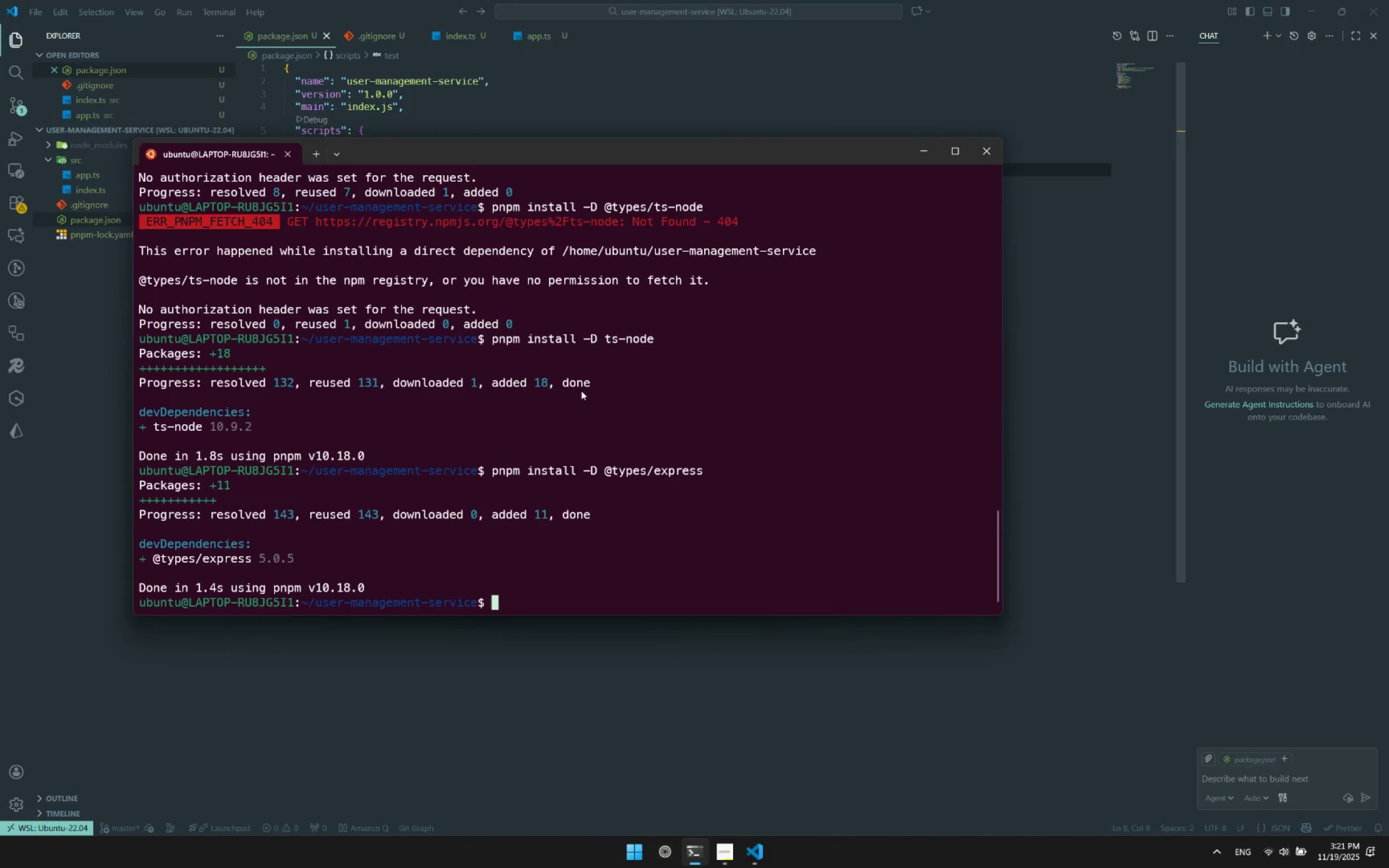 
double_click([581, 391])
 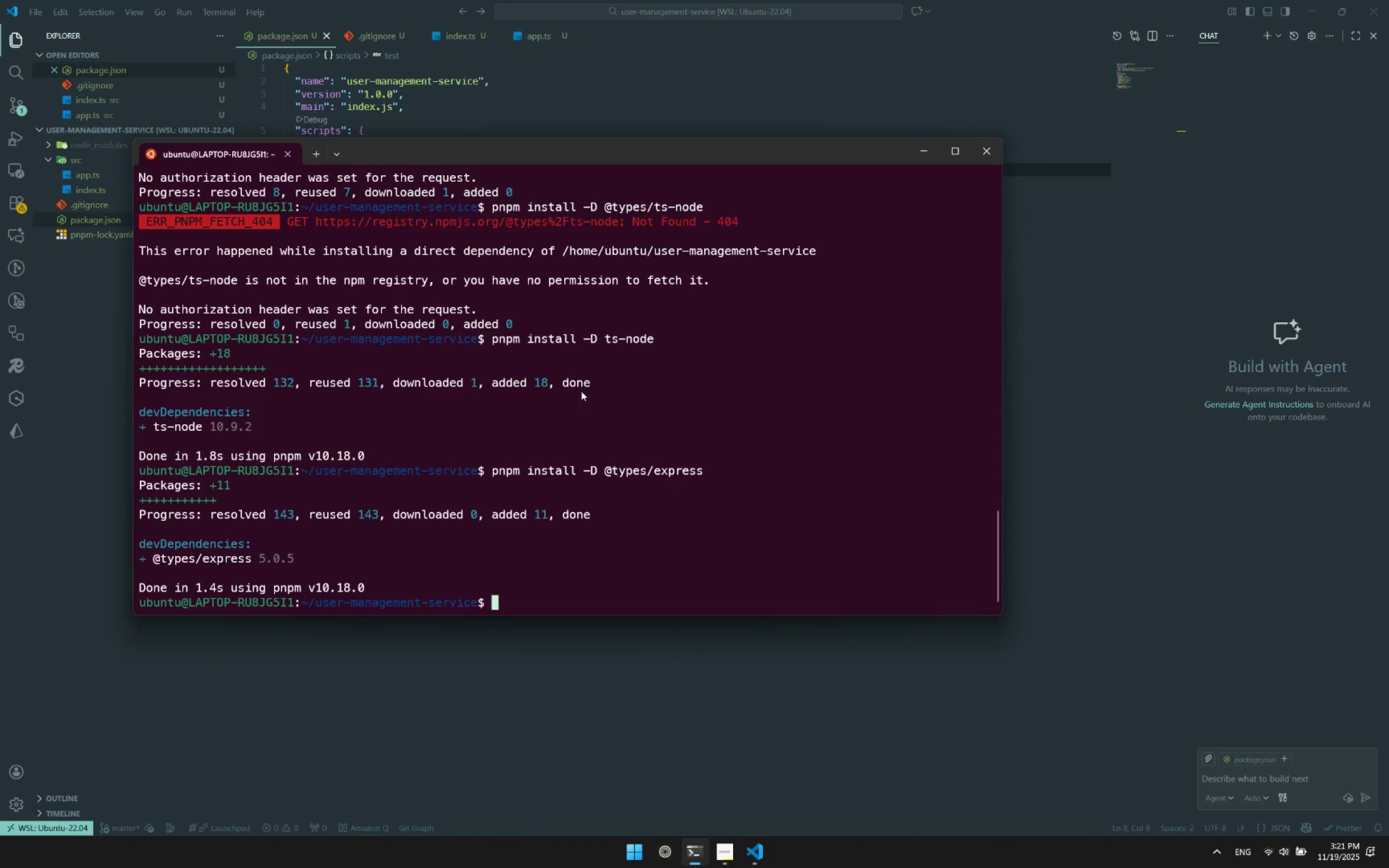 
type(pnpm run dev)
 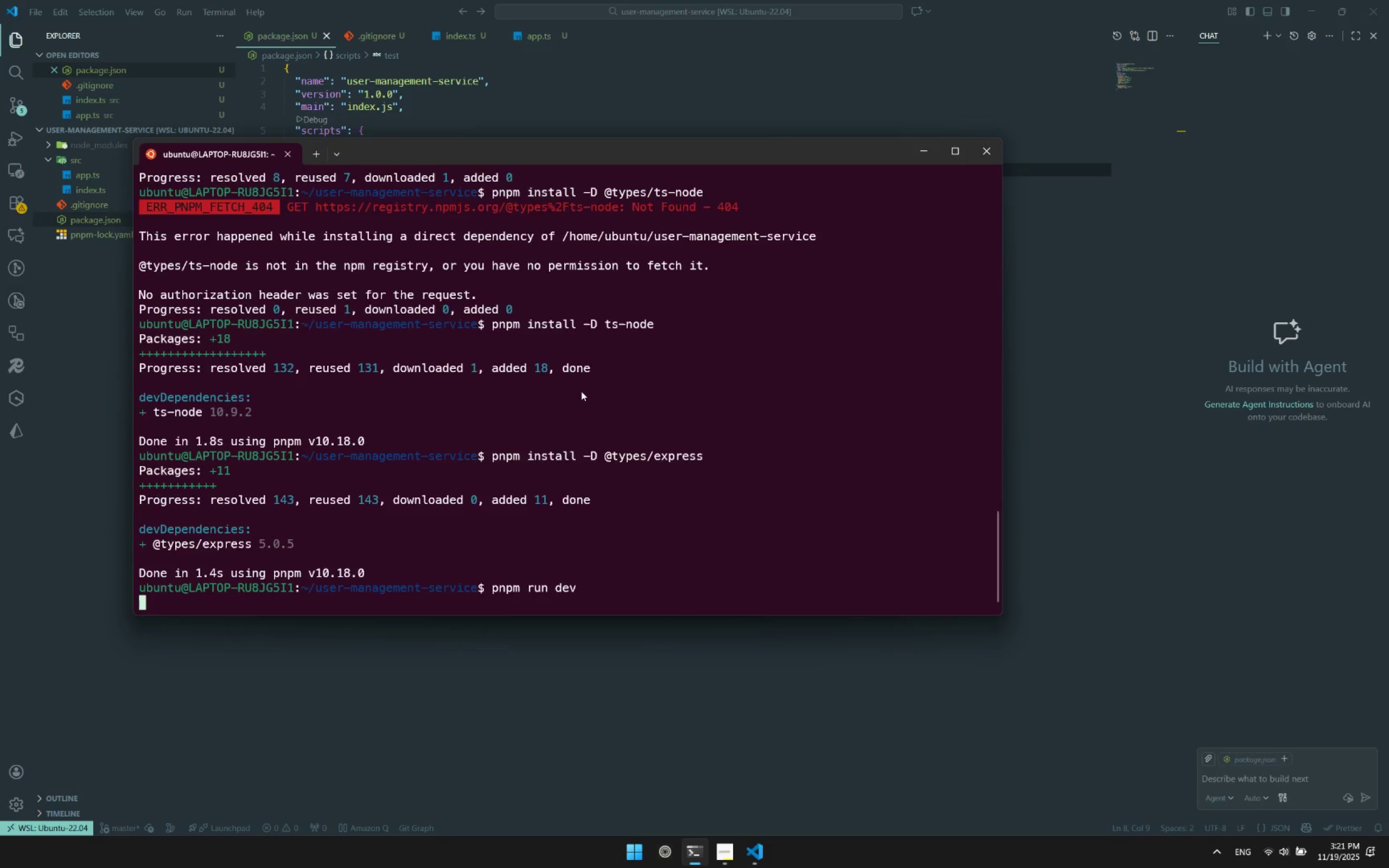 
key(Enter)
 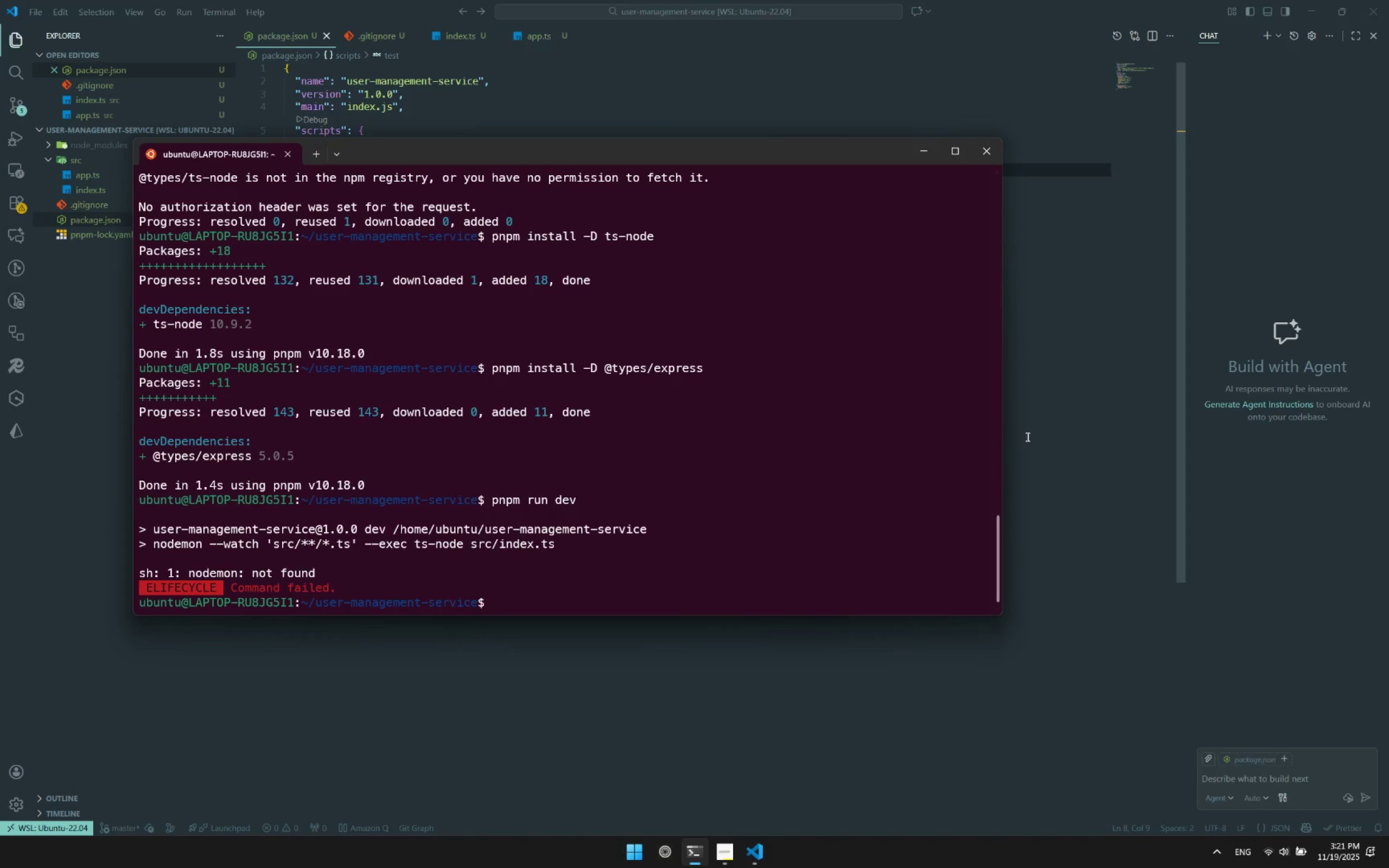 
left_click([756, 469])
 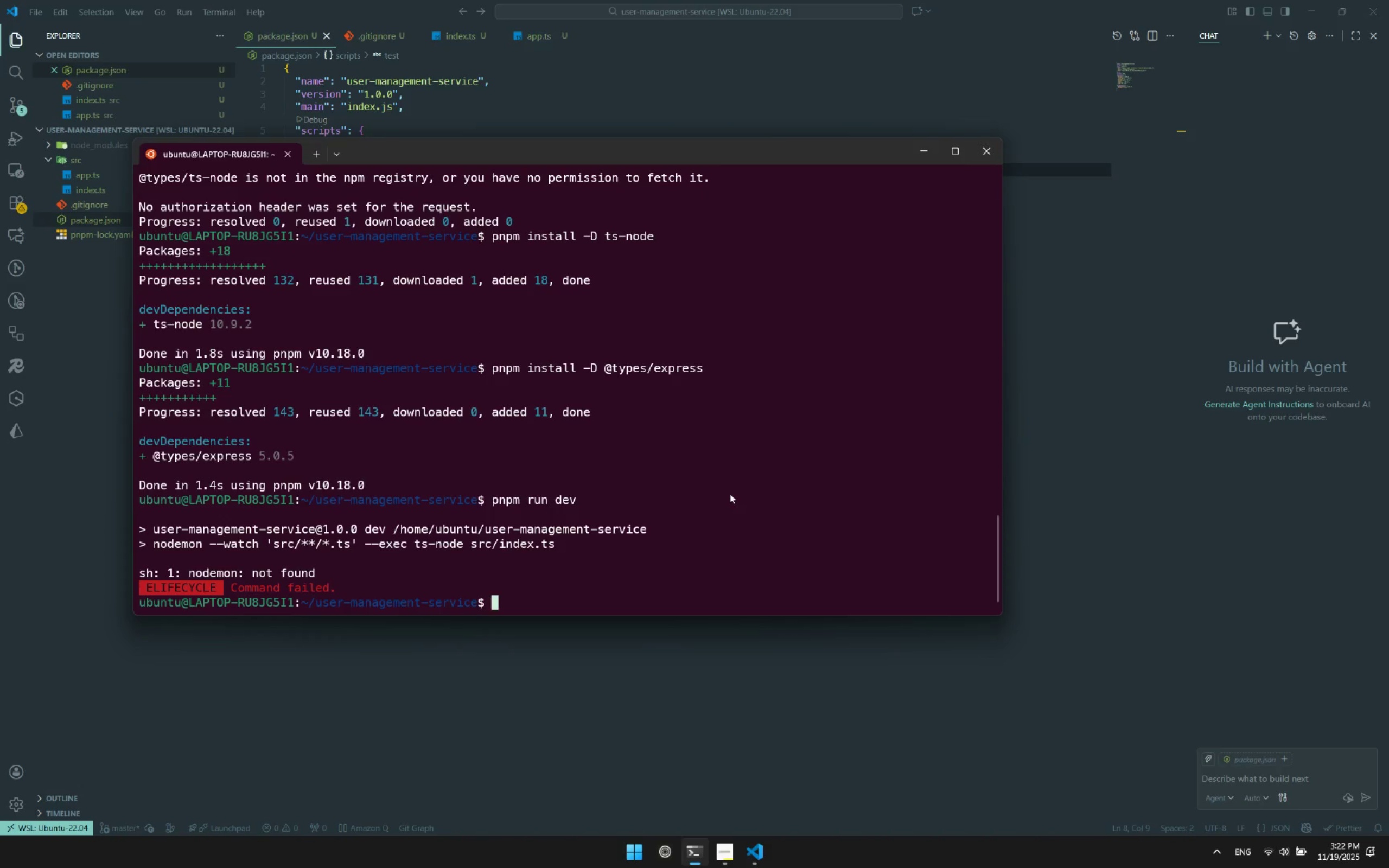 
type(pnpm install -d nodemon)
 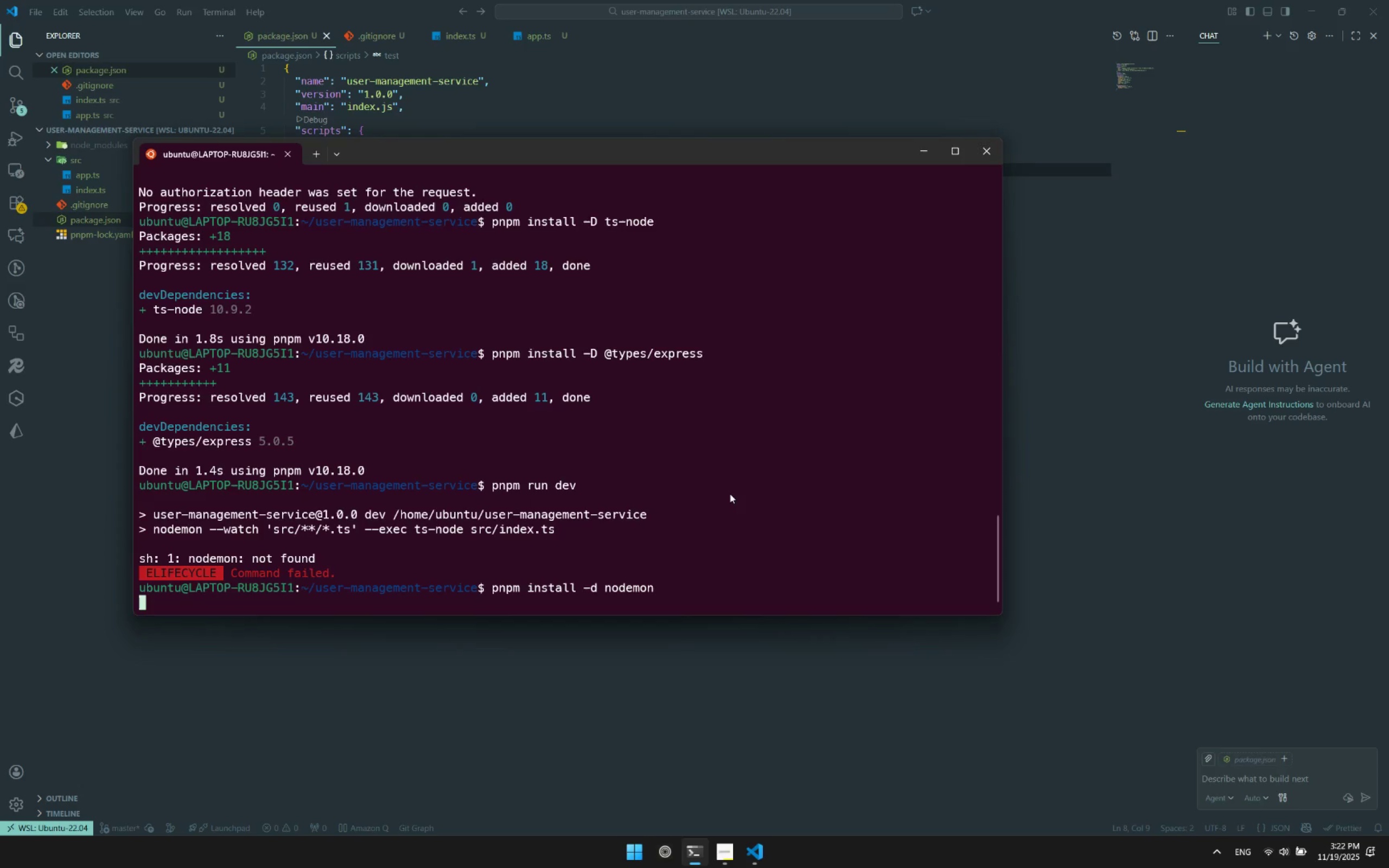 
key(Enter)
 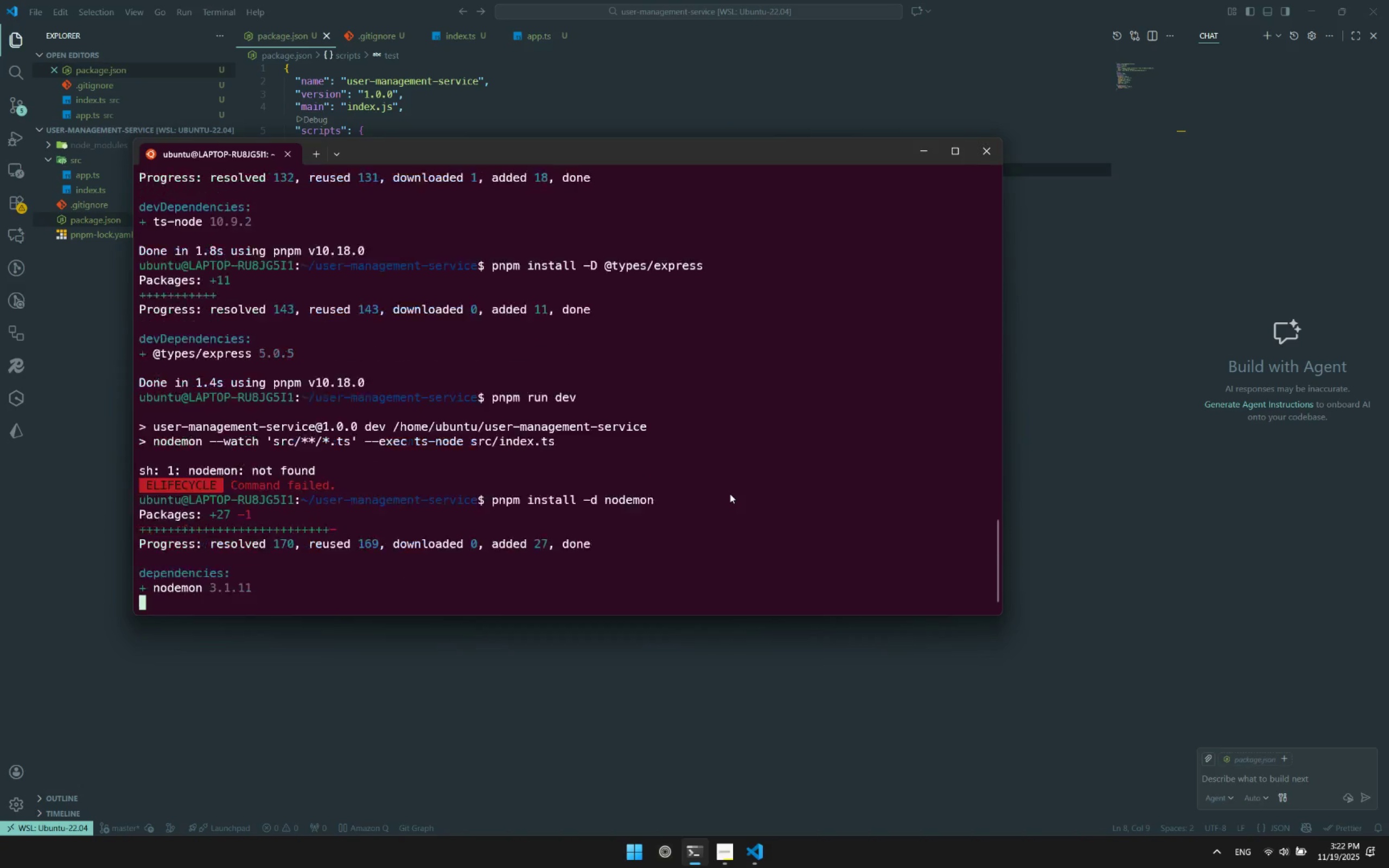 
key(ArrowUp)
 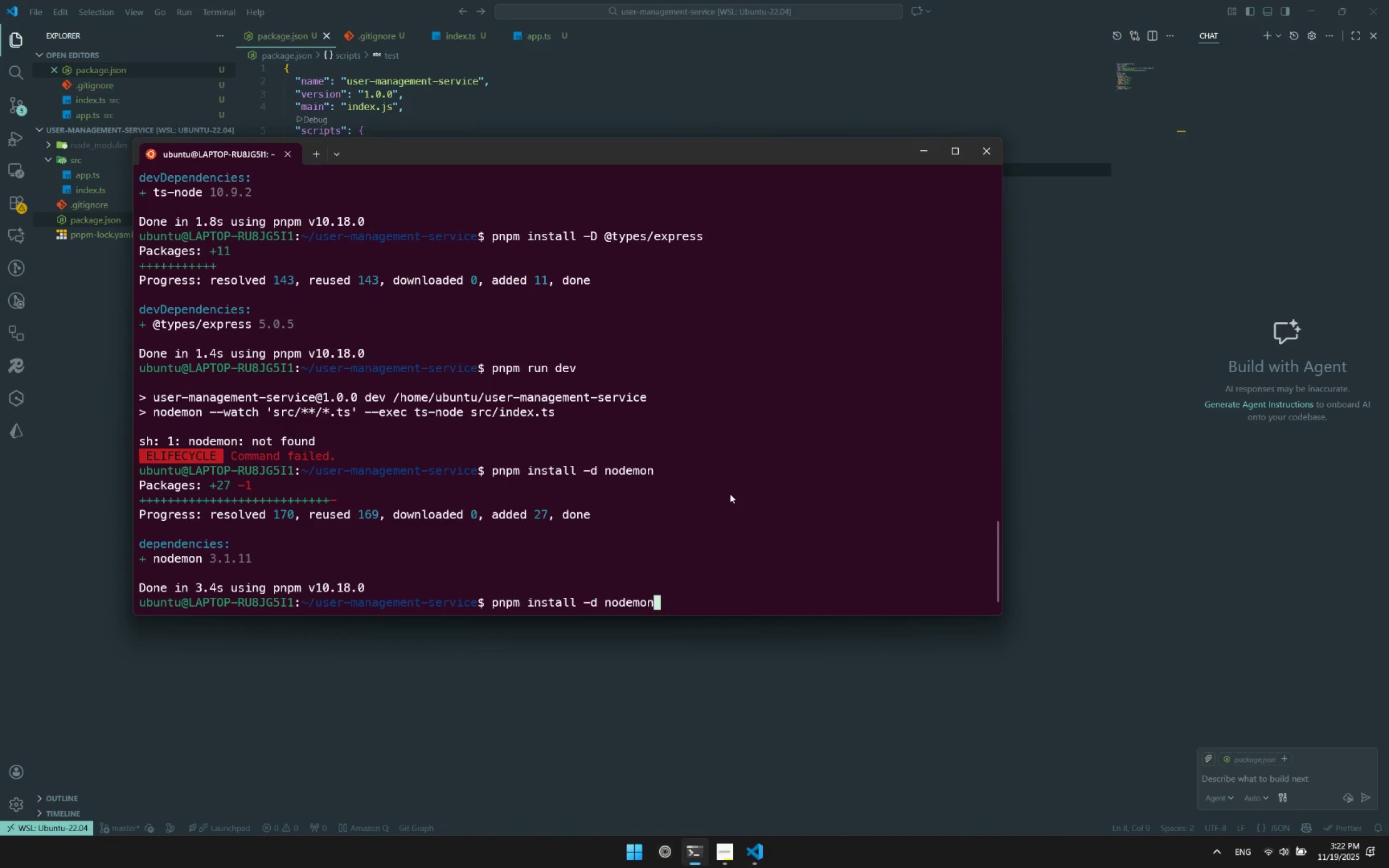 
key(ArrowUp)
 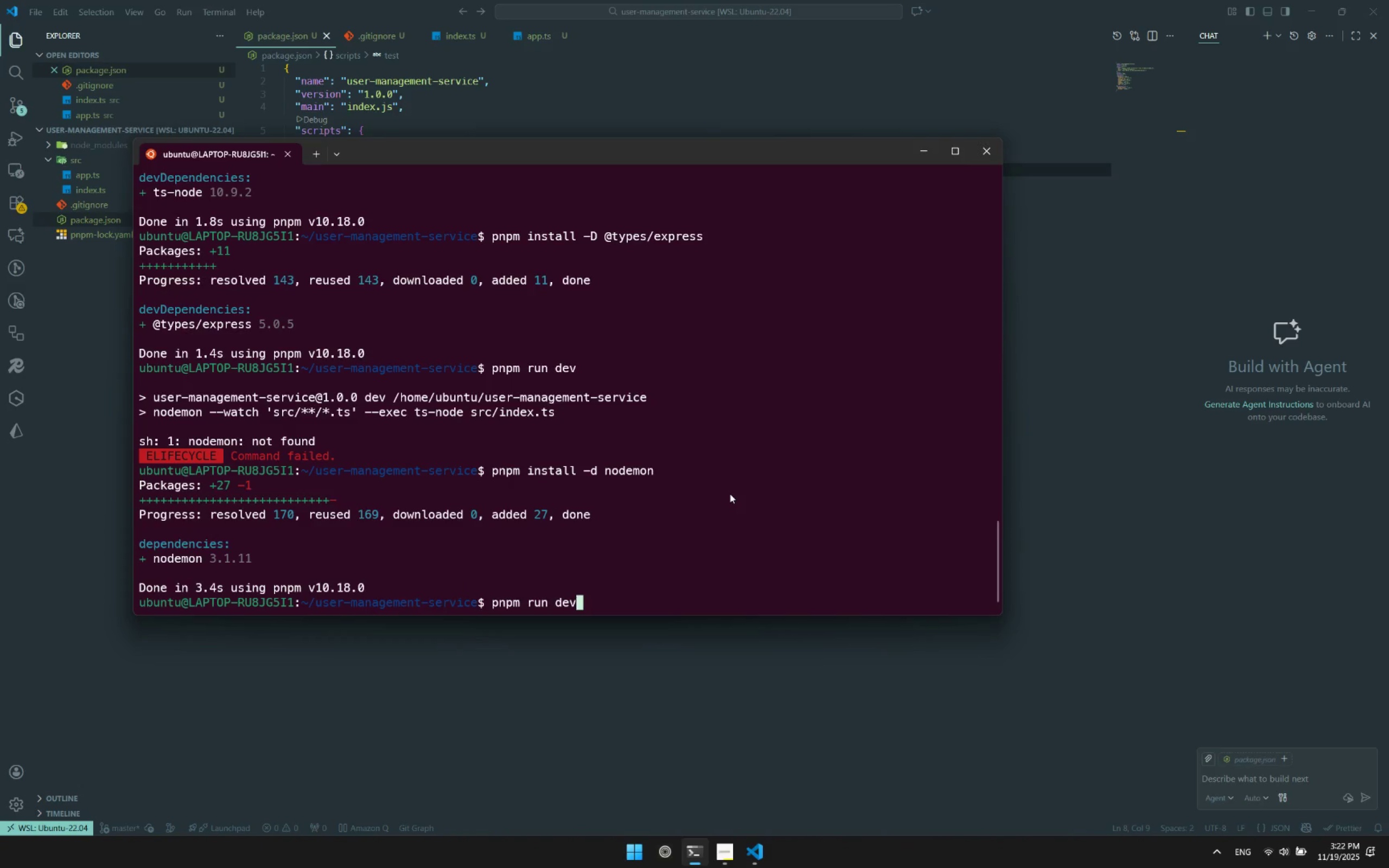 
key(Enter)
 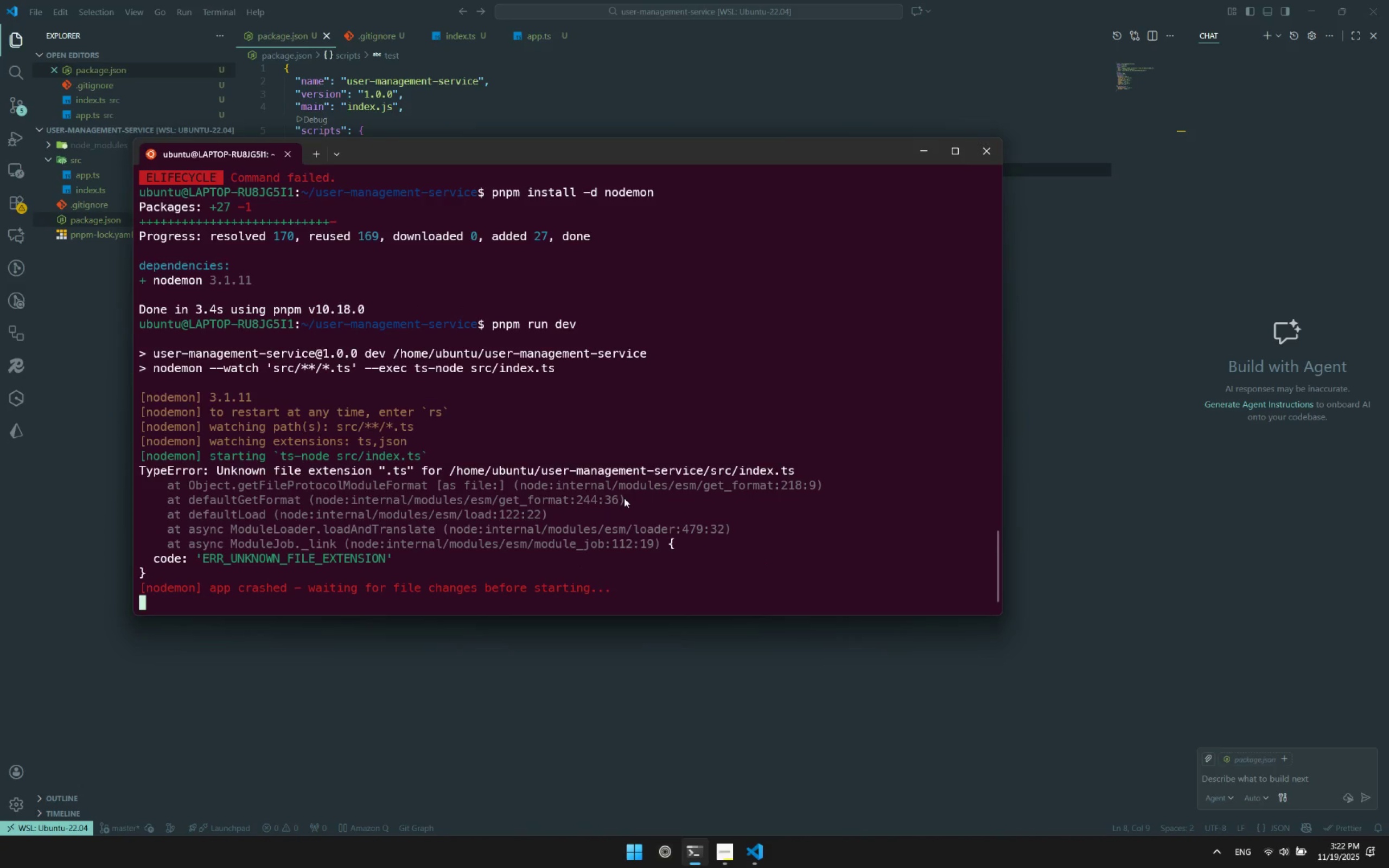 
wait(10.0)
 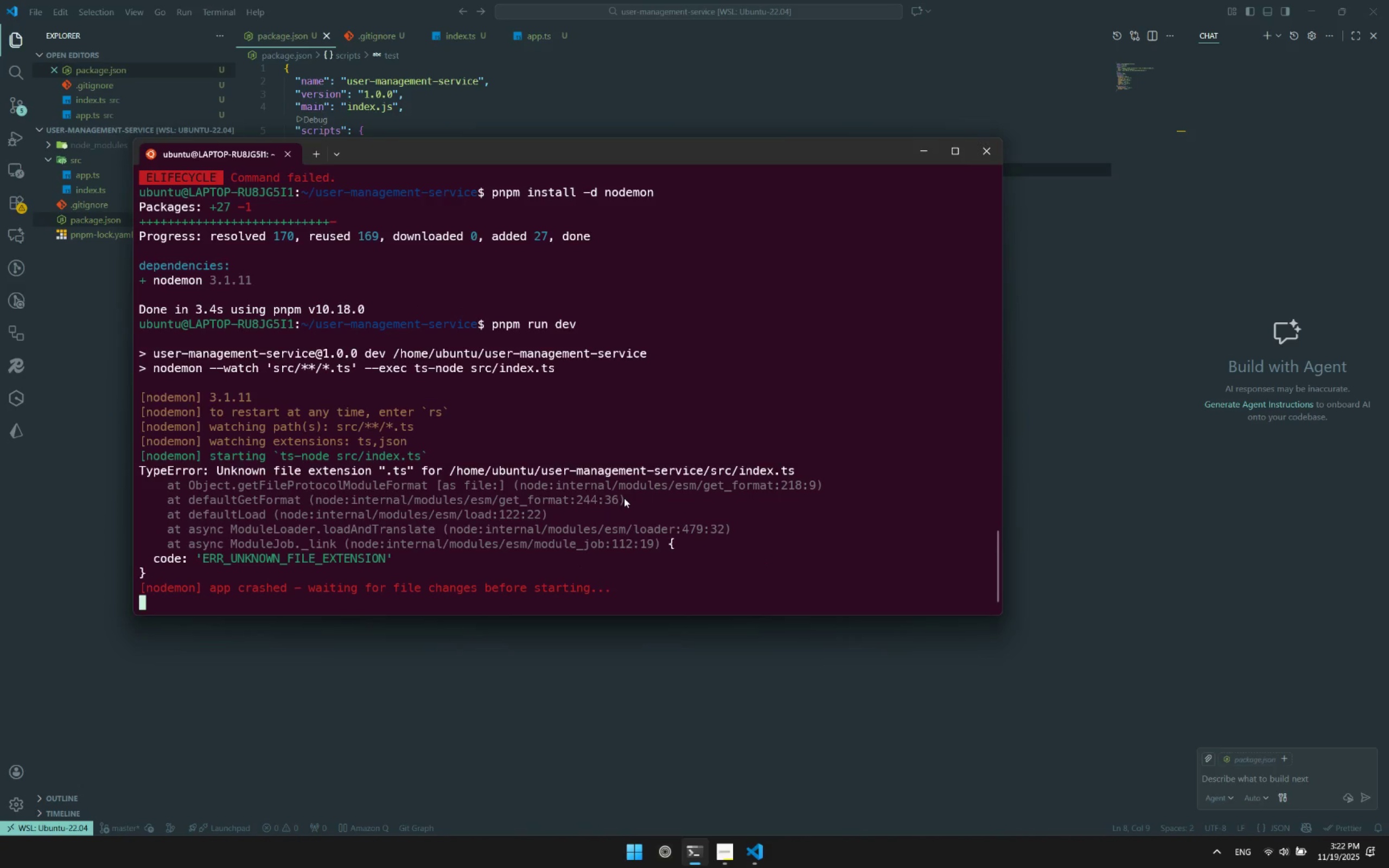 
left_click([1072, 421])
 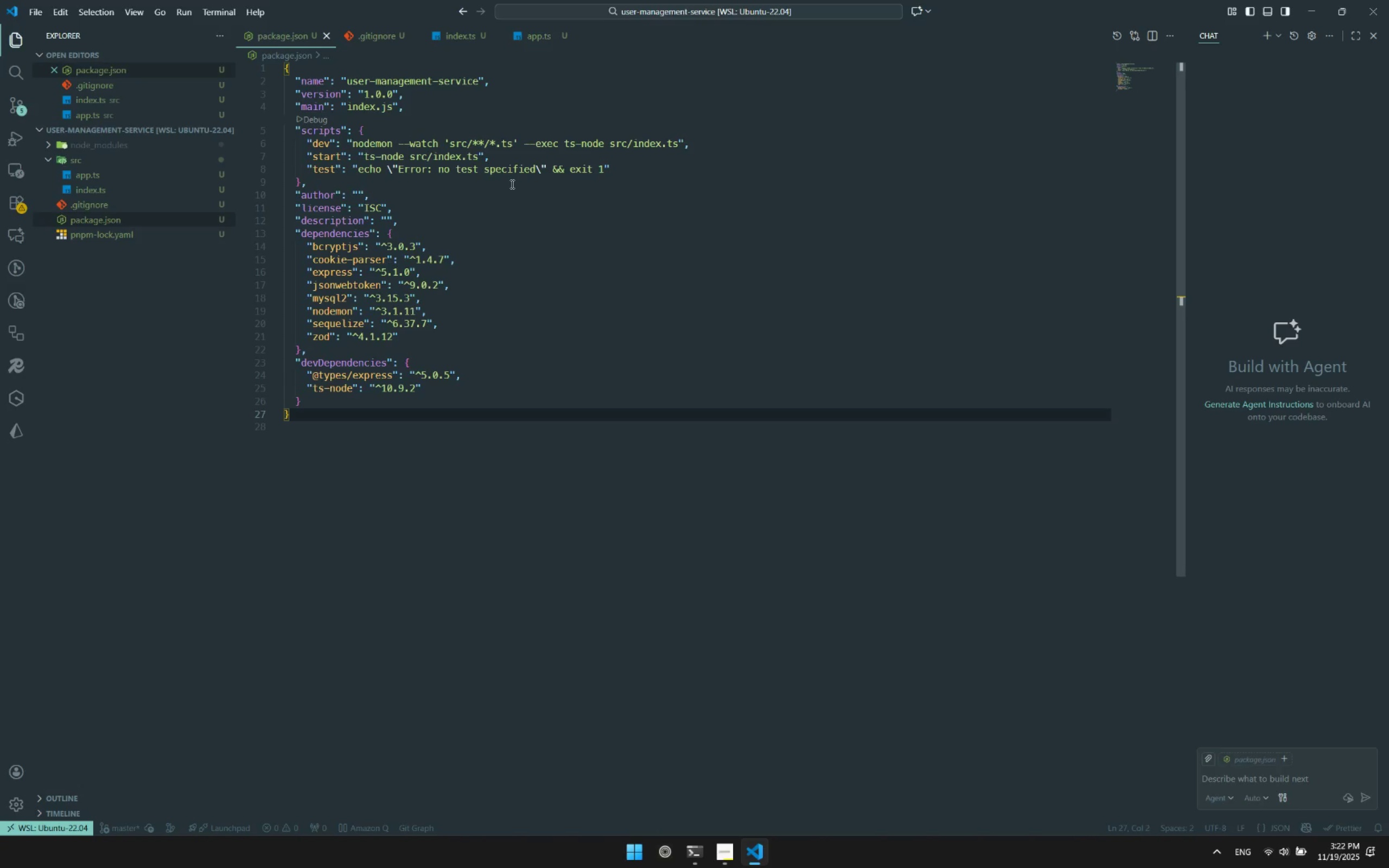 
wait(14.86)
 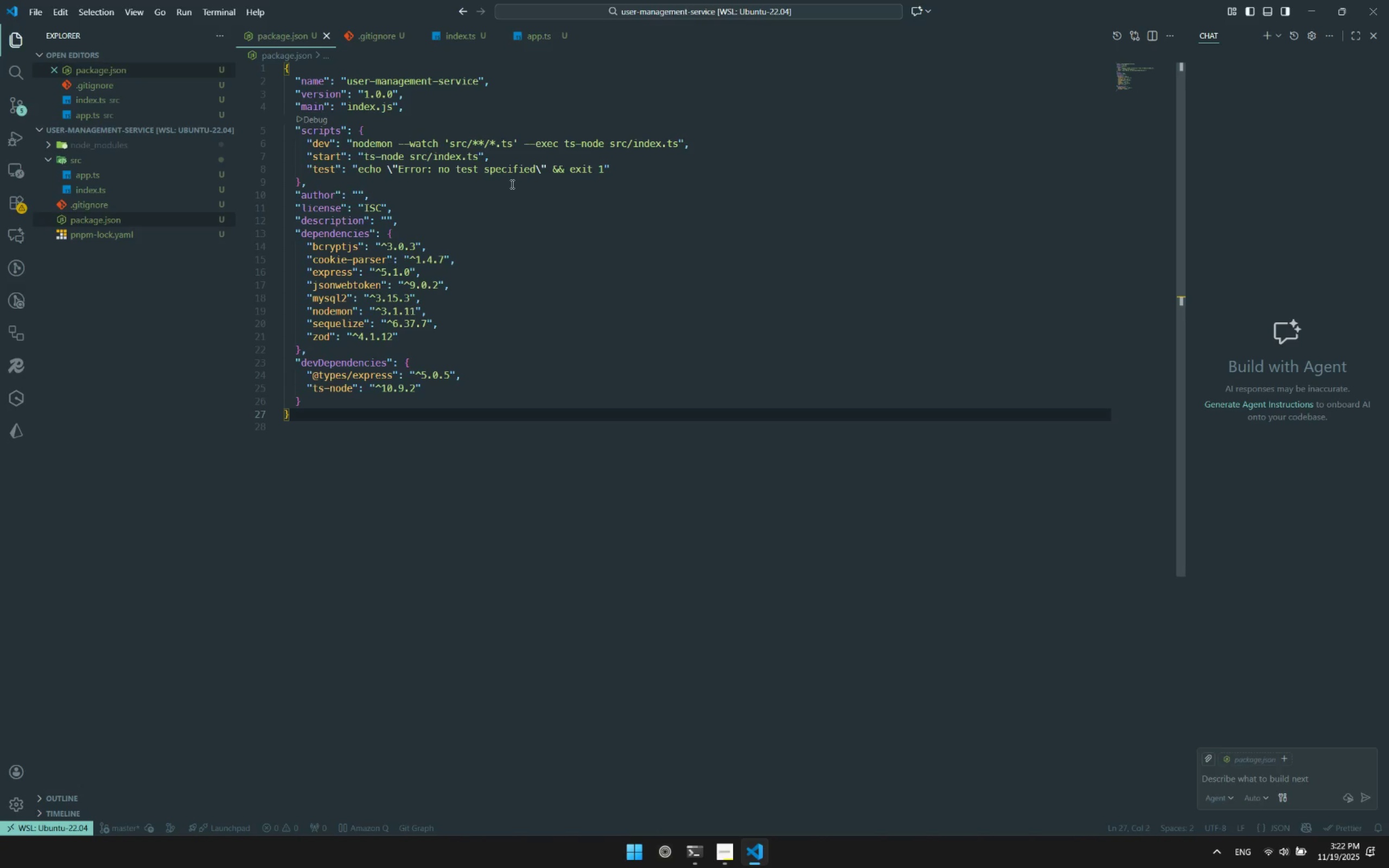 
left_click([435, 149])
 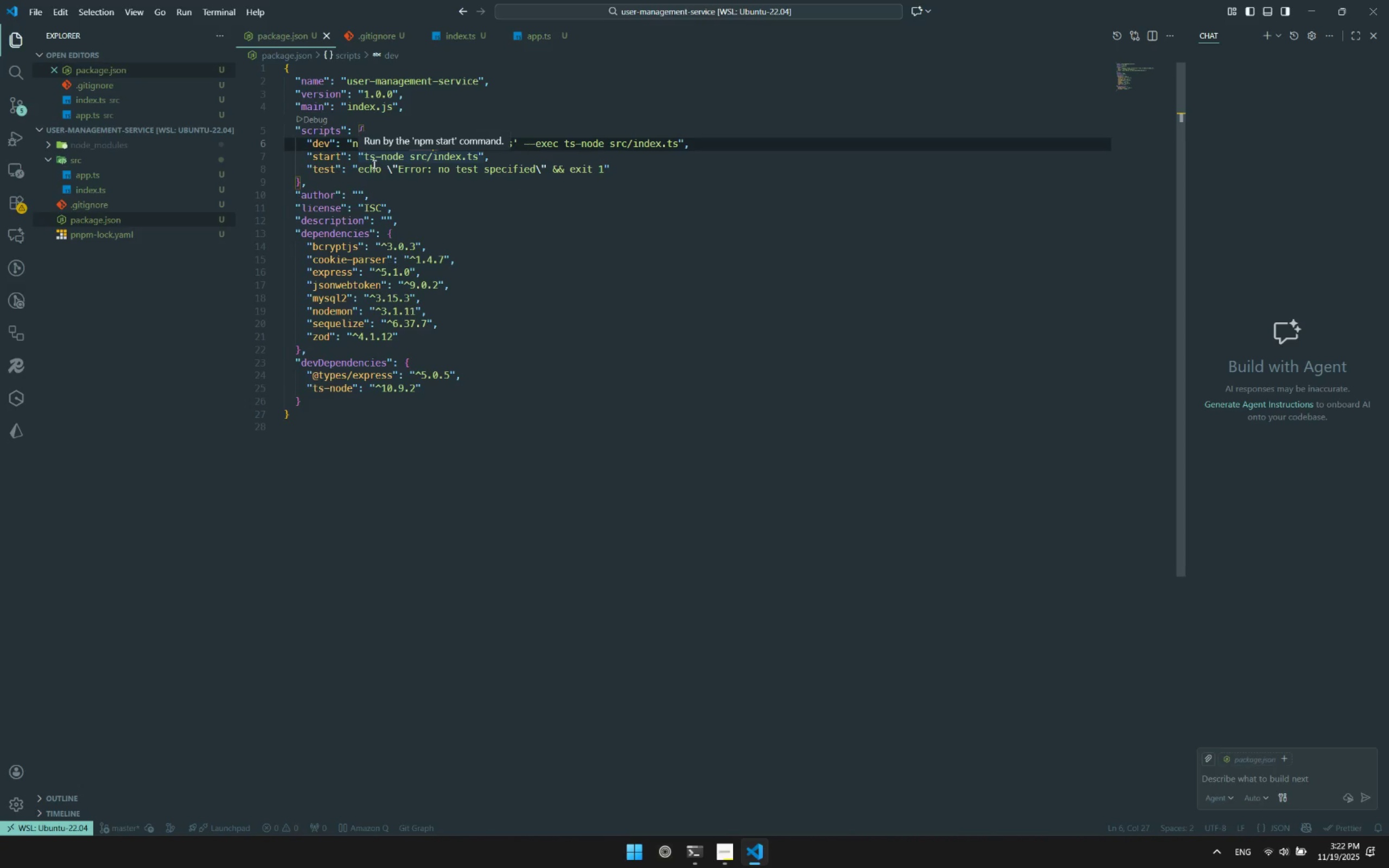 
left_click([364, 174])
 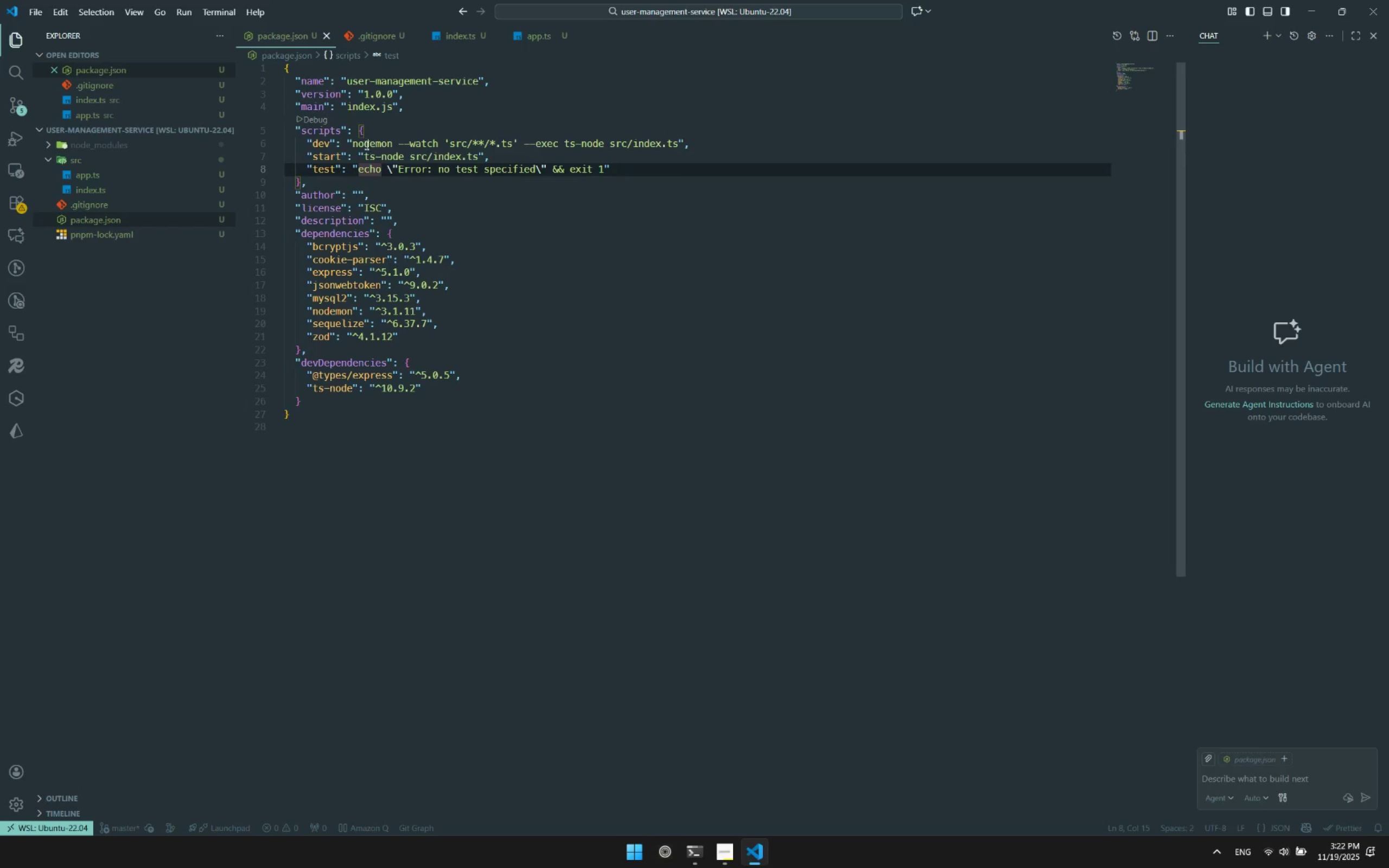 
left_click_drag(start_coordinate=[365, 145], to_coordinate=[514, 151])
 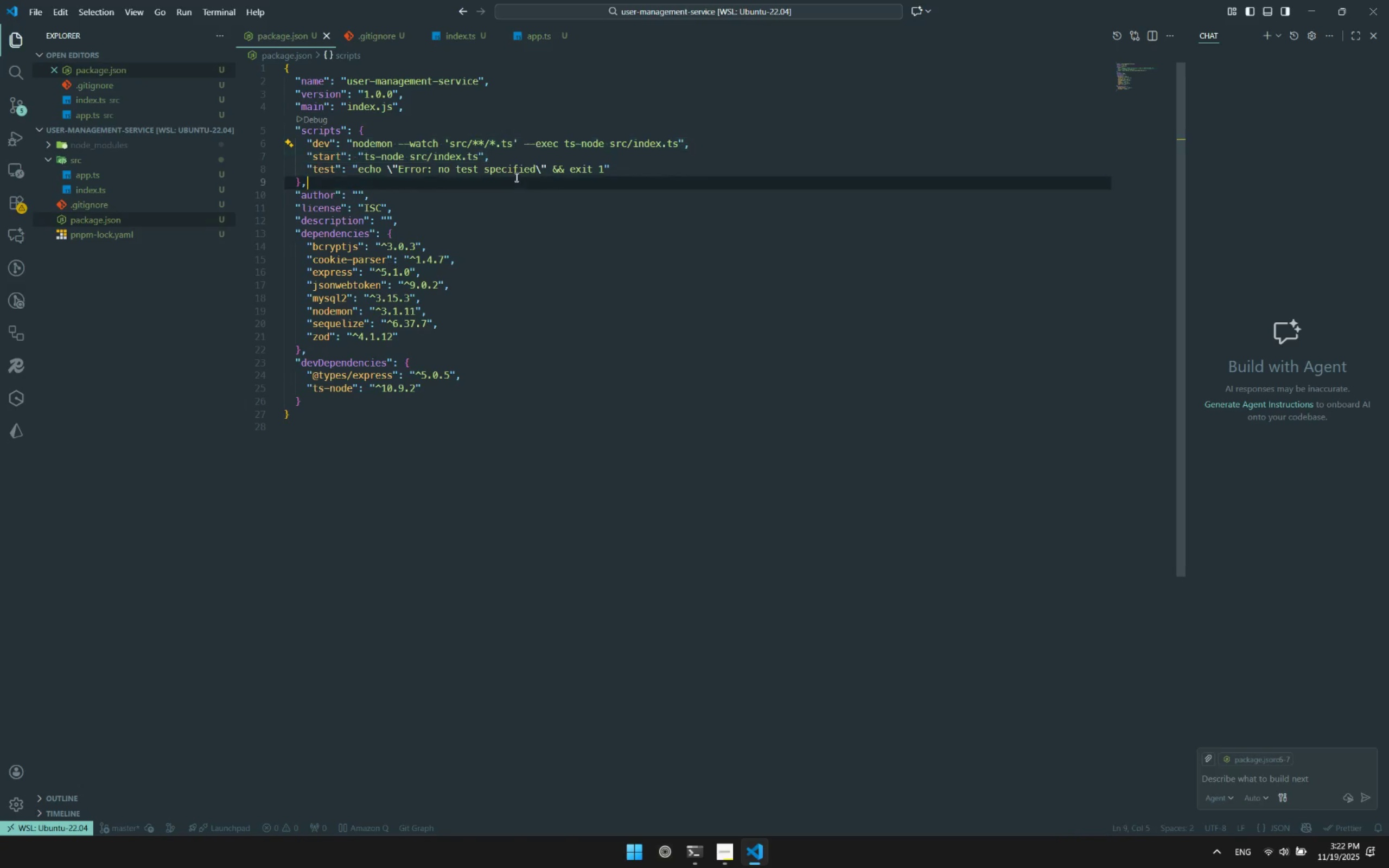 
left_click([515, 177])
 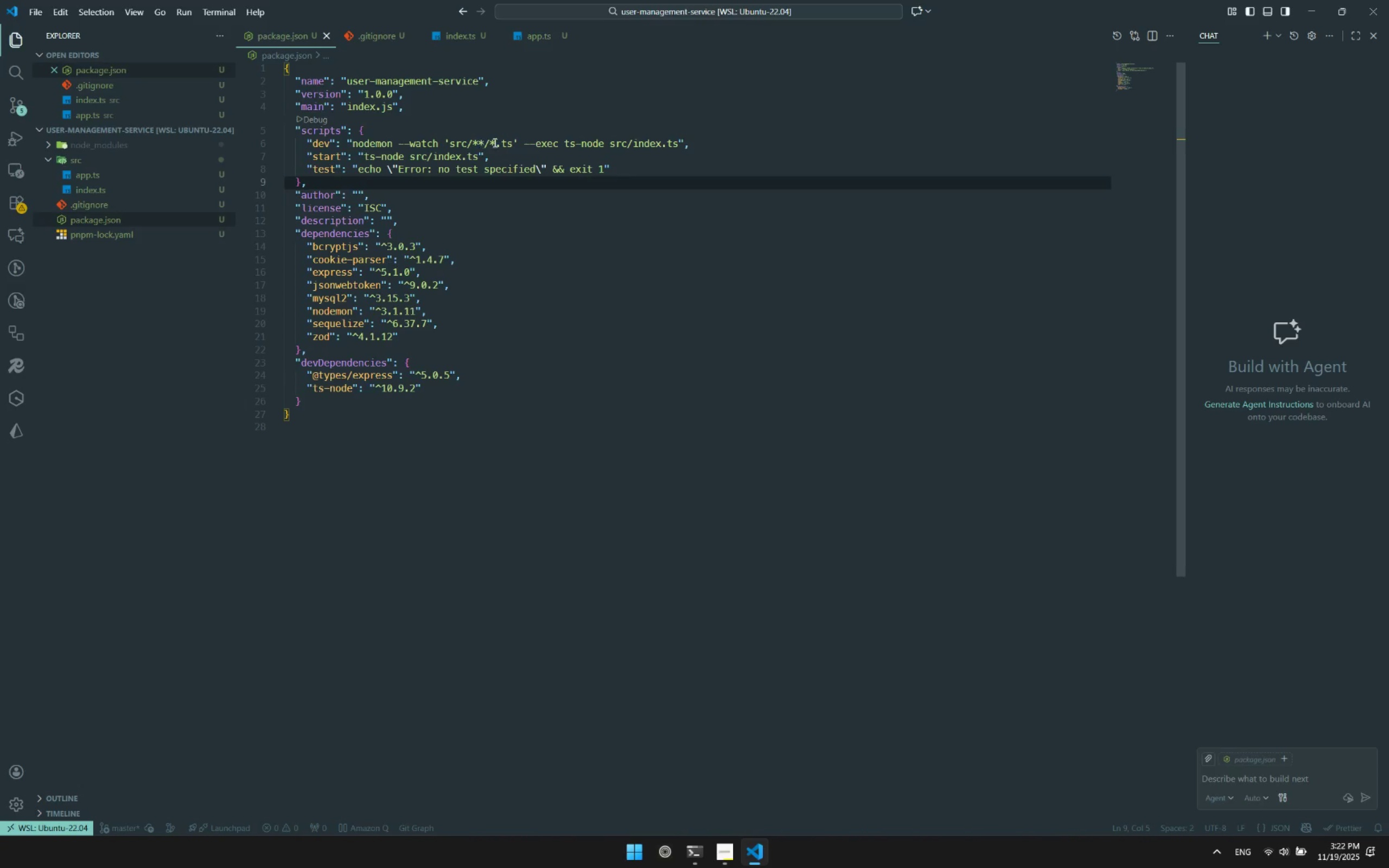 
wait(9.53)
 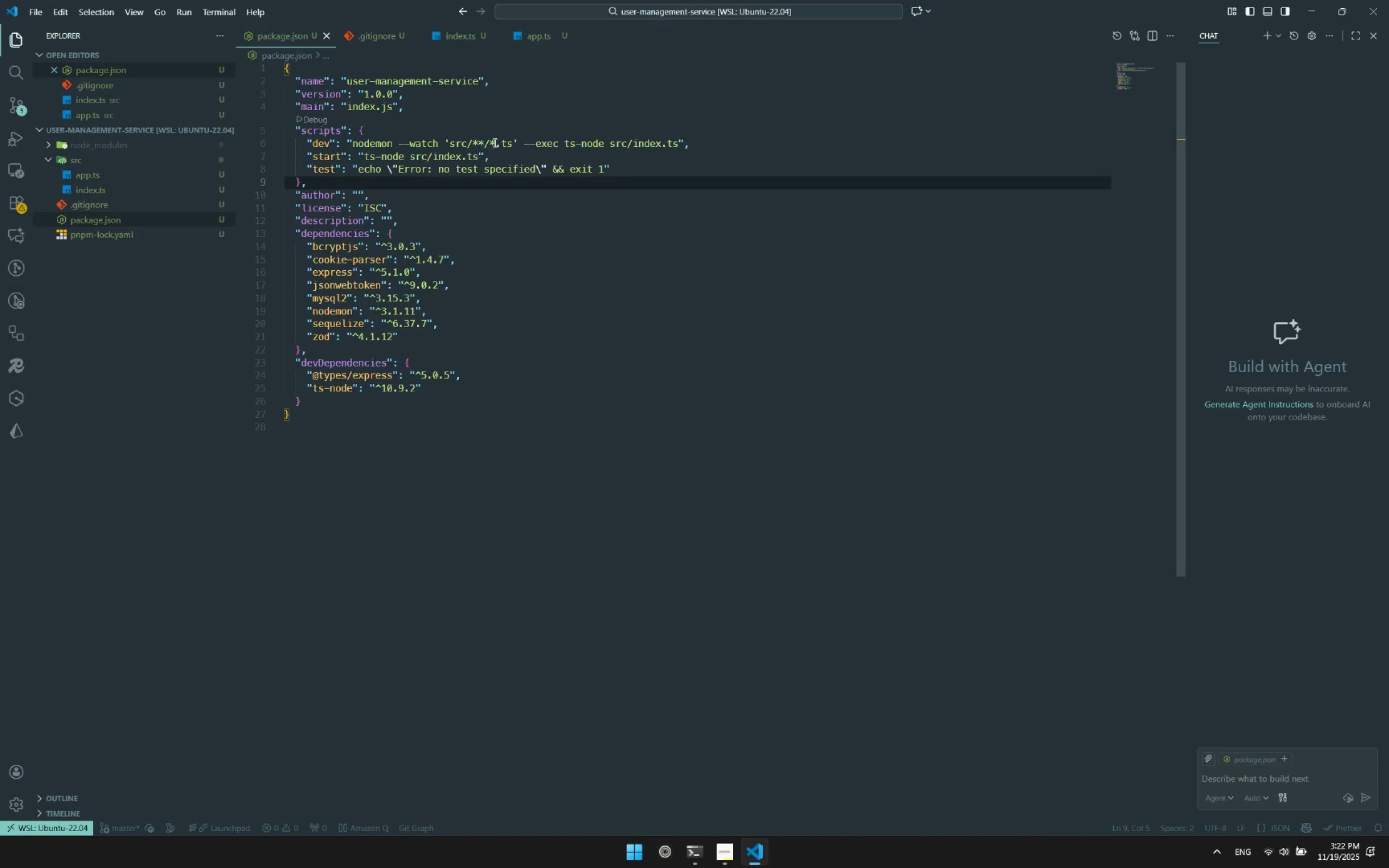 
mouse_move([426, 172])
 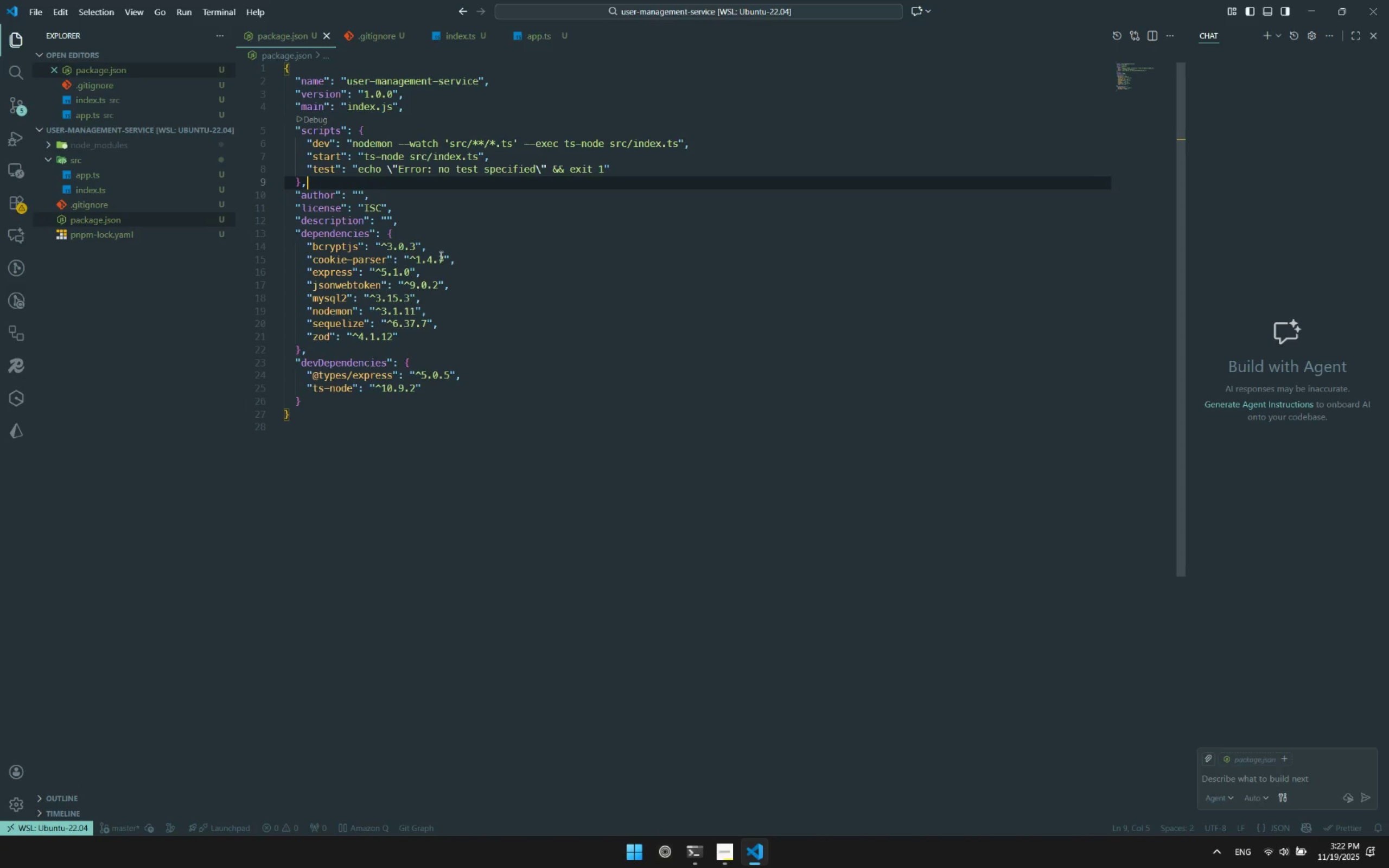 
left_click([435, 263])
 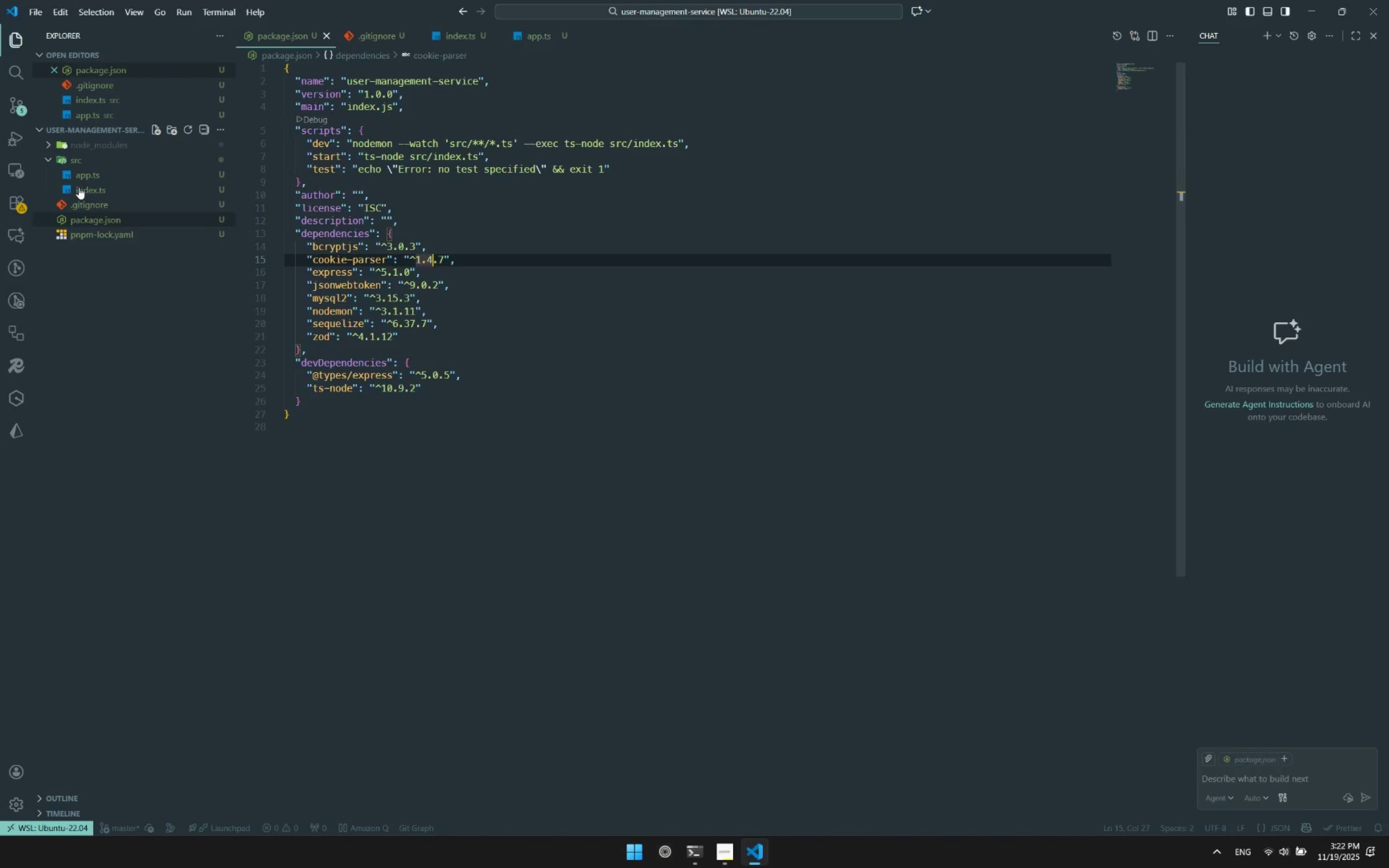 
left_click([78, 186])
 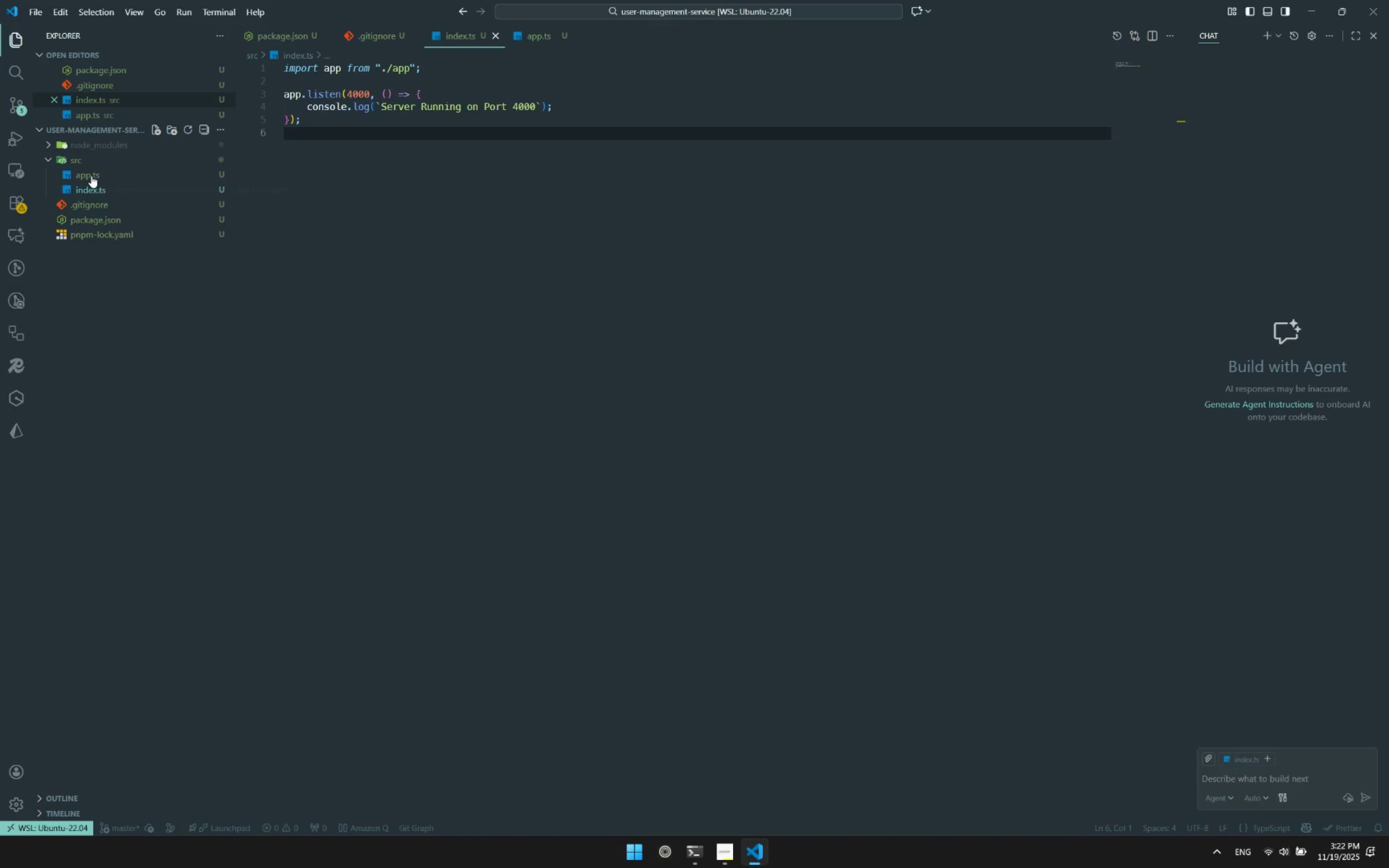 
left_click([347, 202])
 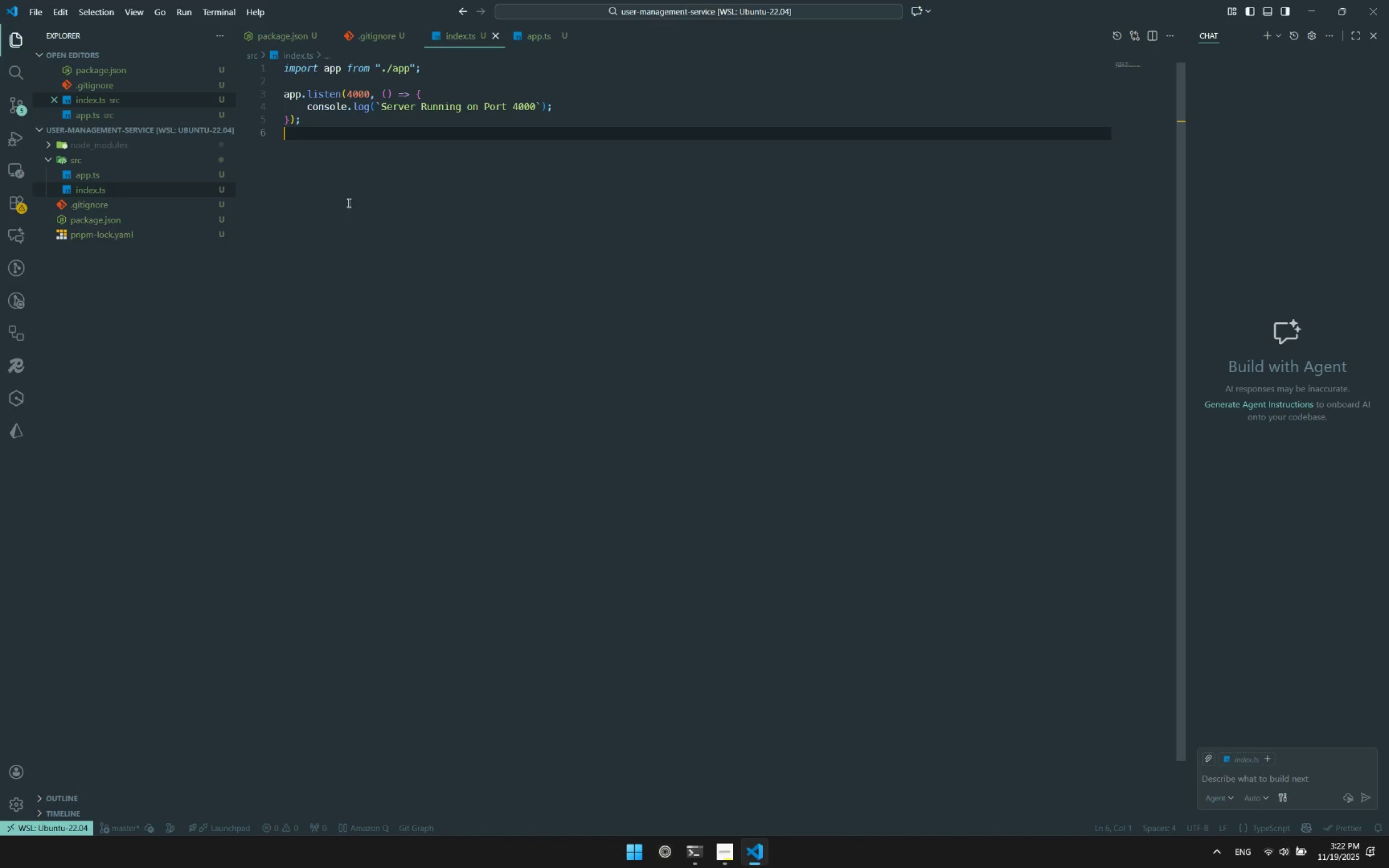 
key(Control+ControlLeft)
 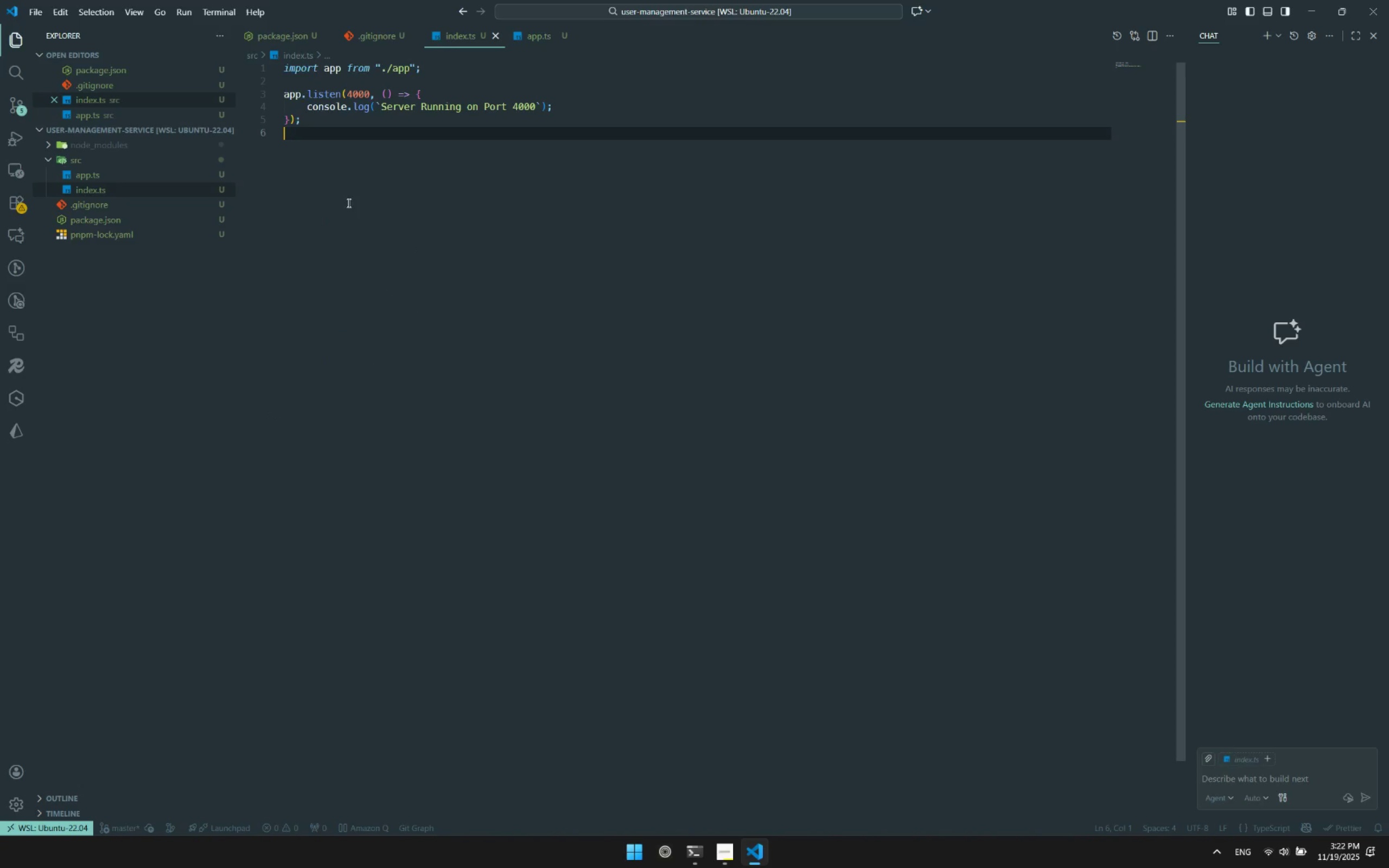 
key(Control+S)
 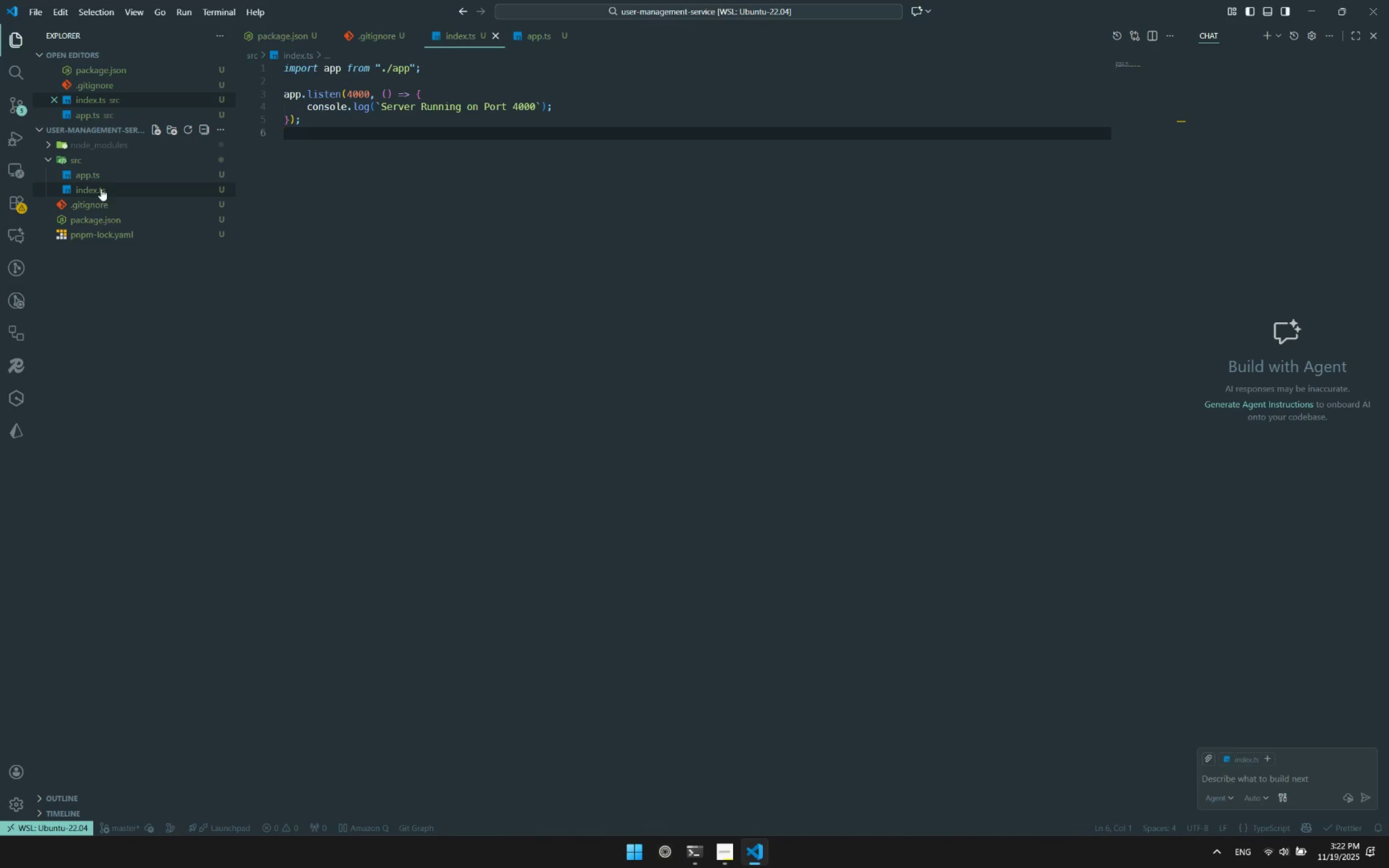 
left_click([100, 177])
 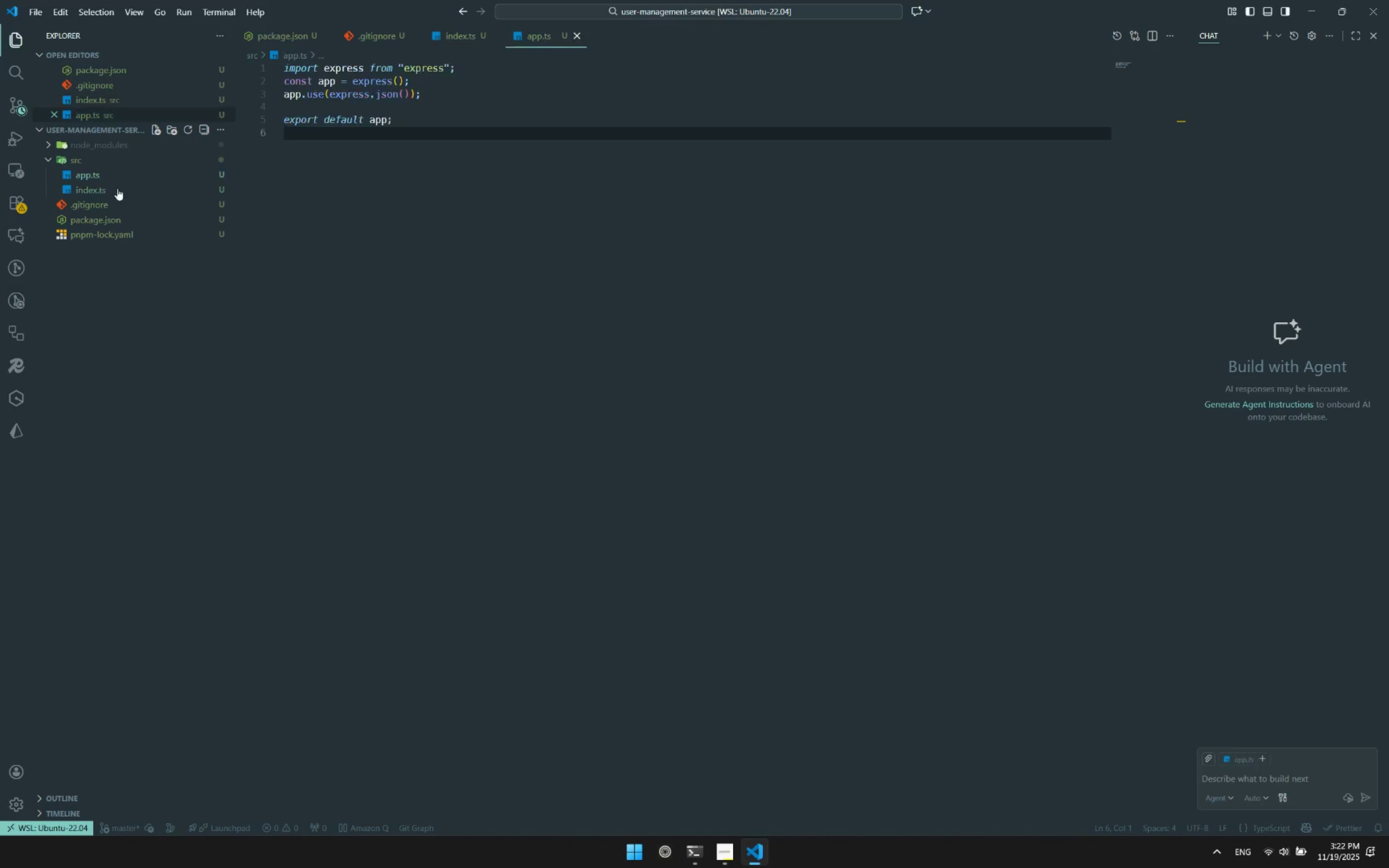 
key(Control+ControlLeft)
 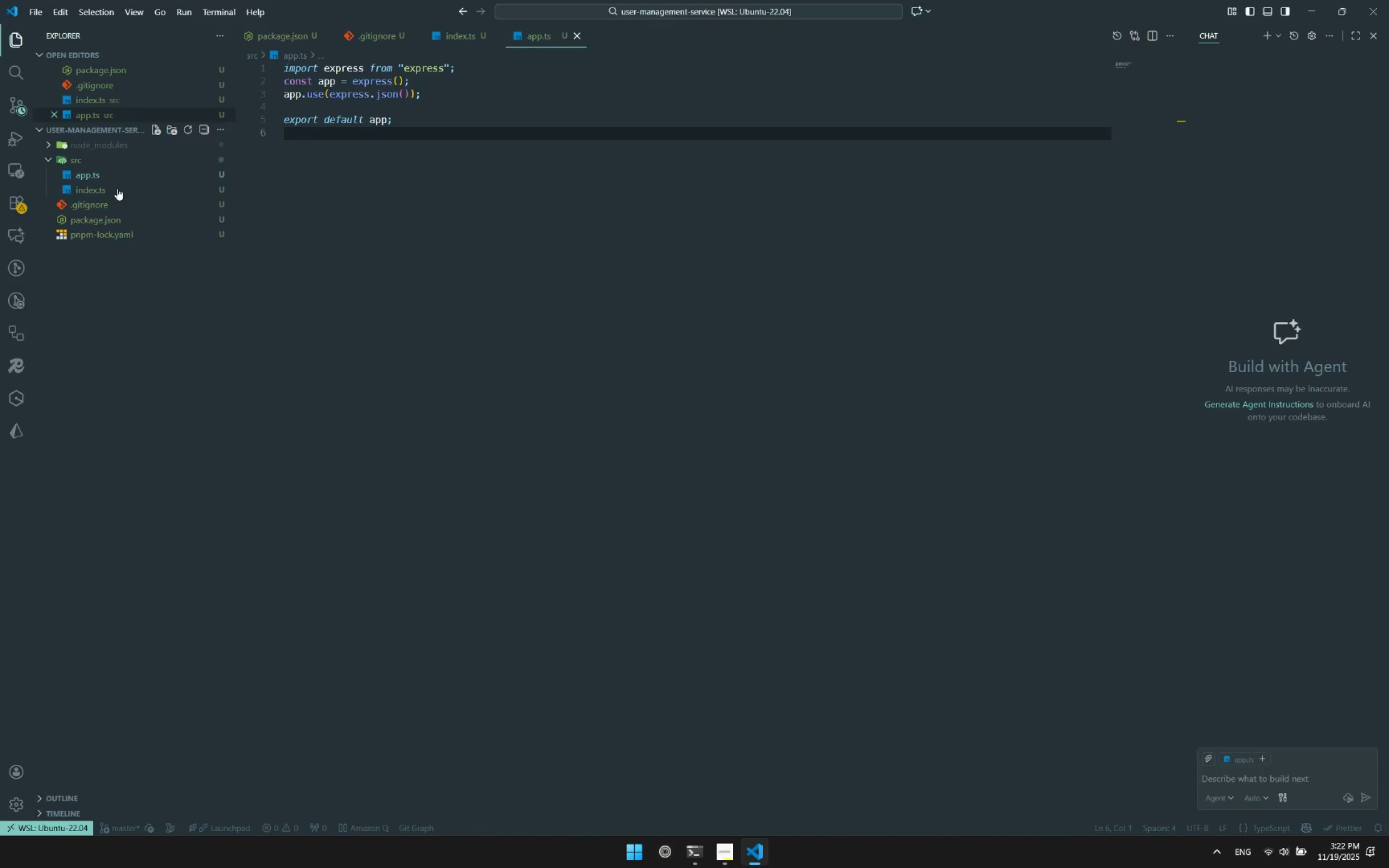 
key(Control+S)
 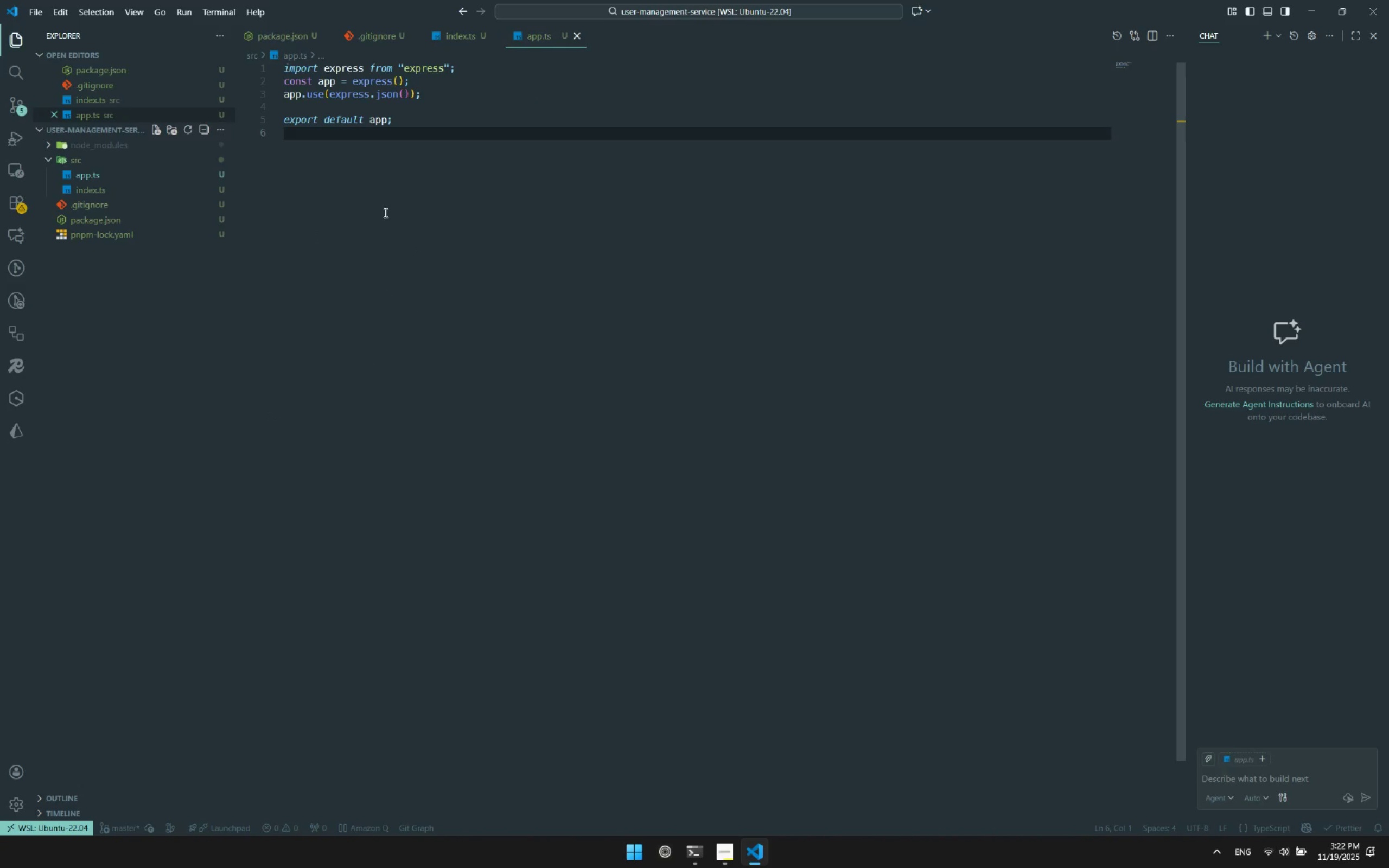 
left_click([385, 213])
 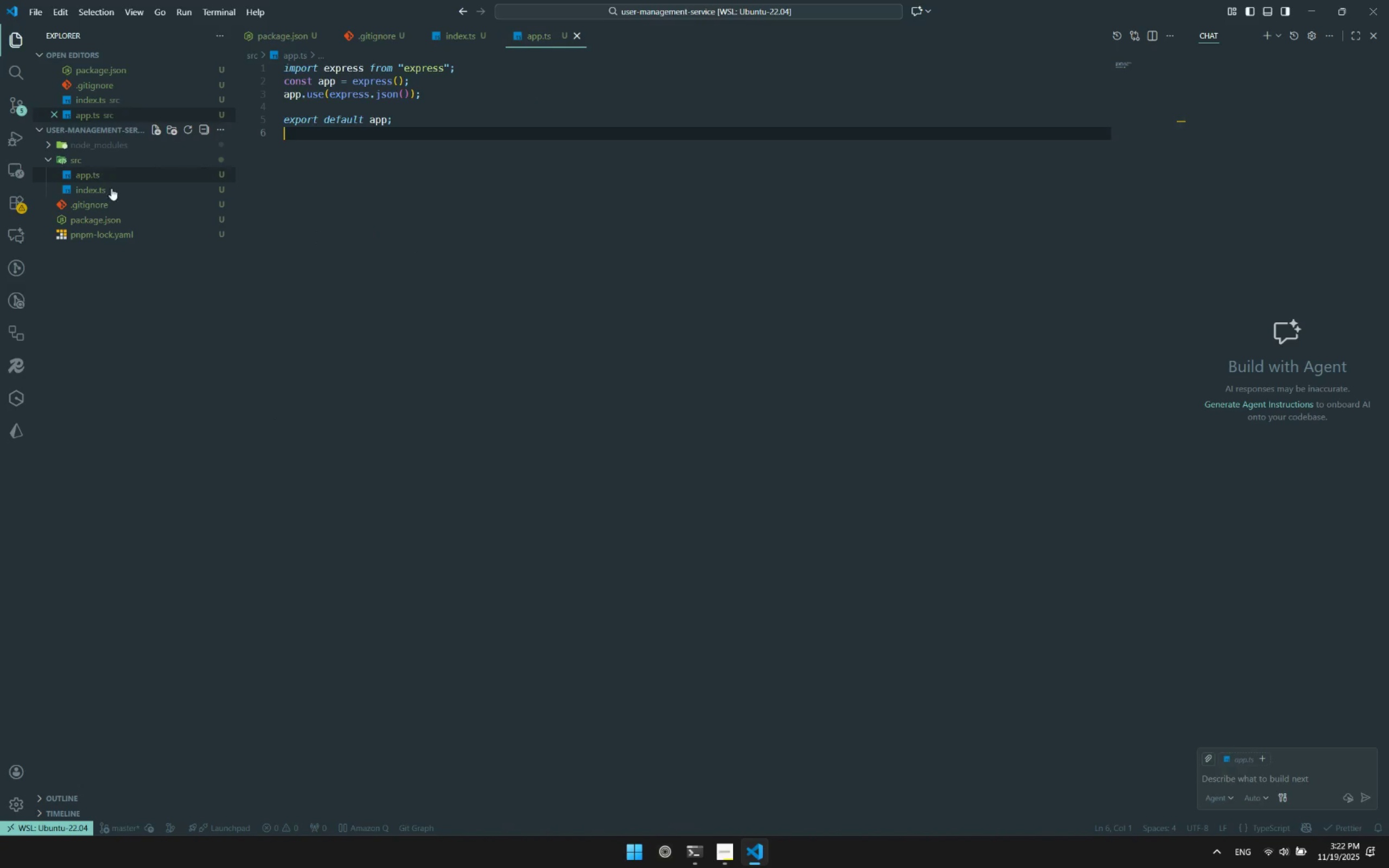 
key(Alt+Tab)
 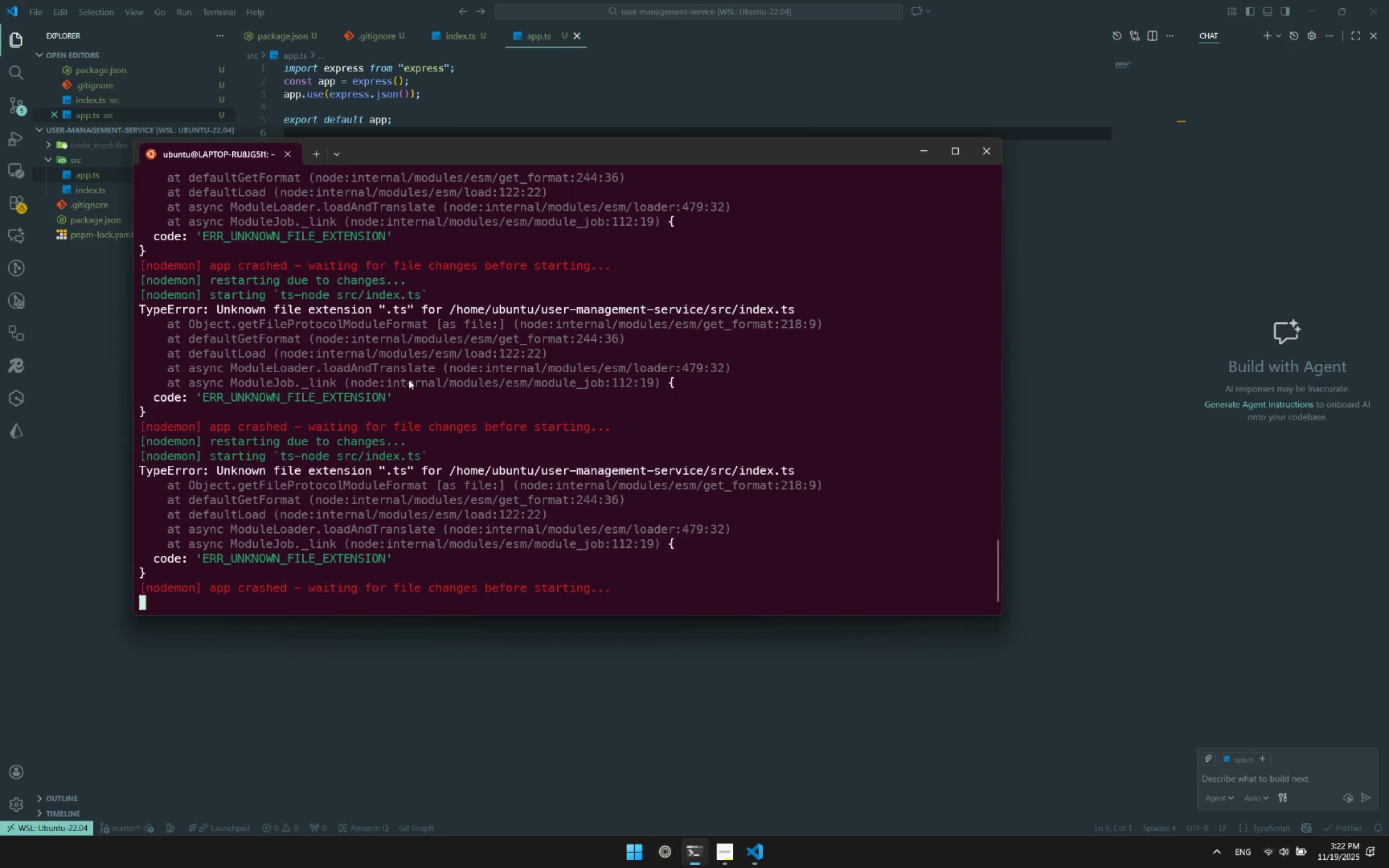 
left_click([454, 465])
 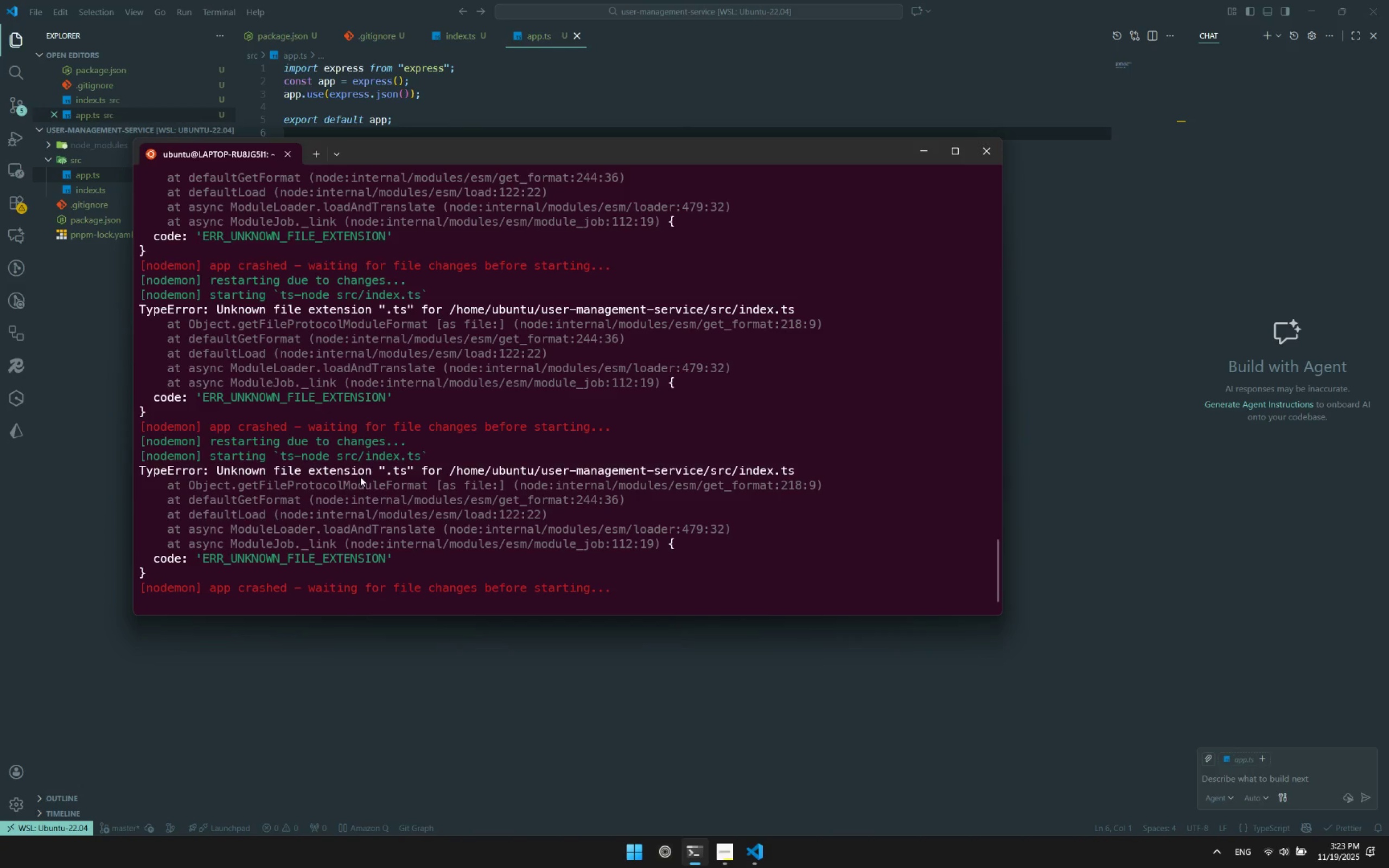 
wait(9.59)
 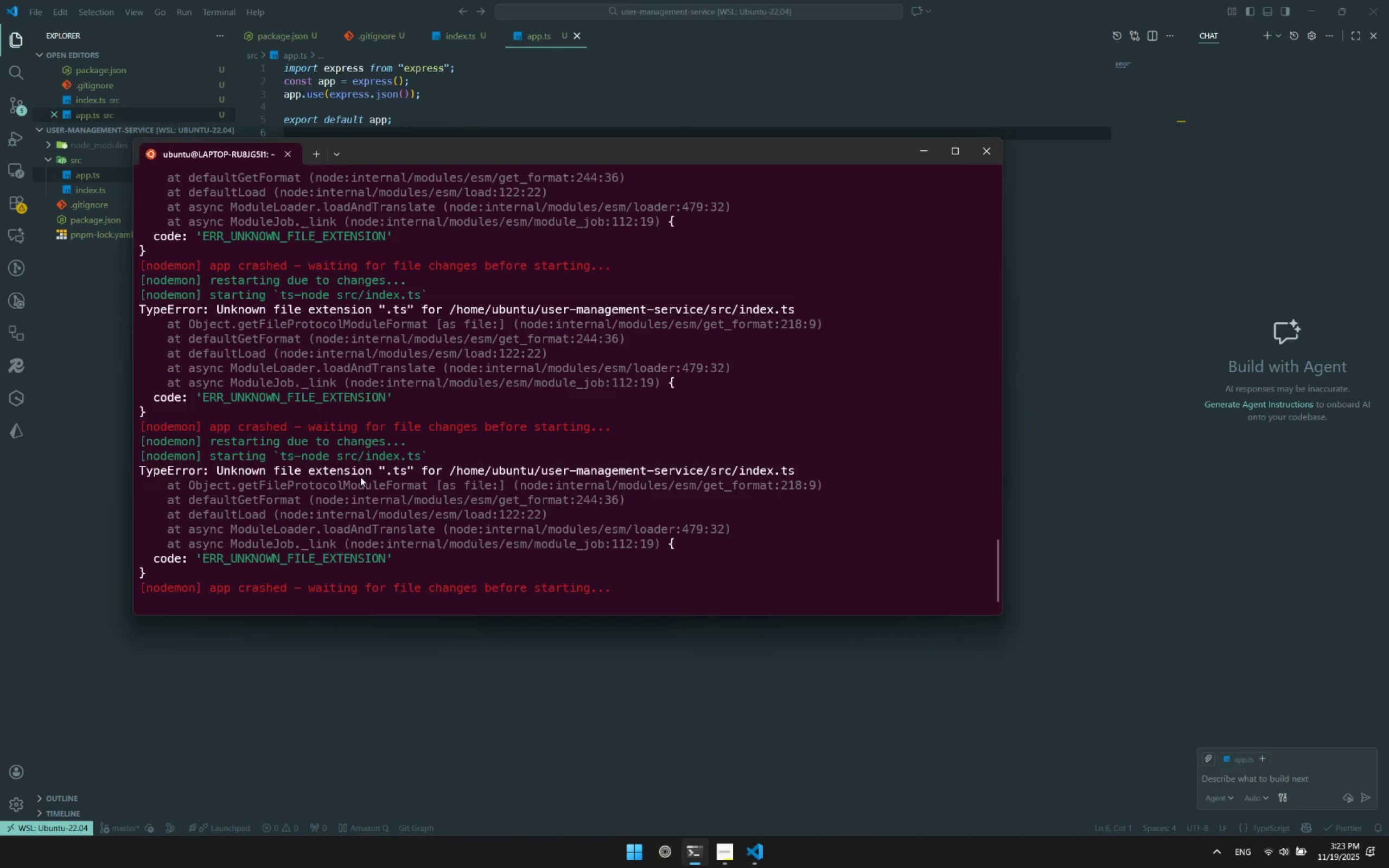 
left_click([1111, 359])
 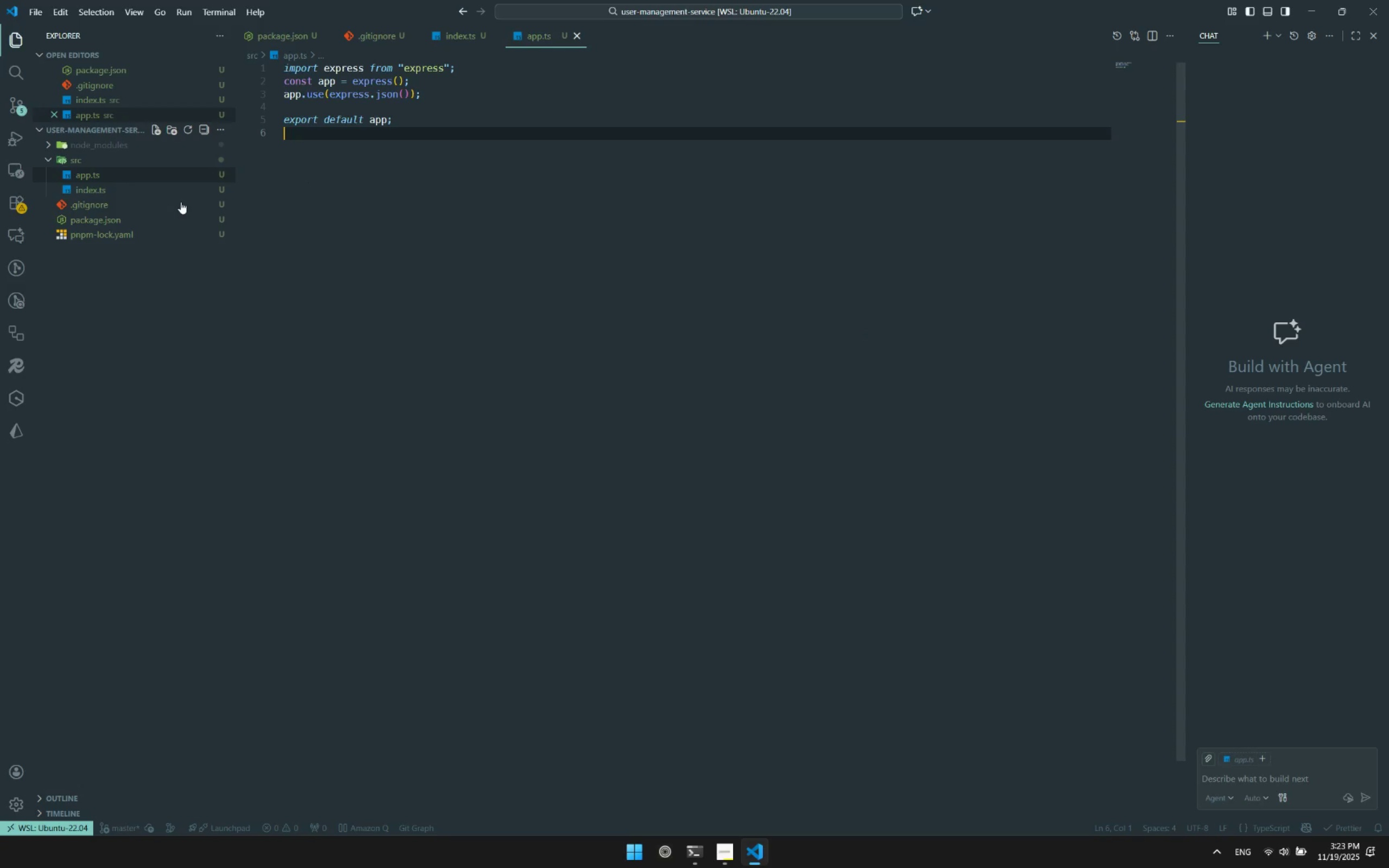 
key(Alt+AltLeft)
 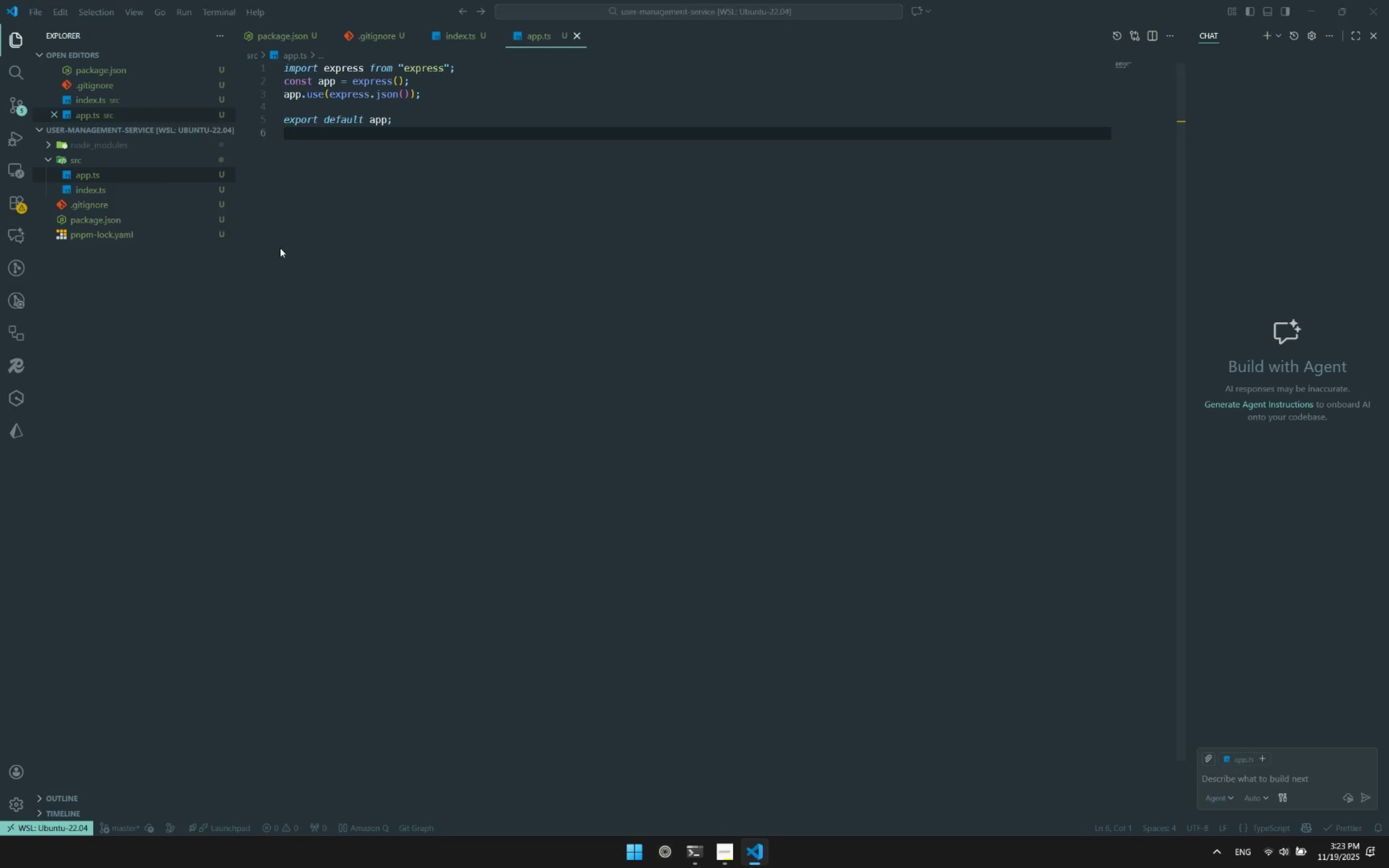 
key(Alt+Tab)
 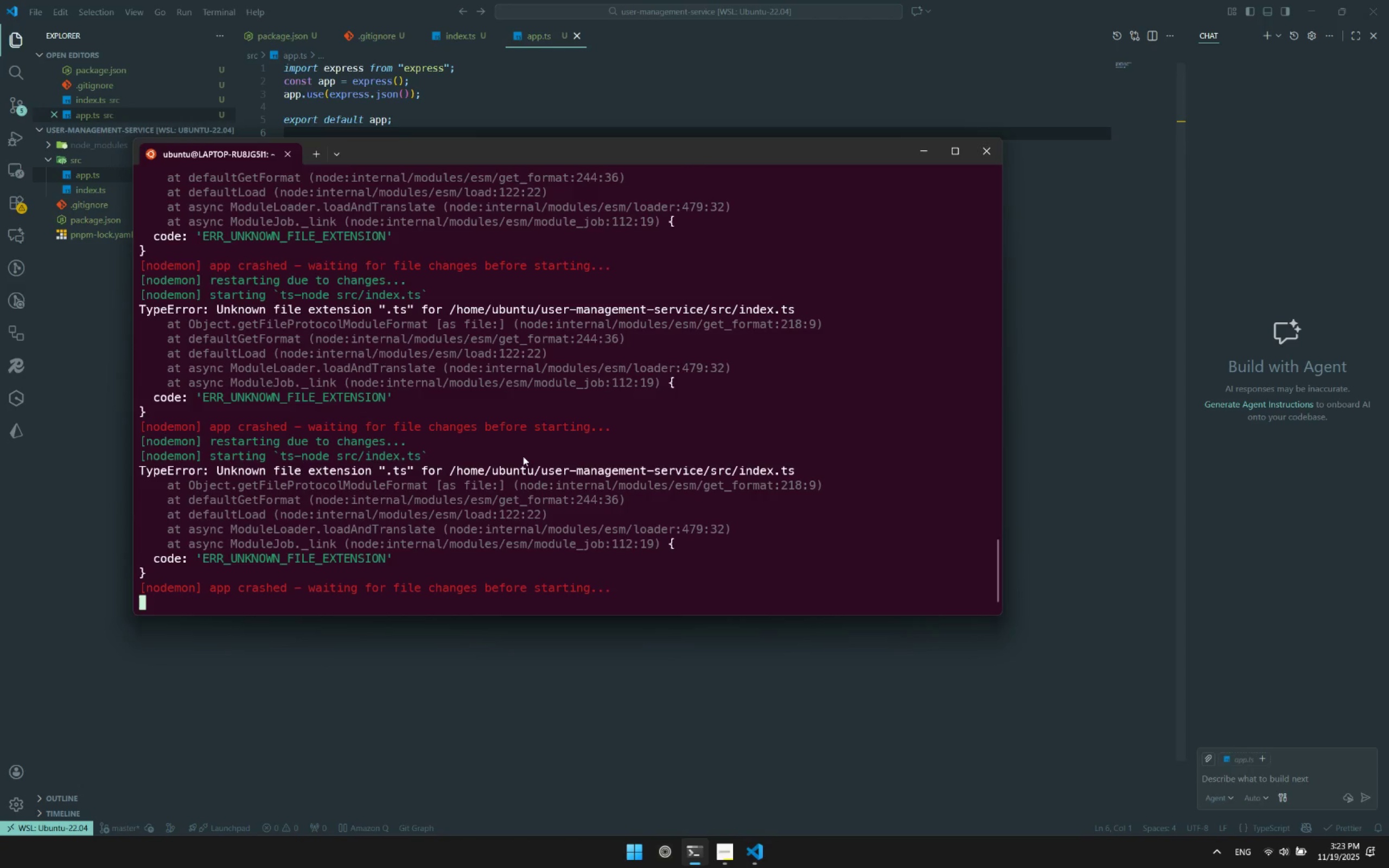 
key(Control+ControlLeft)
 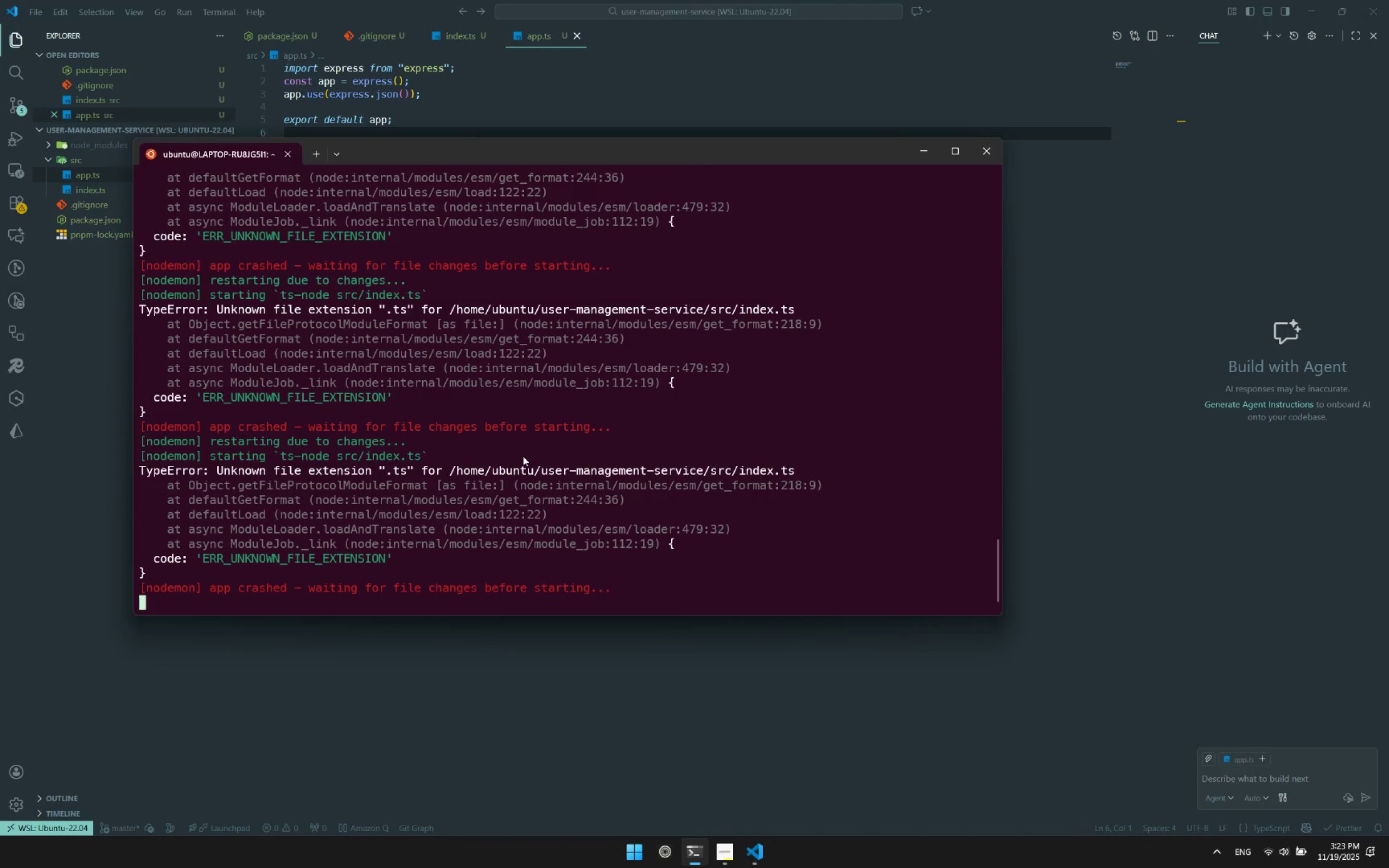 
key(Control+C)
 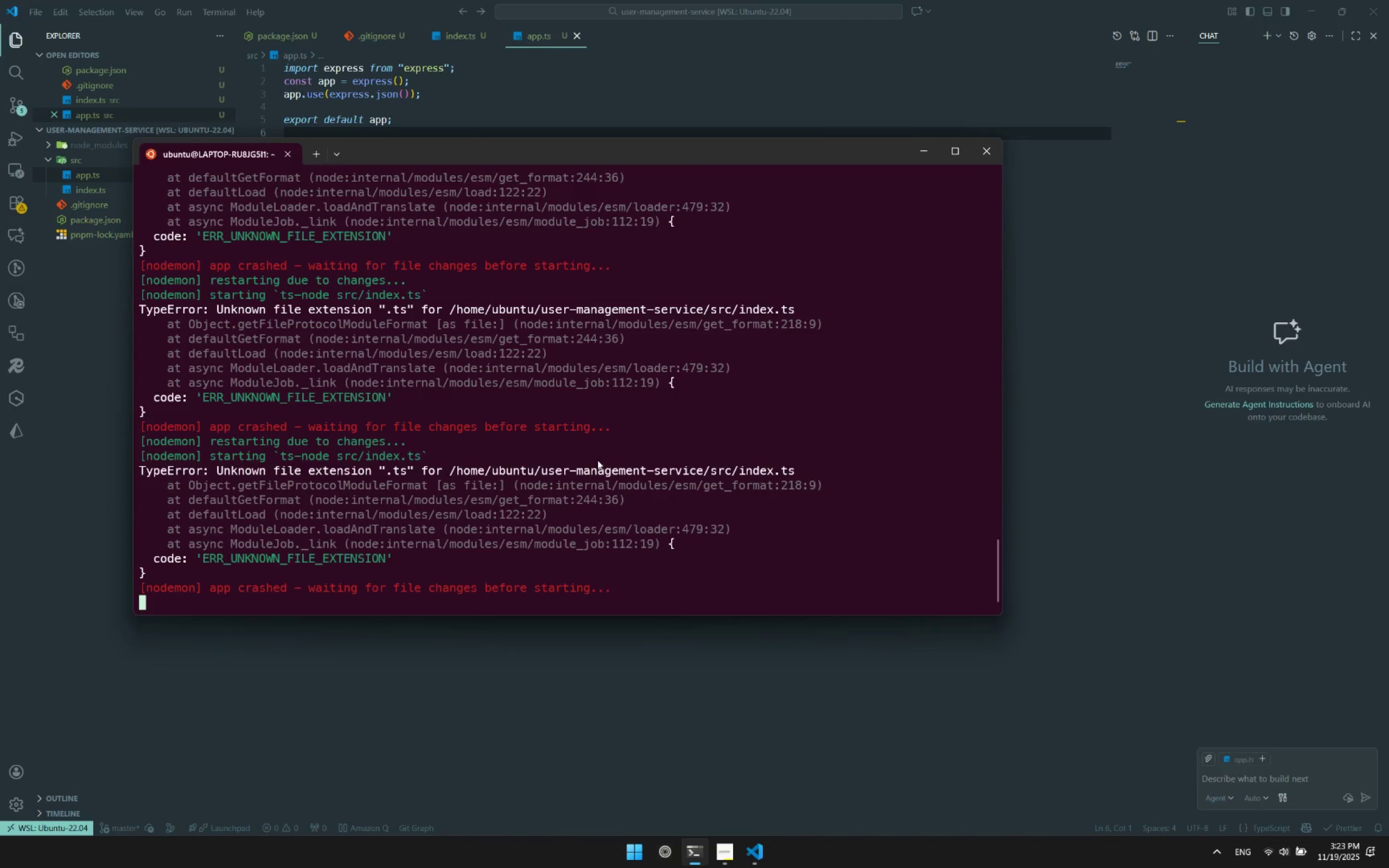 
left_click([597, 460])
 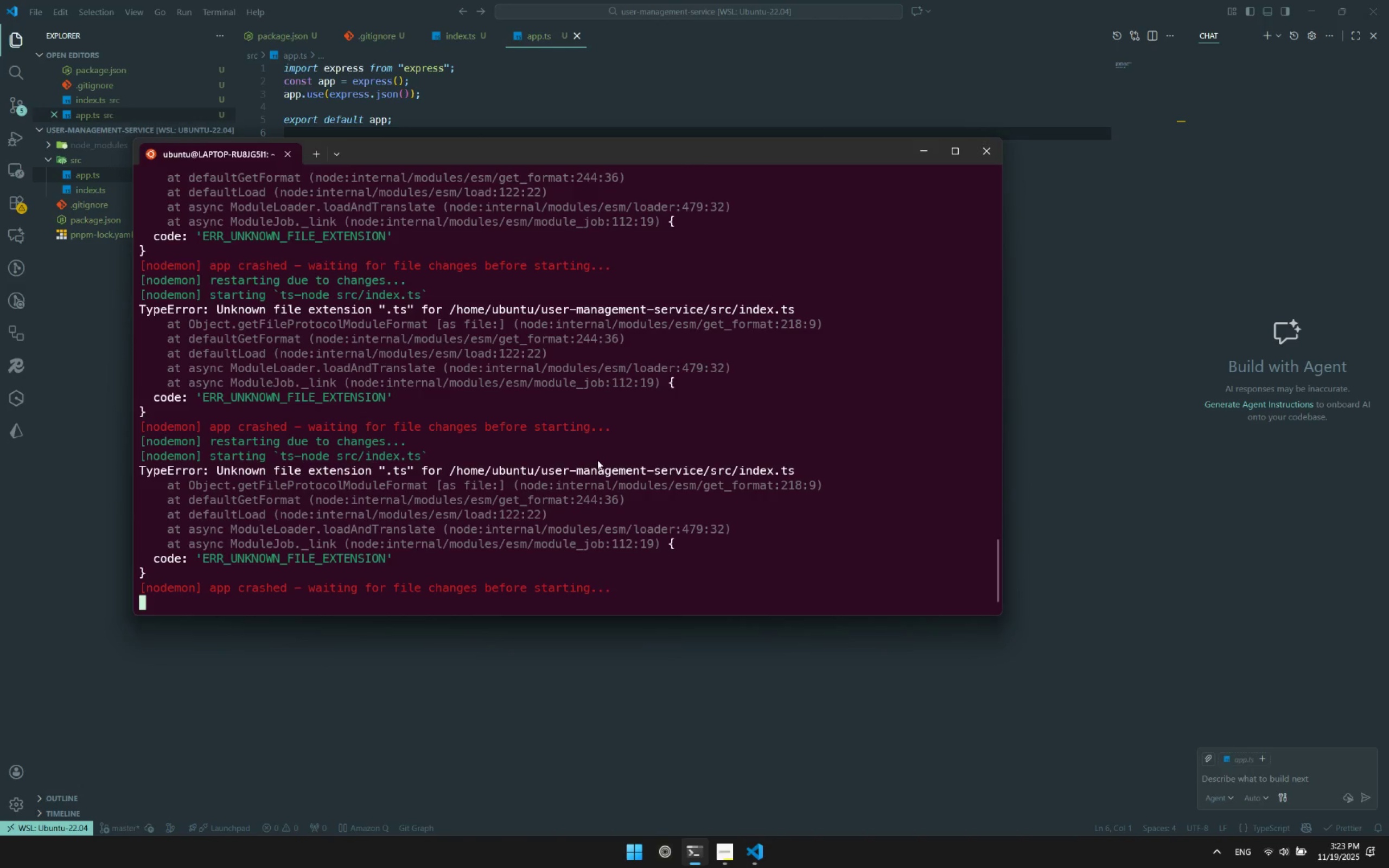 
key(Control+C)
 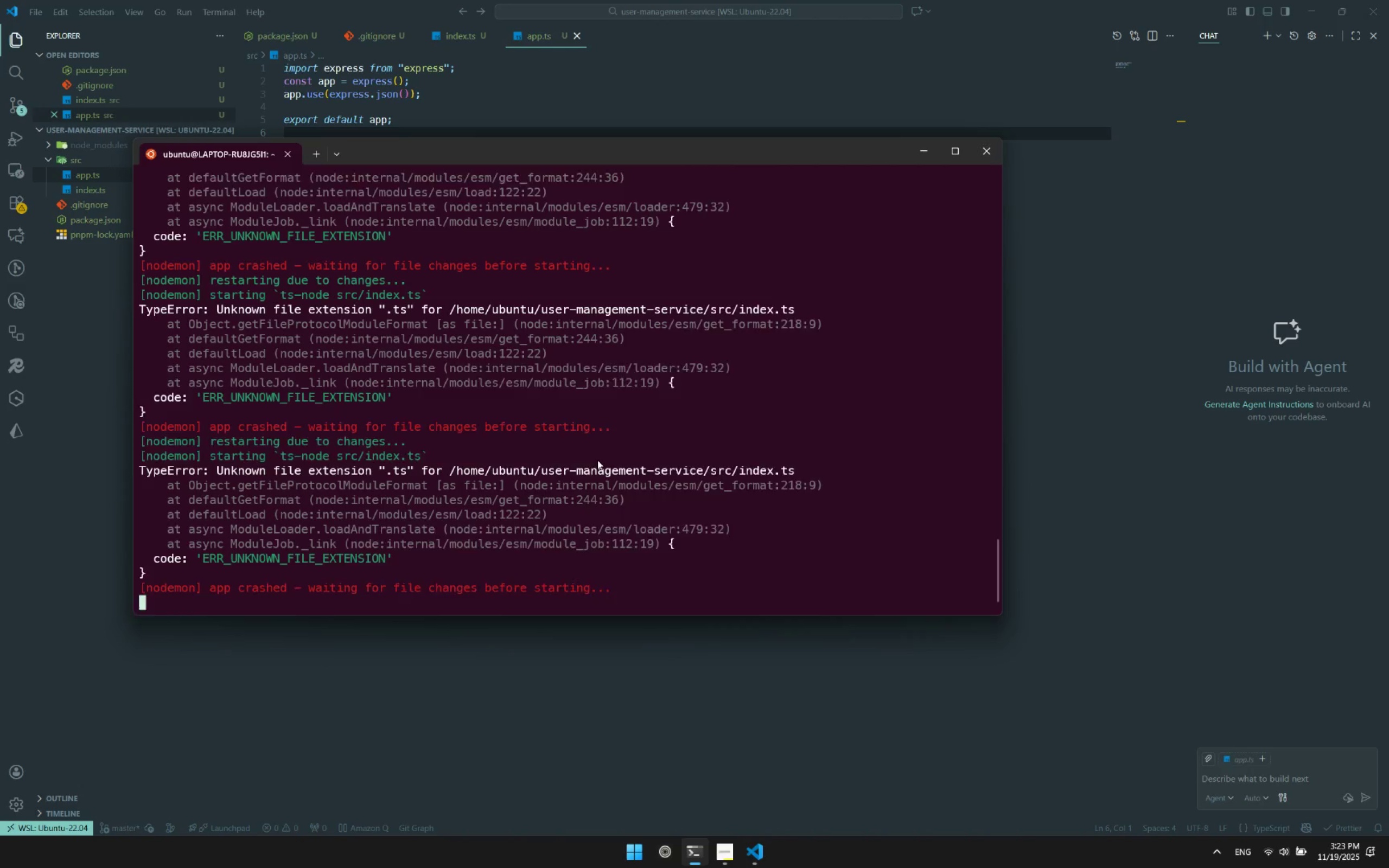 
key(Control+V)
 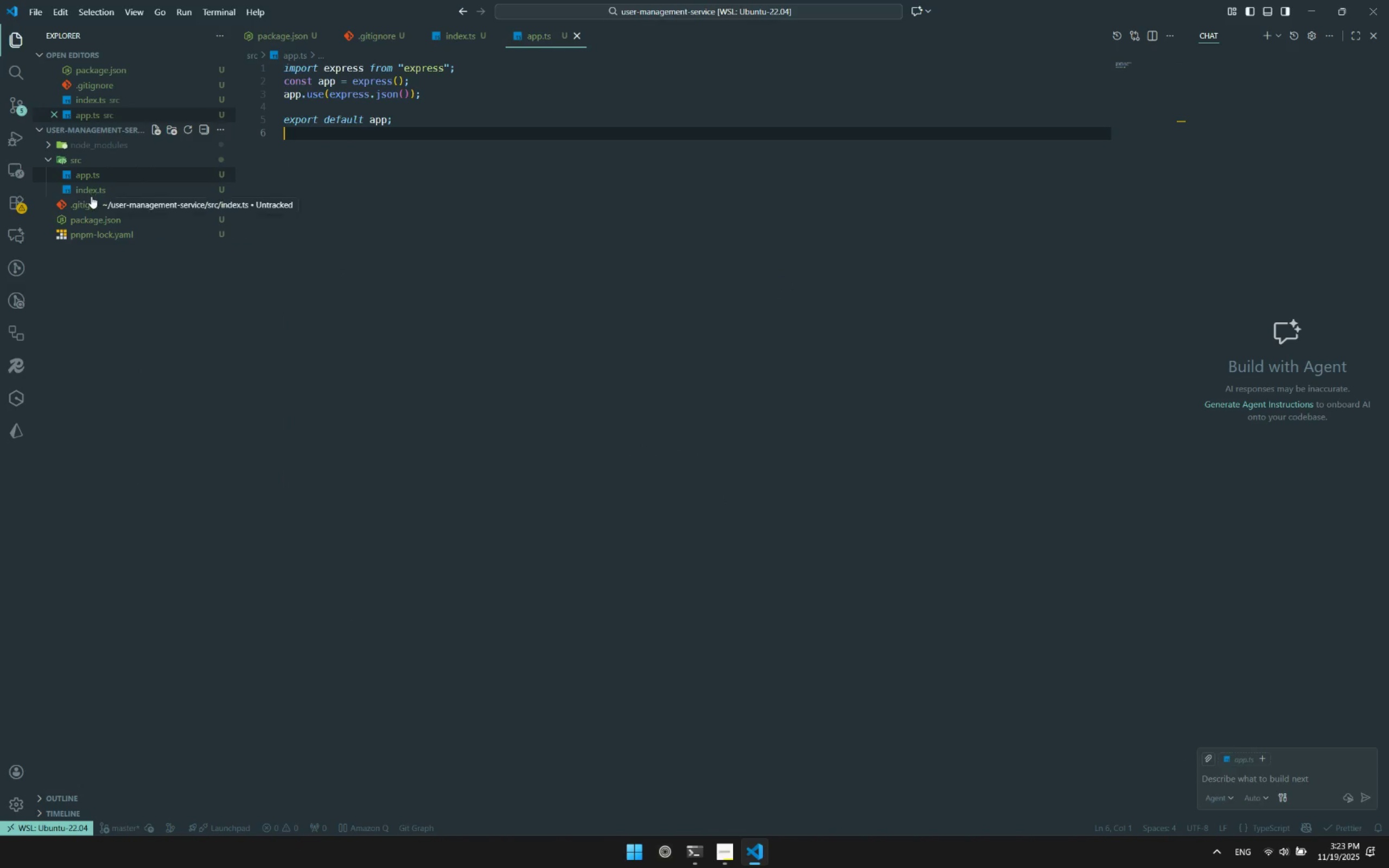 
left_click([91, 196])
 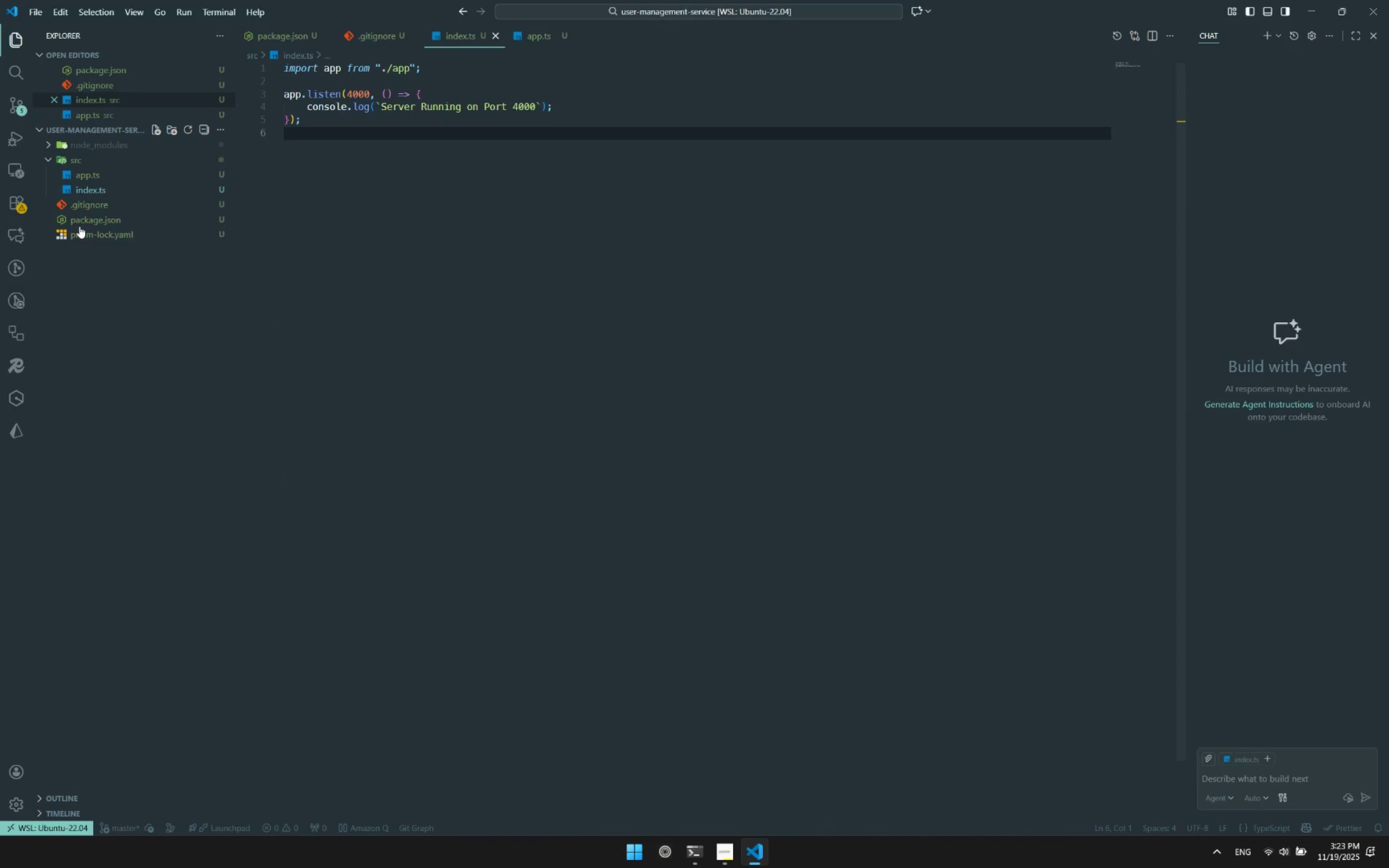 
left_click([88, 220])
 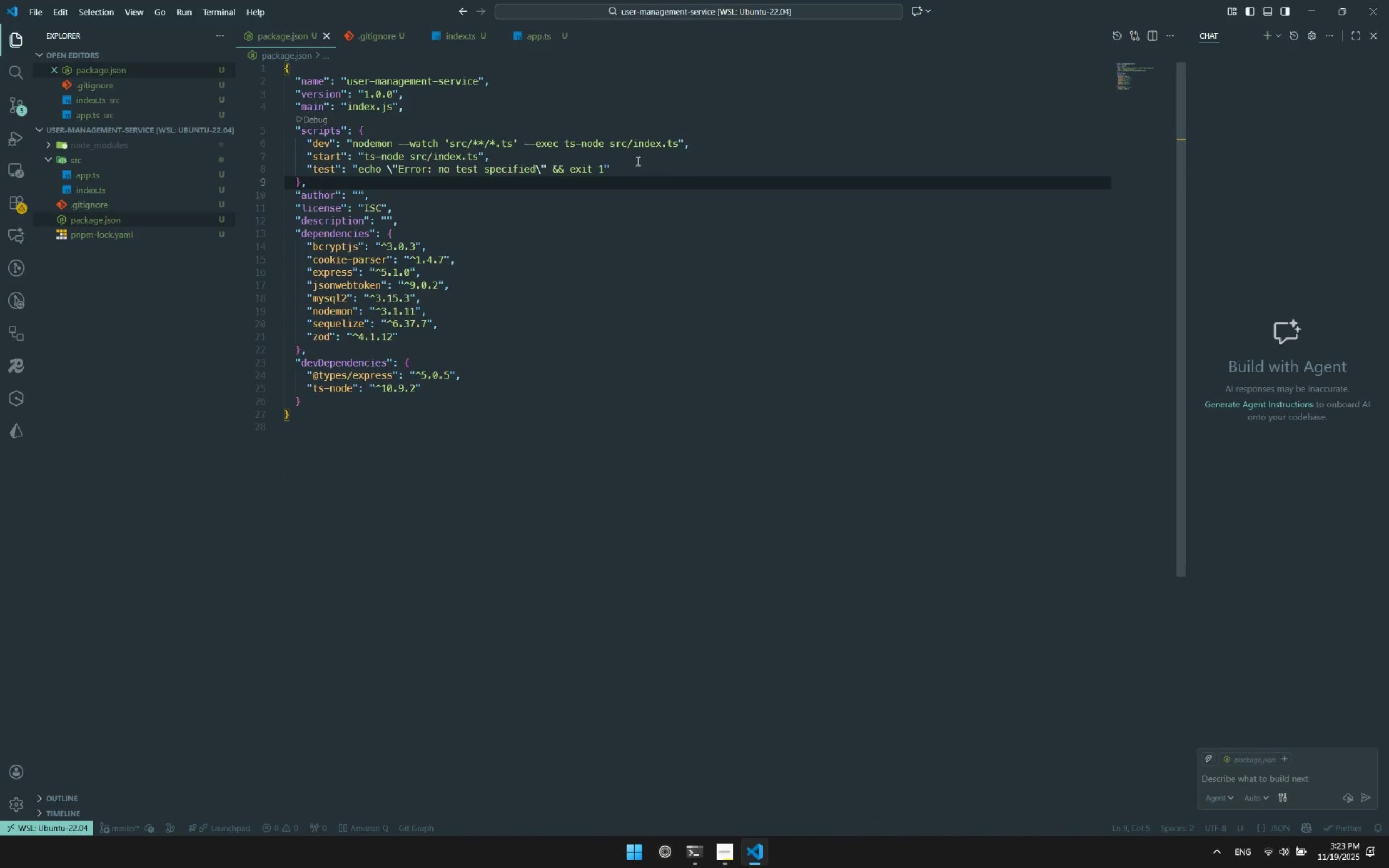 
left_click([626, 159])
 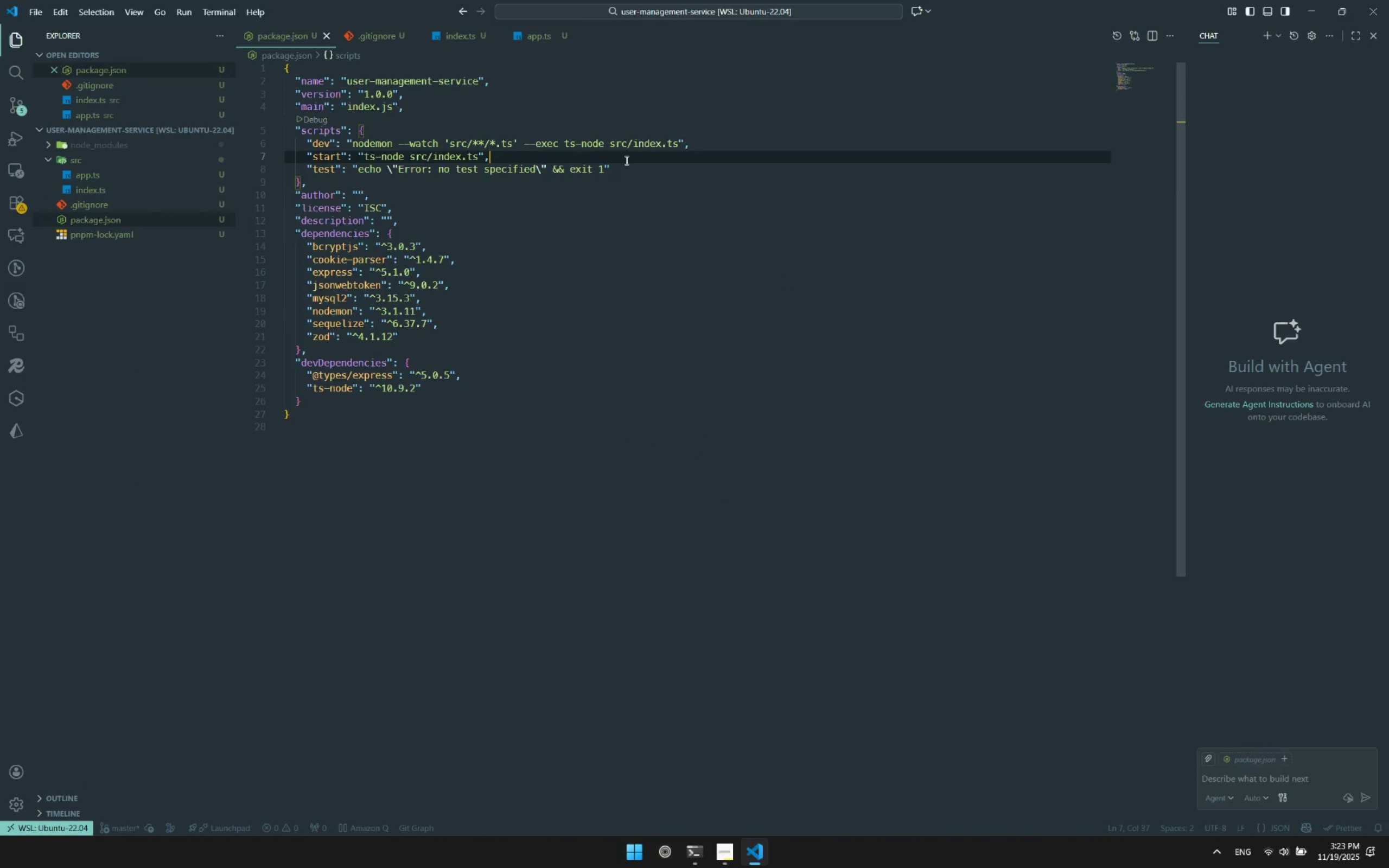 
key(Enter)
 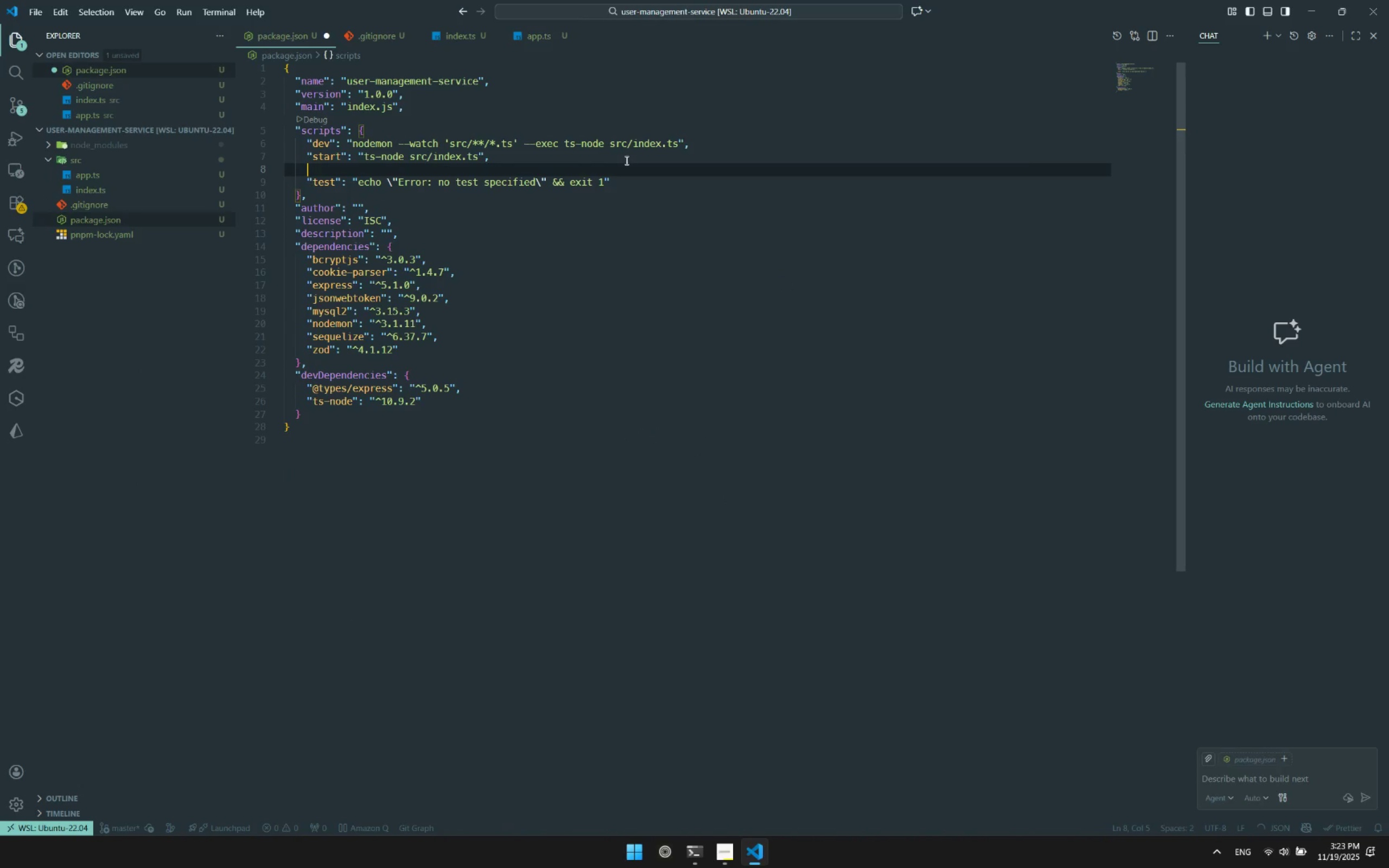 
type("buikld)
key(Backspace)
key(Backspace)
key(Backspace)
type(ld)
 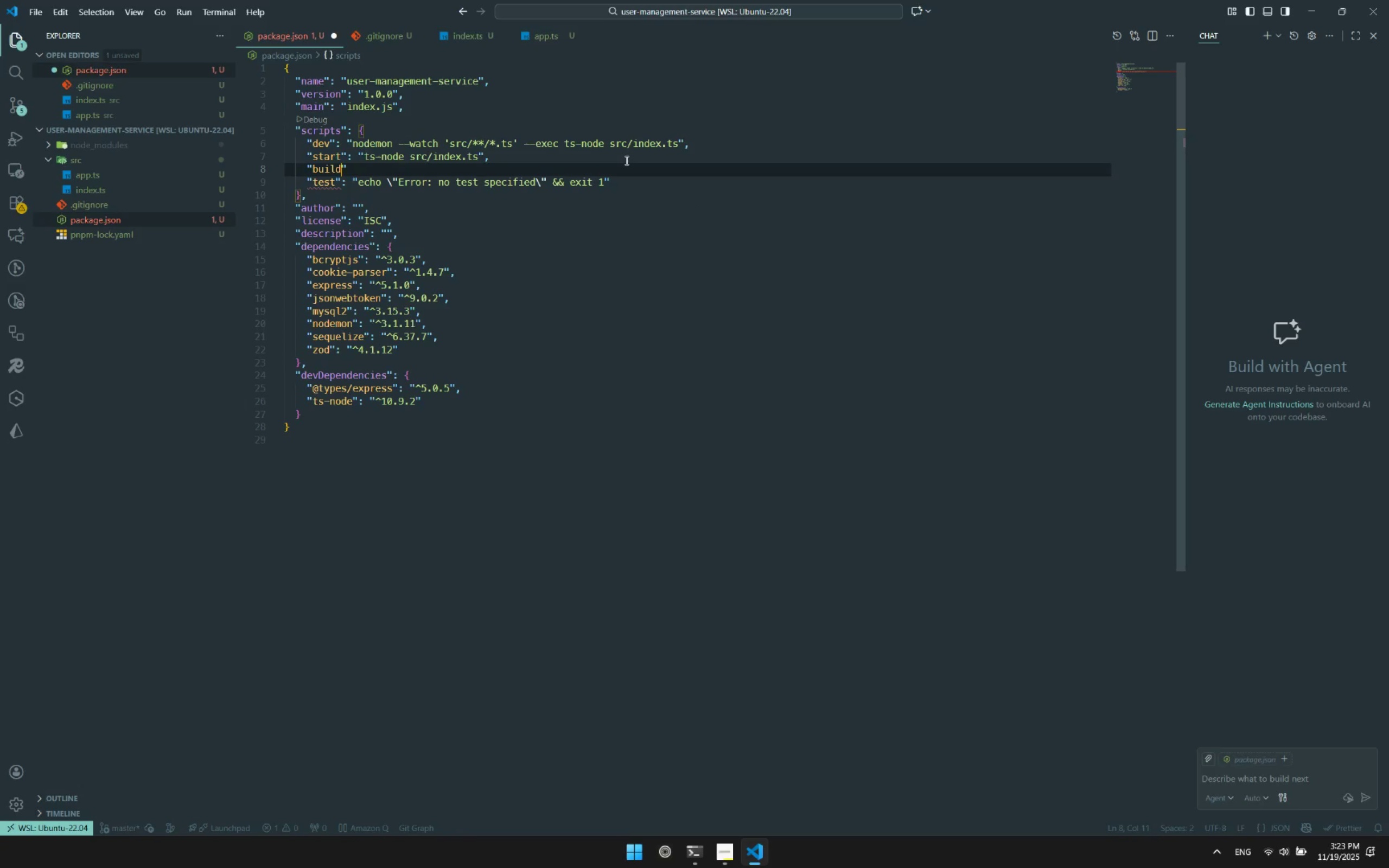 
key(ArrowRight)
 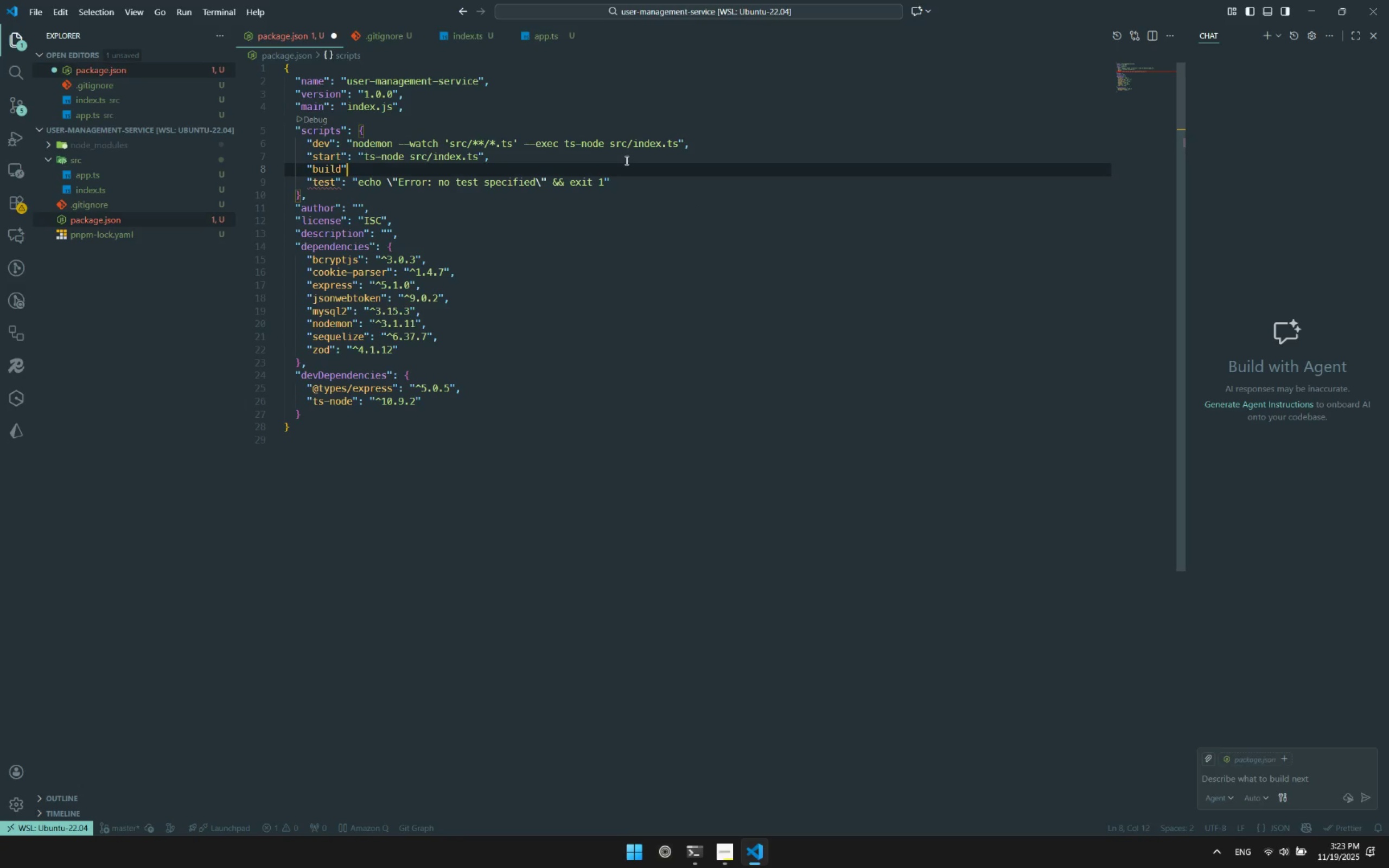 
type(:"tsc)
 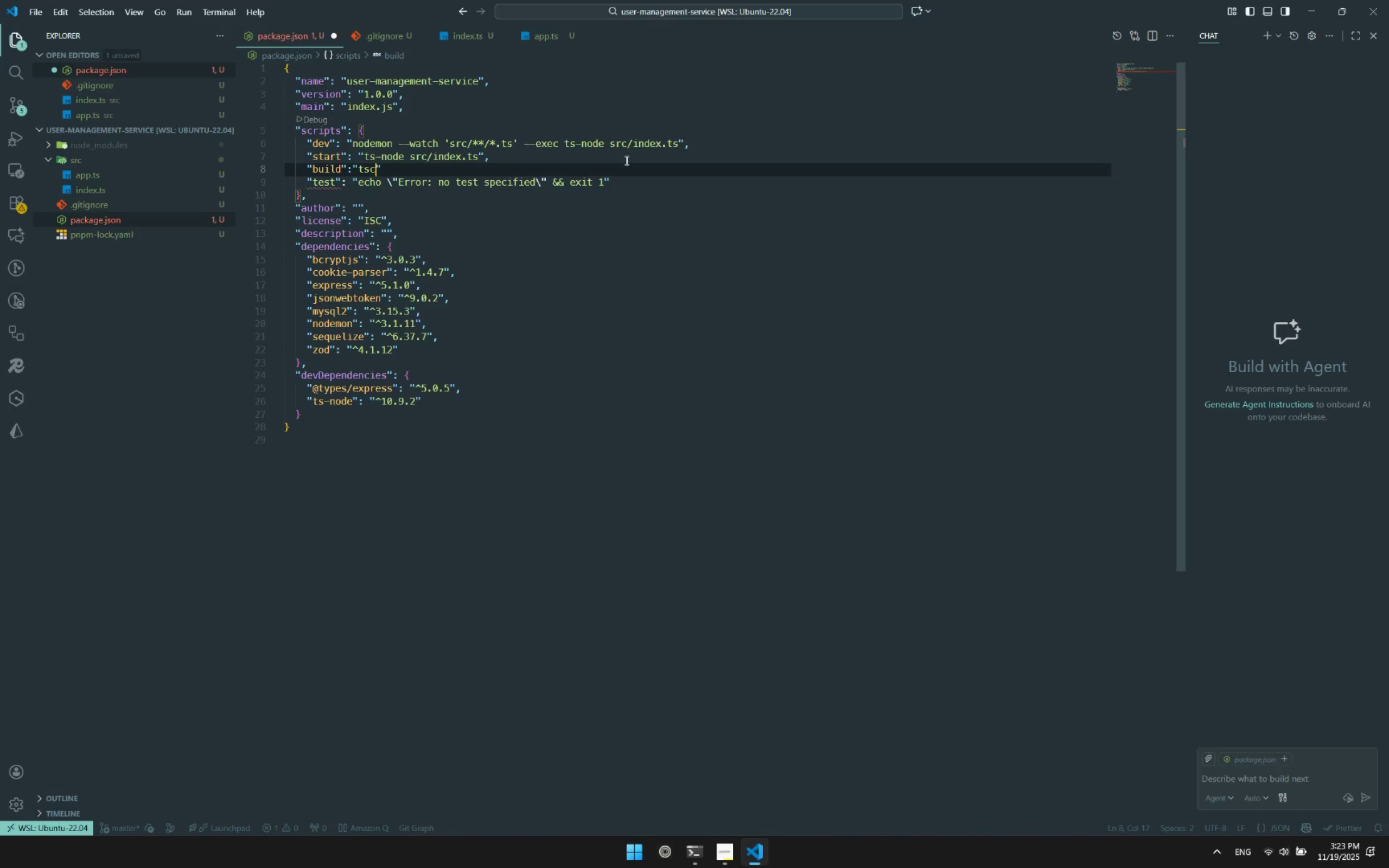 
key(Control+ControlLeft)
 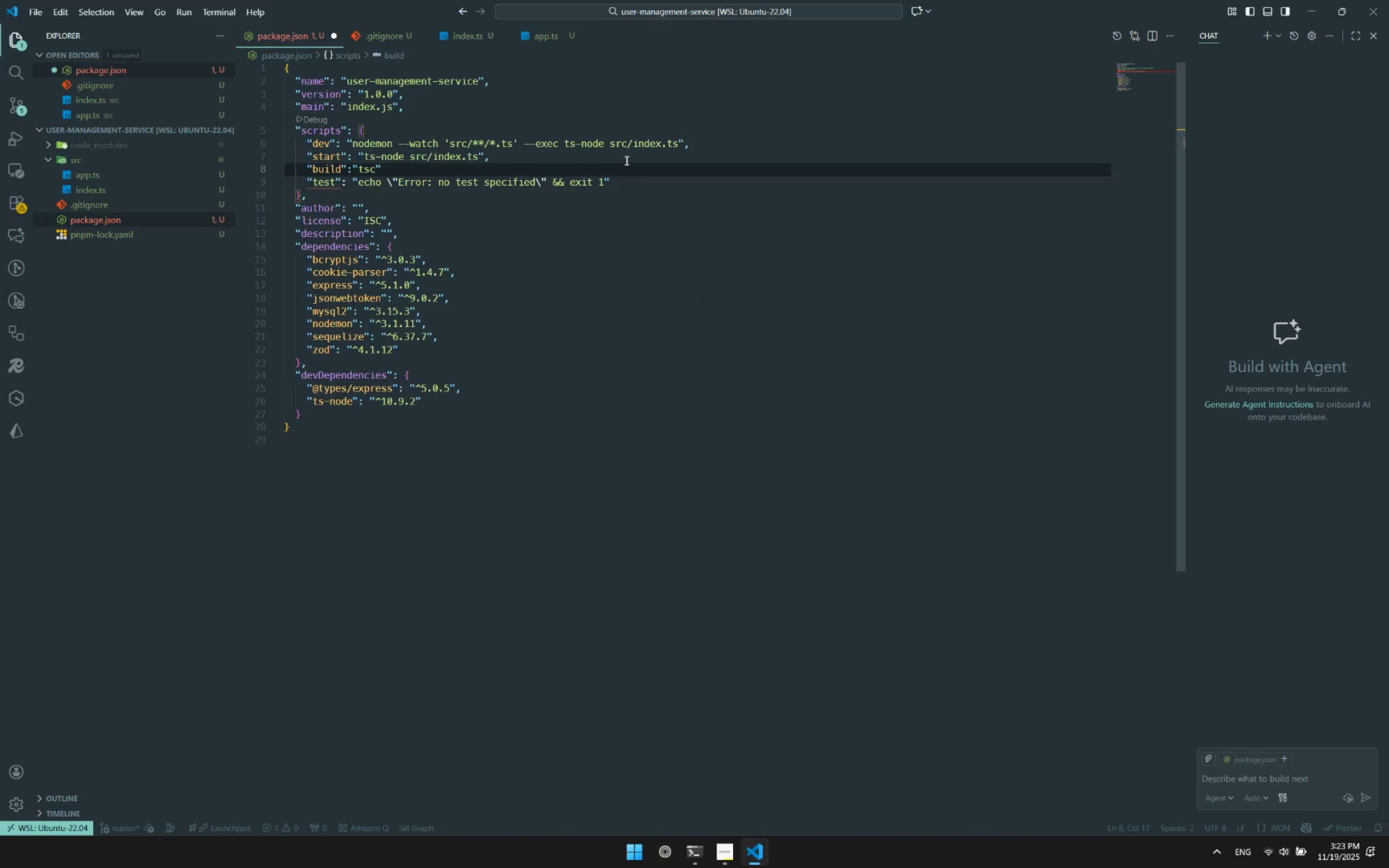 
key(ArrowRight)
 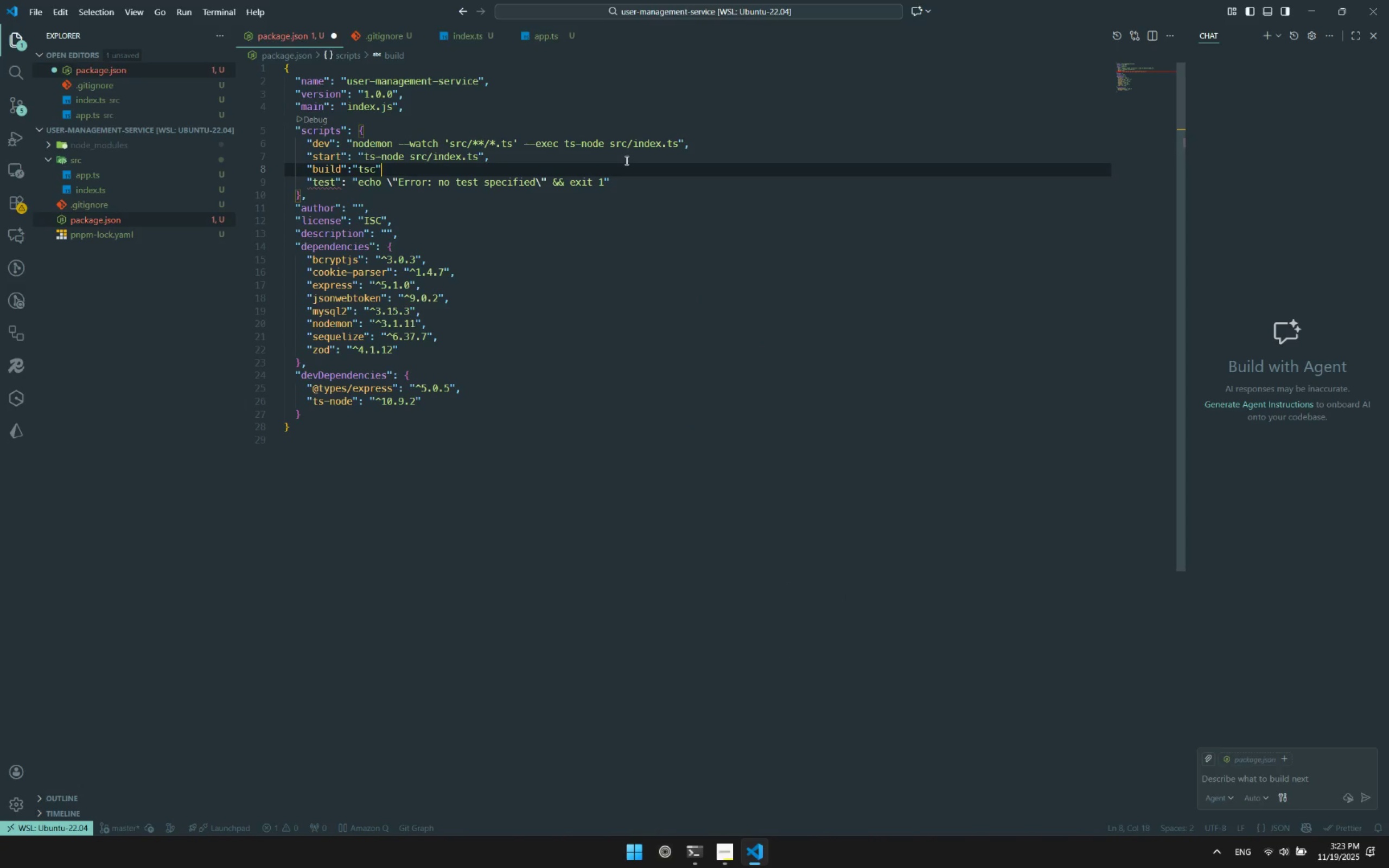 
key(Comma)
 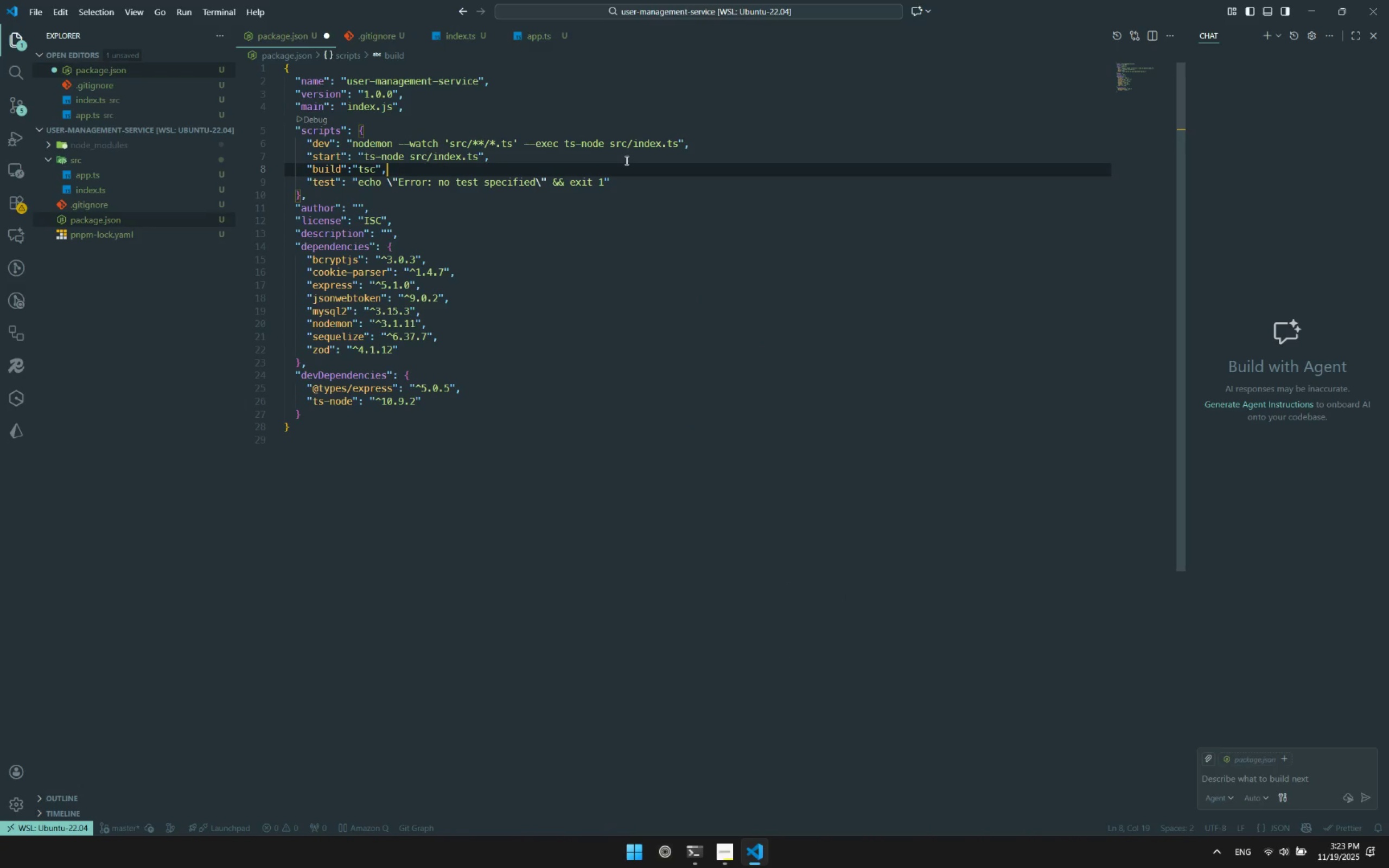 
key(Control+ControlLeft)
 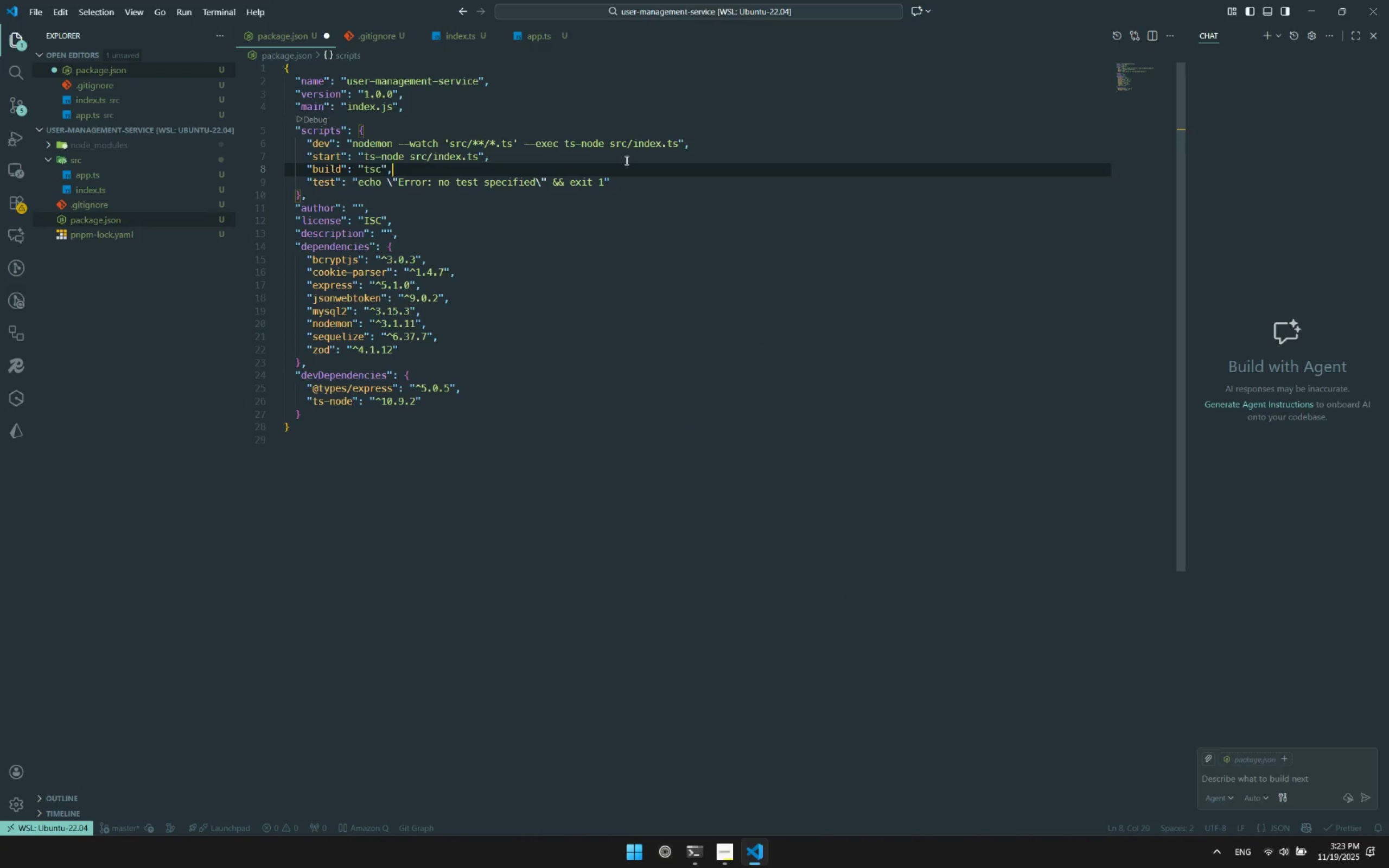 
key(Control+S)
 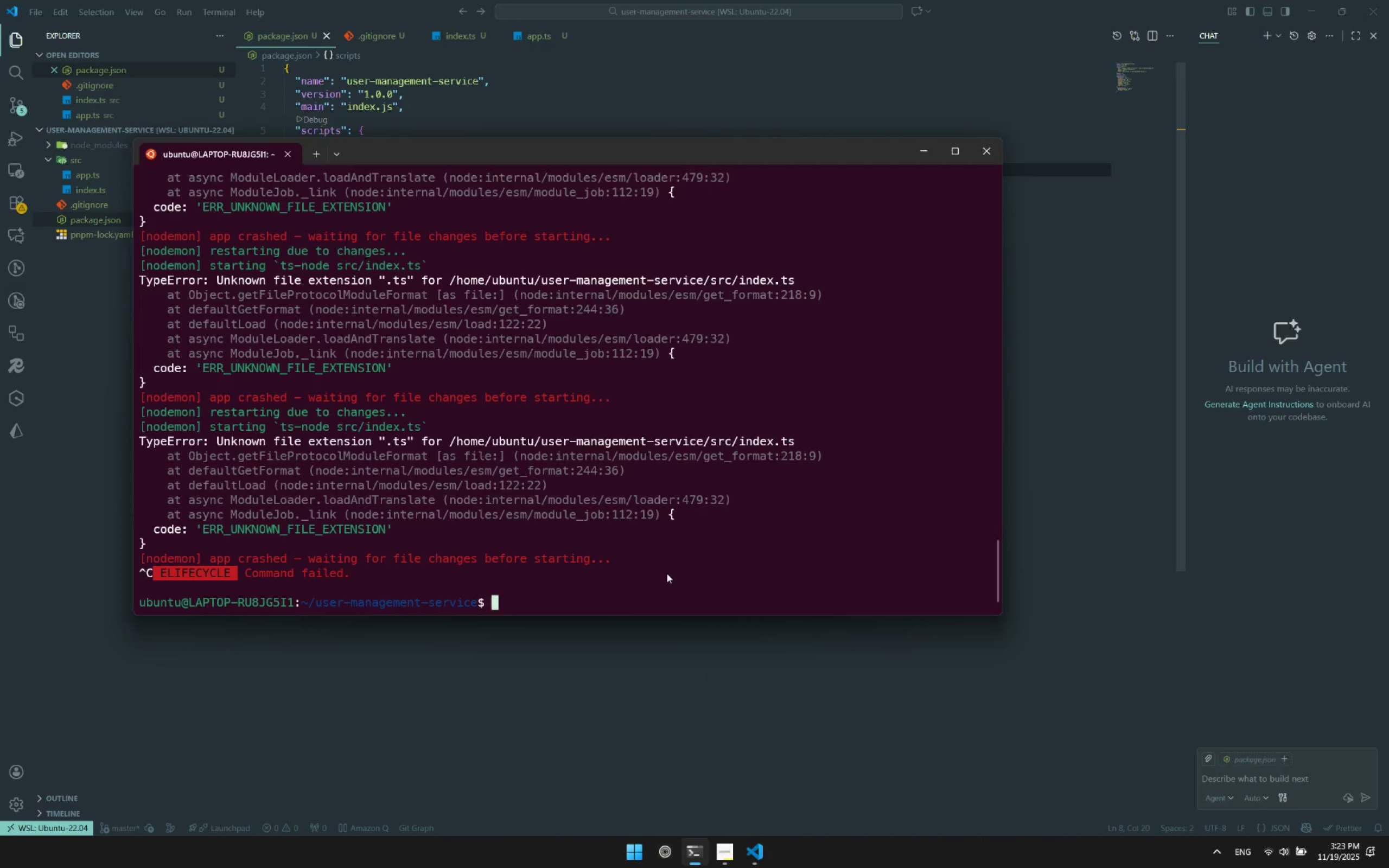 
key(Control+N)
 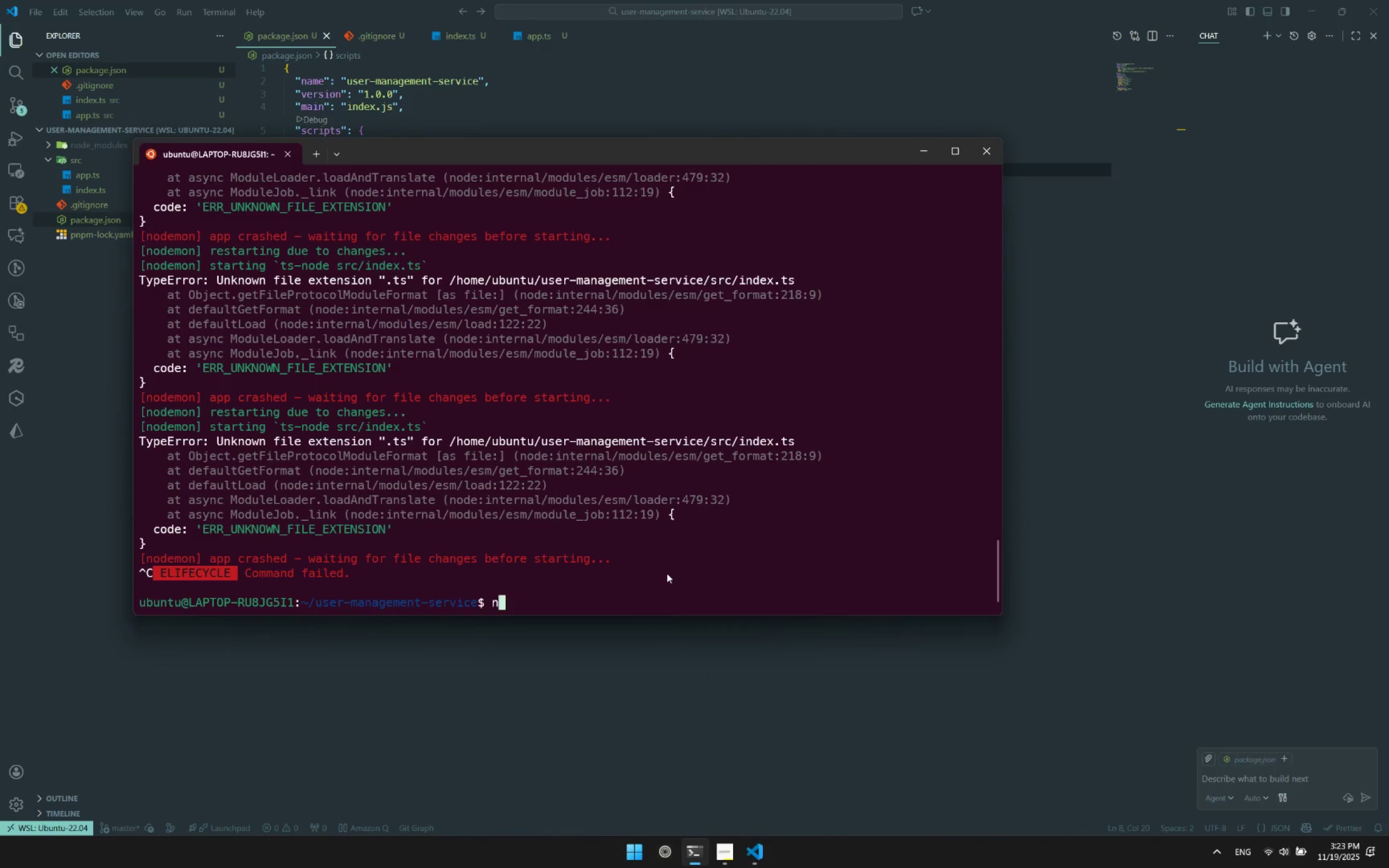 
key(Control+P)
 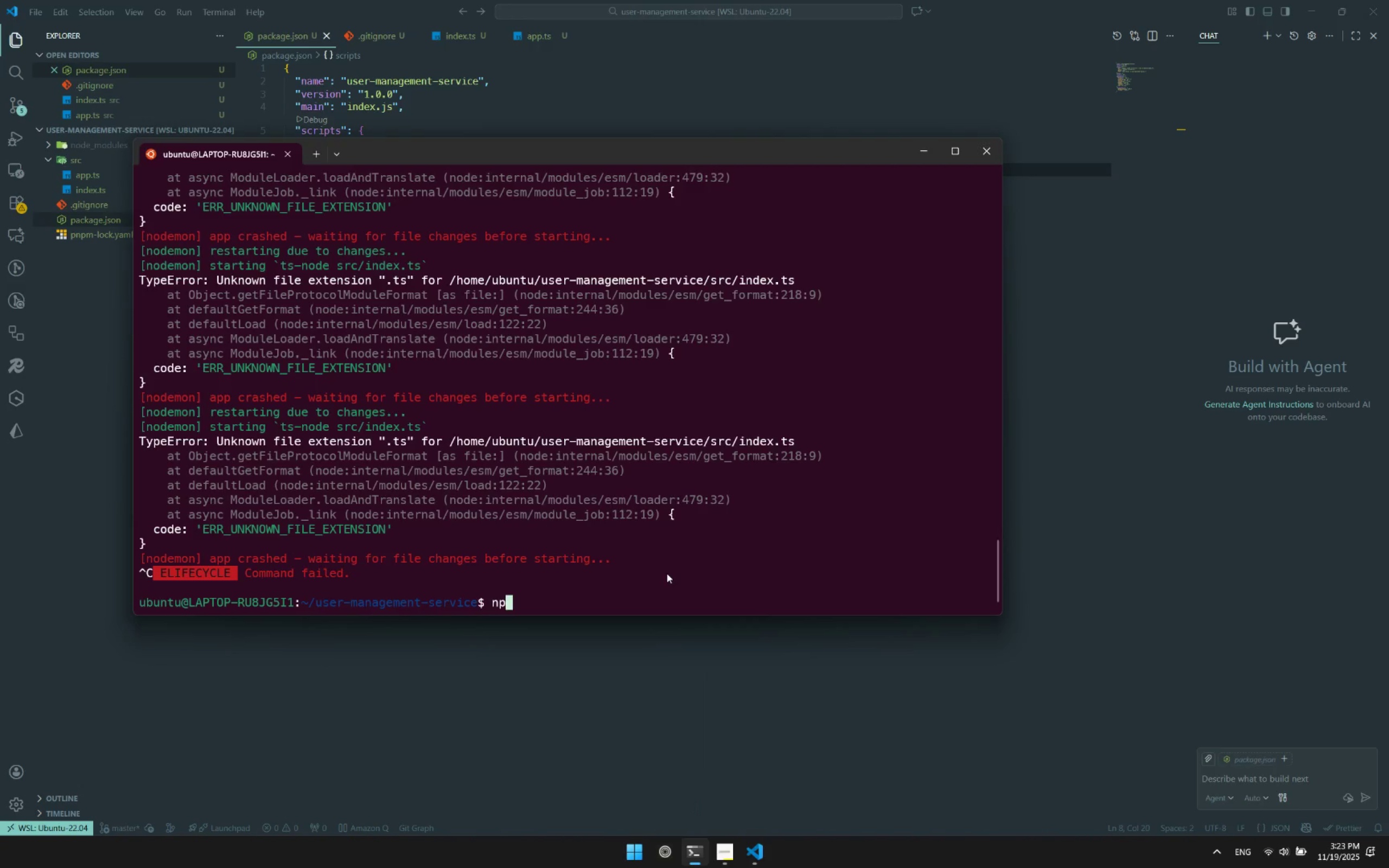 
key(Control+M)
 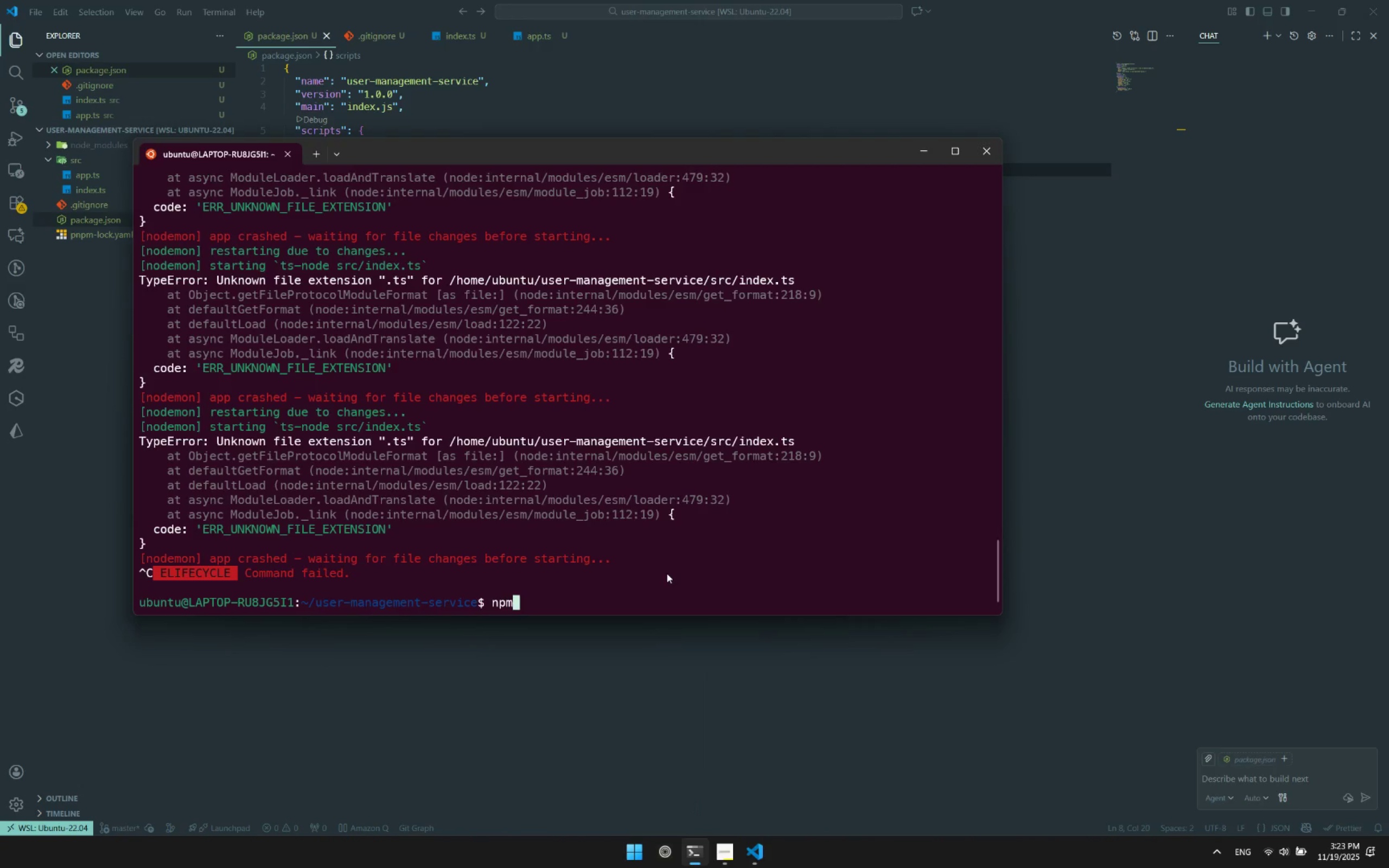 
key(Control+Space)
 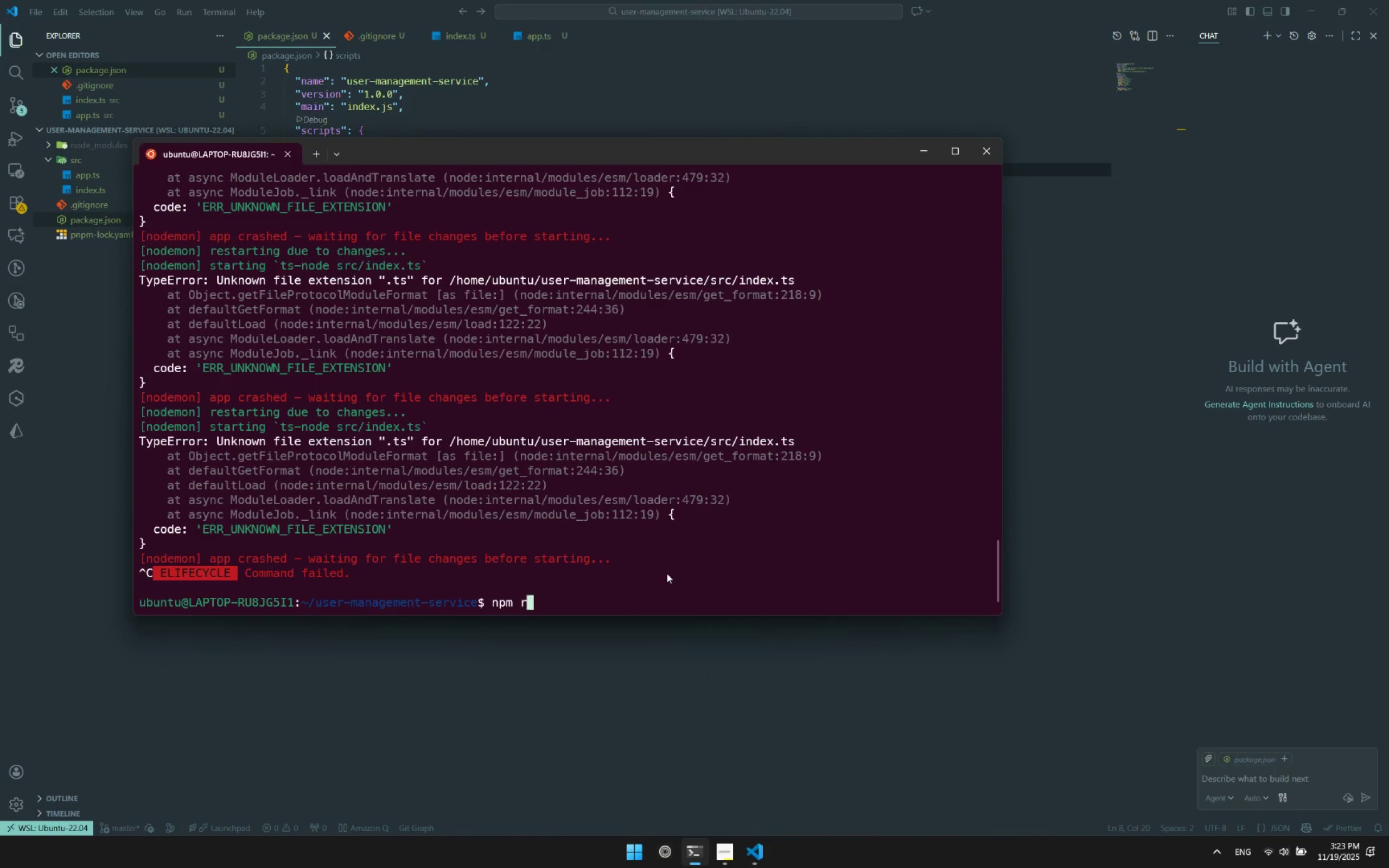 
key(Control+R)
 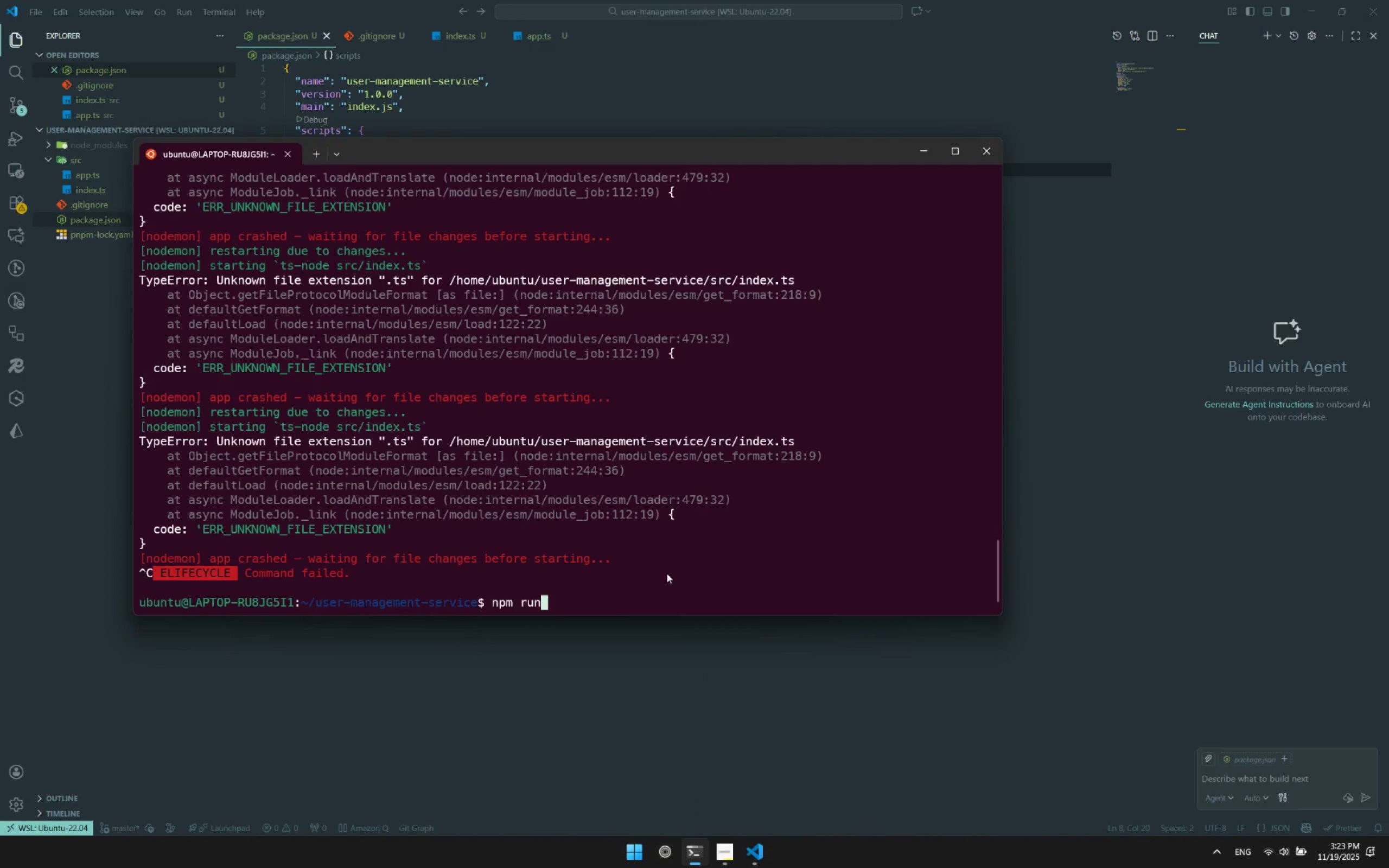 
key(Control+U)
 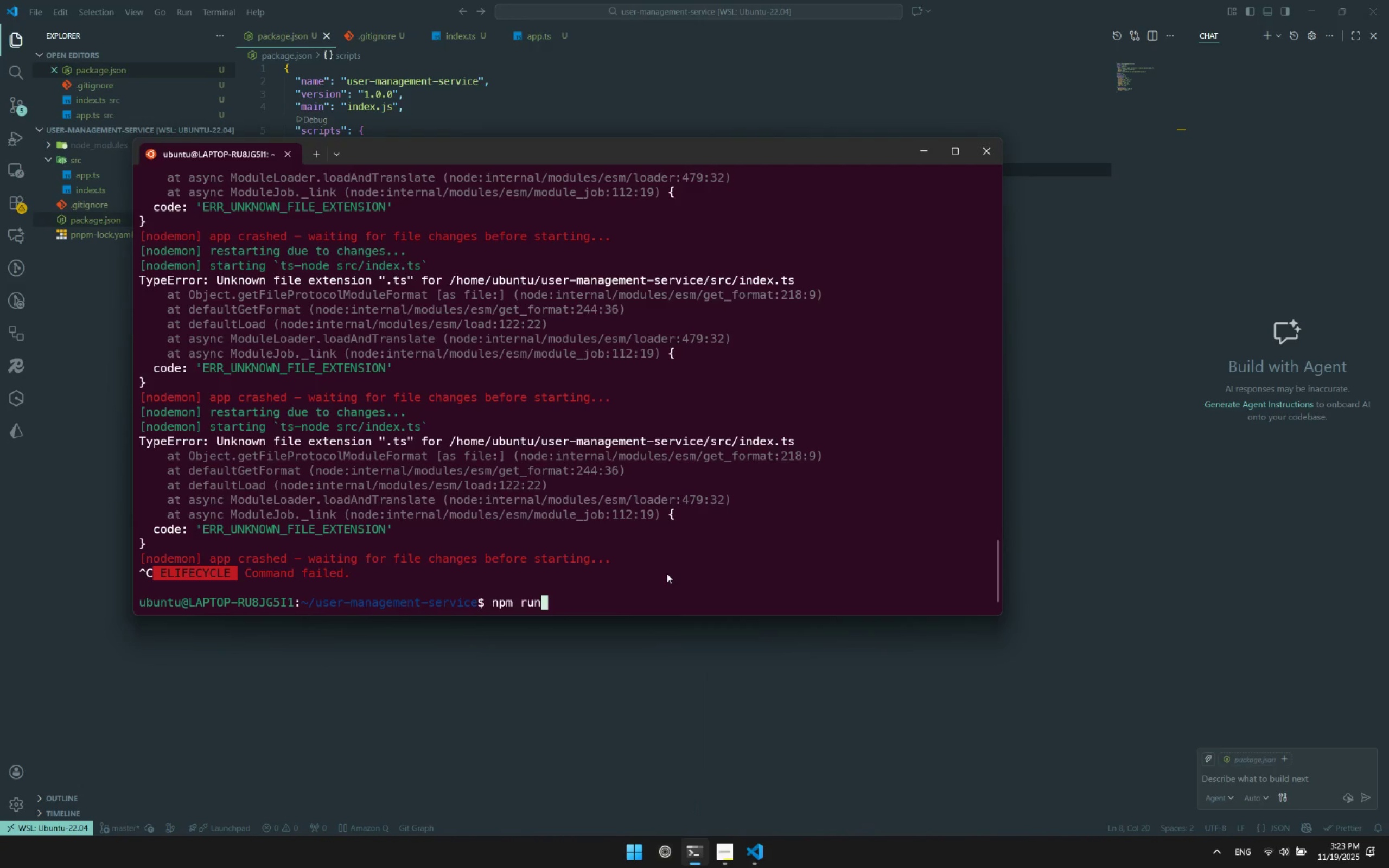 
key(Control+N)
 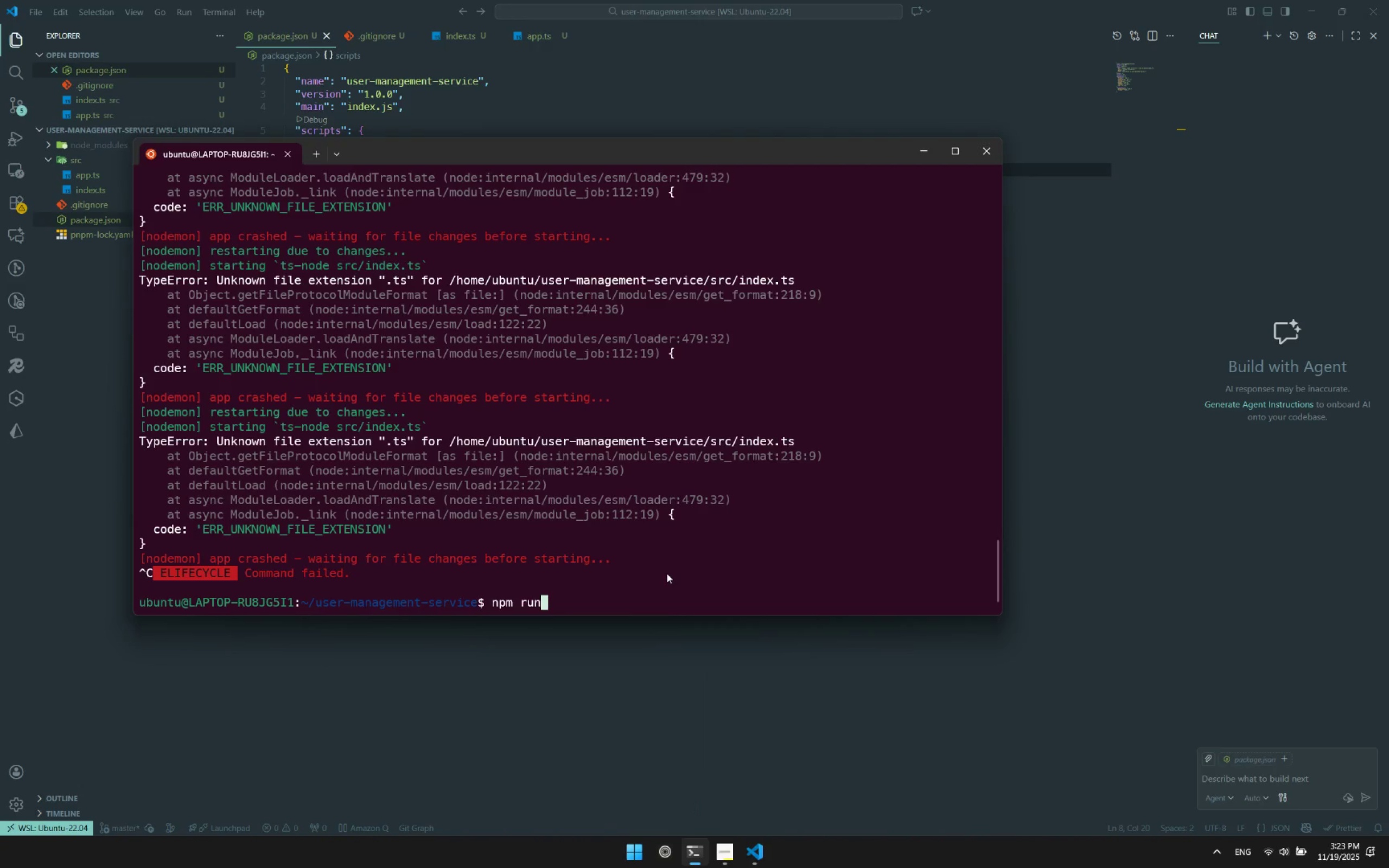 
key(Control+Space)
 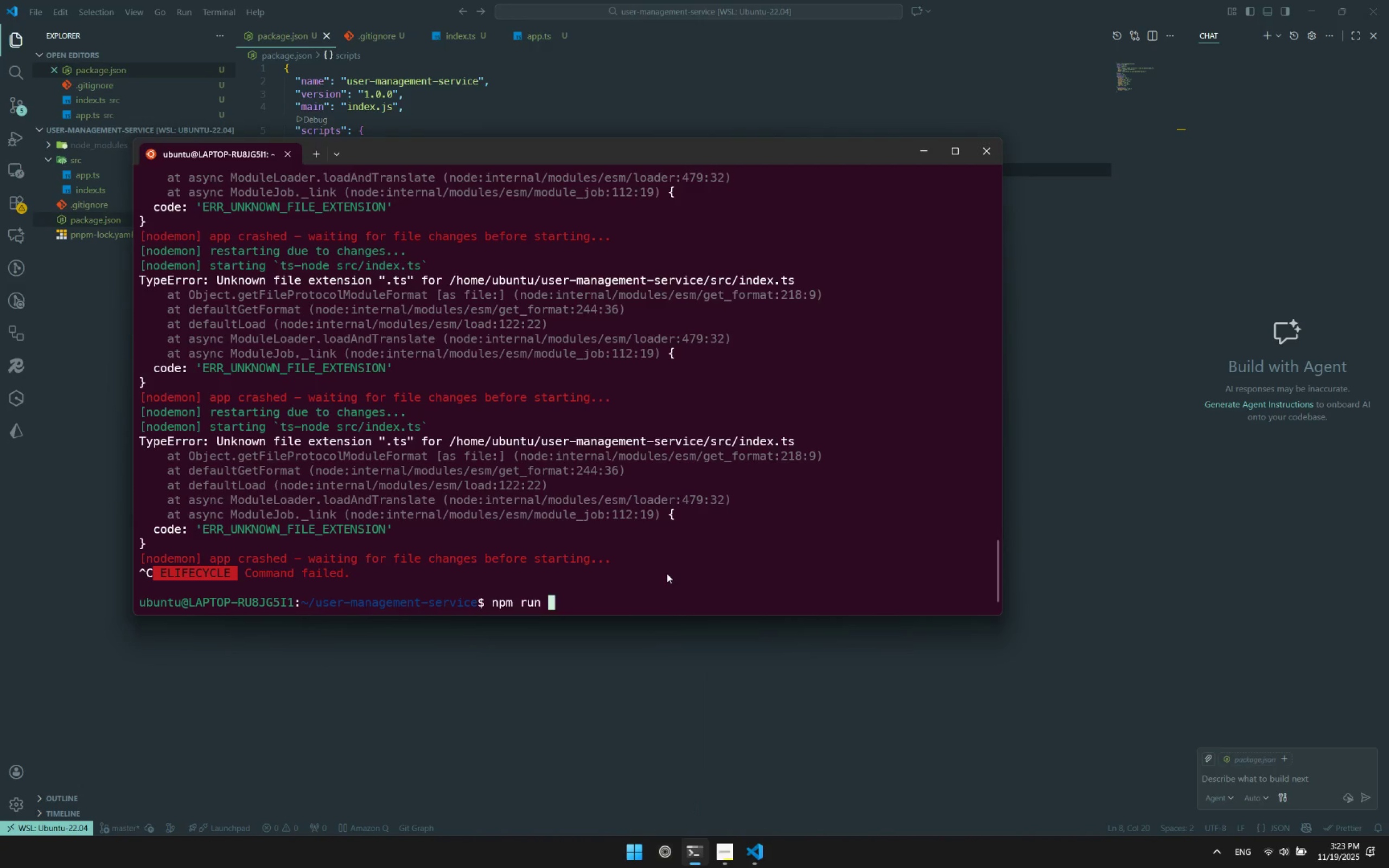 
key(Control+B)
 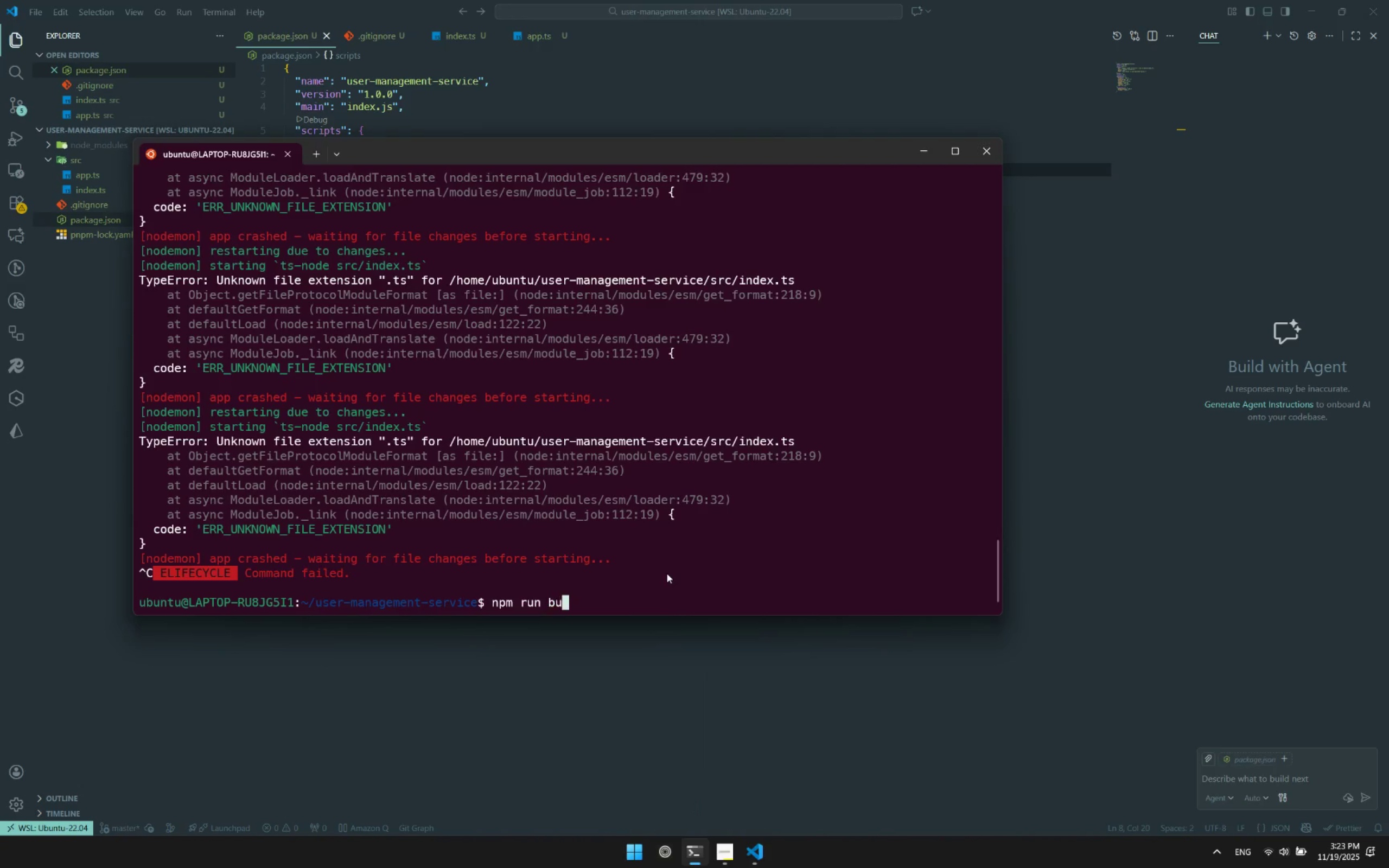 
key(Control+U)
 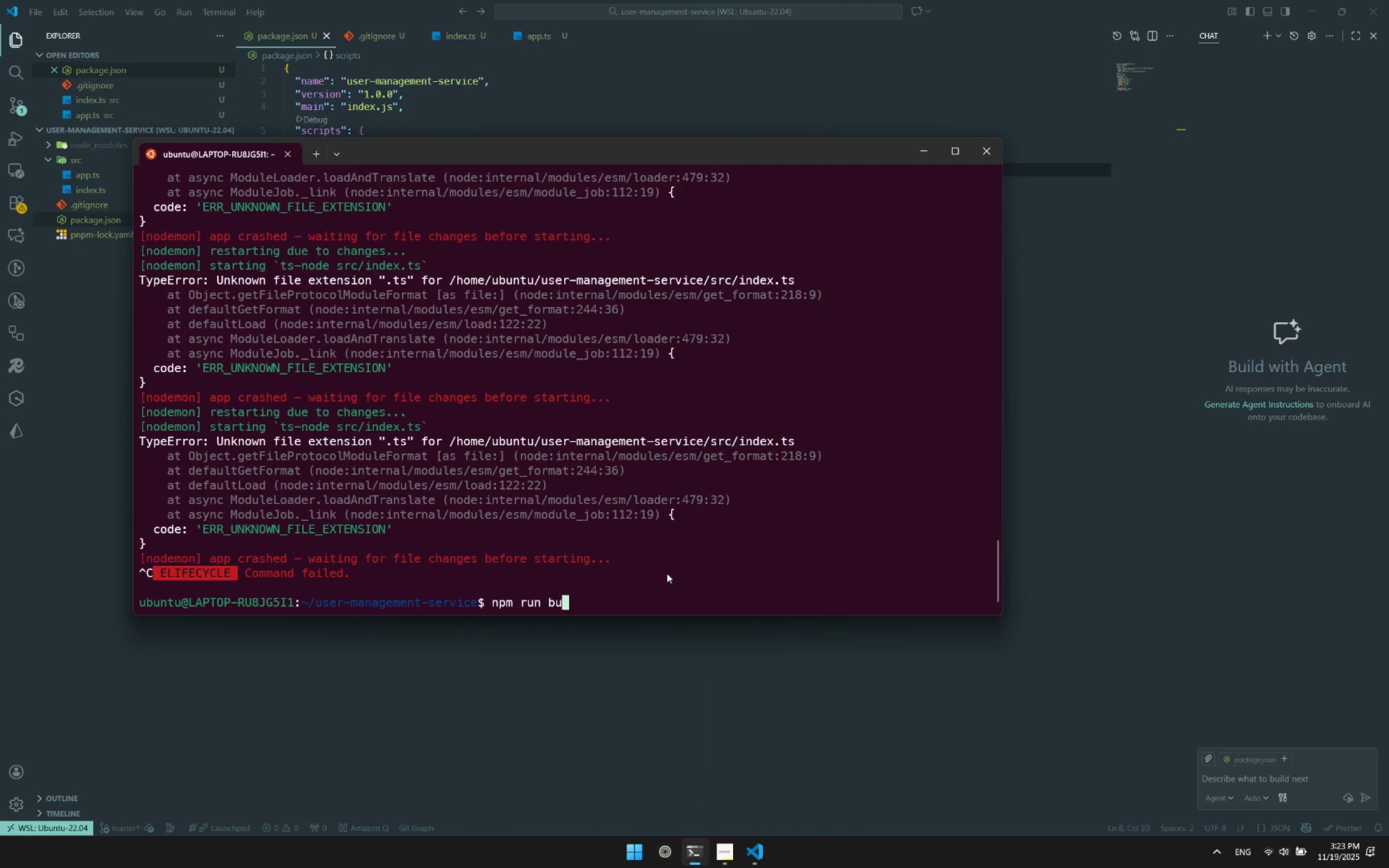 
key(Control+I)
 